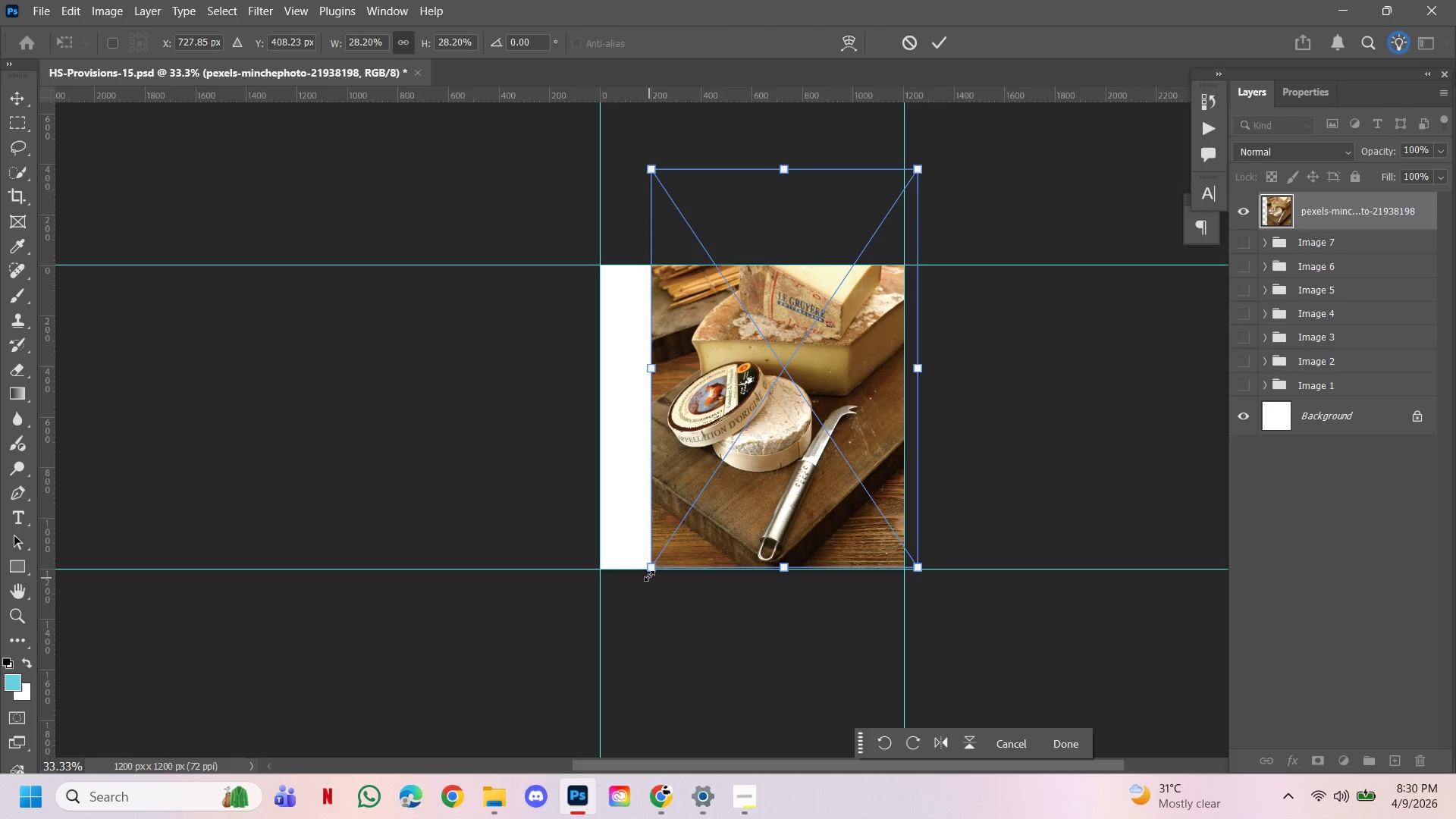 
left_click_drag(start_coordinate=[648, 573], to_coordinate=[596, 649])
 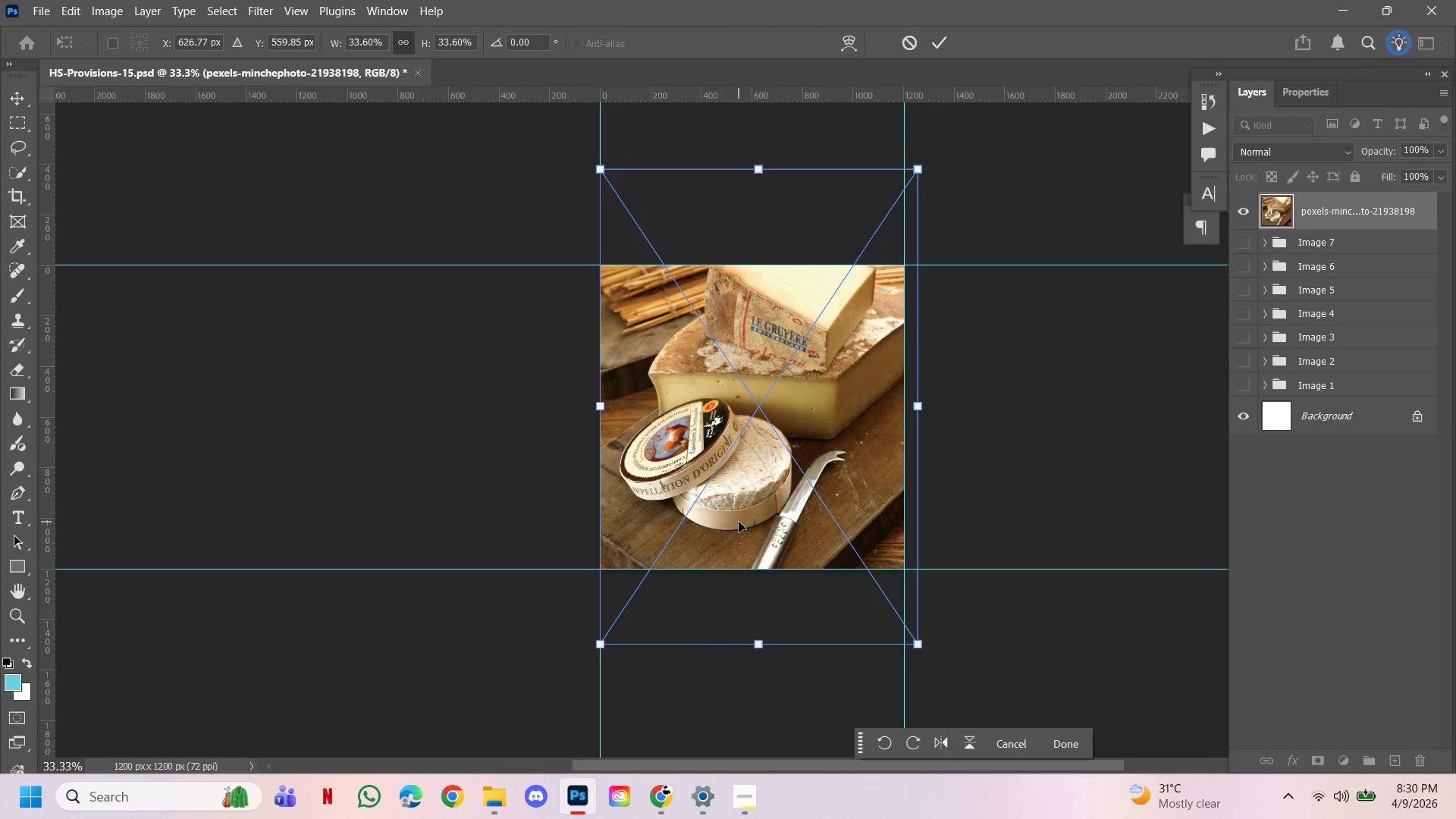 
left_click_drag(start_coordinate=[739, 522], to_coordinate=[731, 518])
 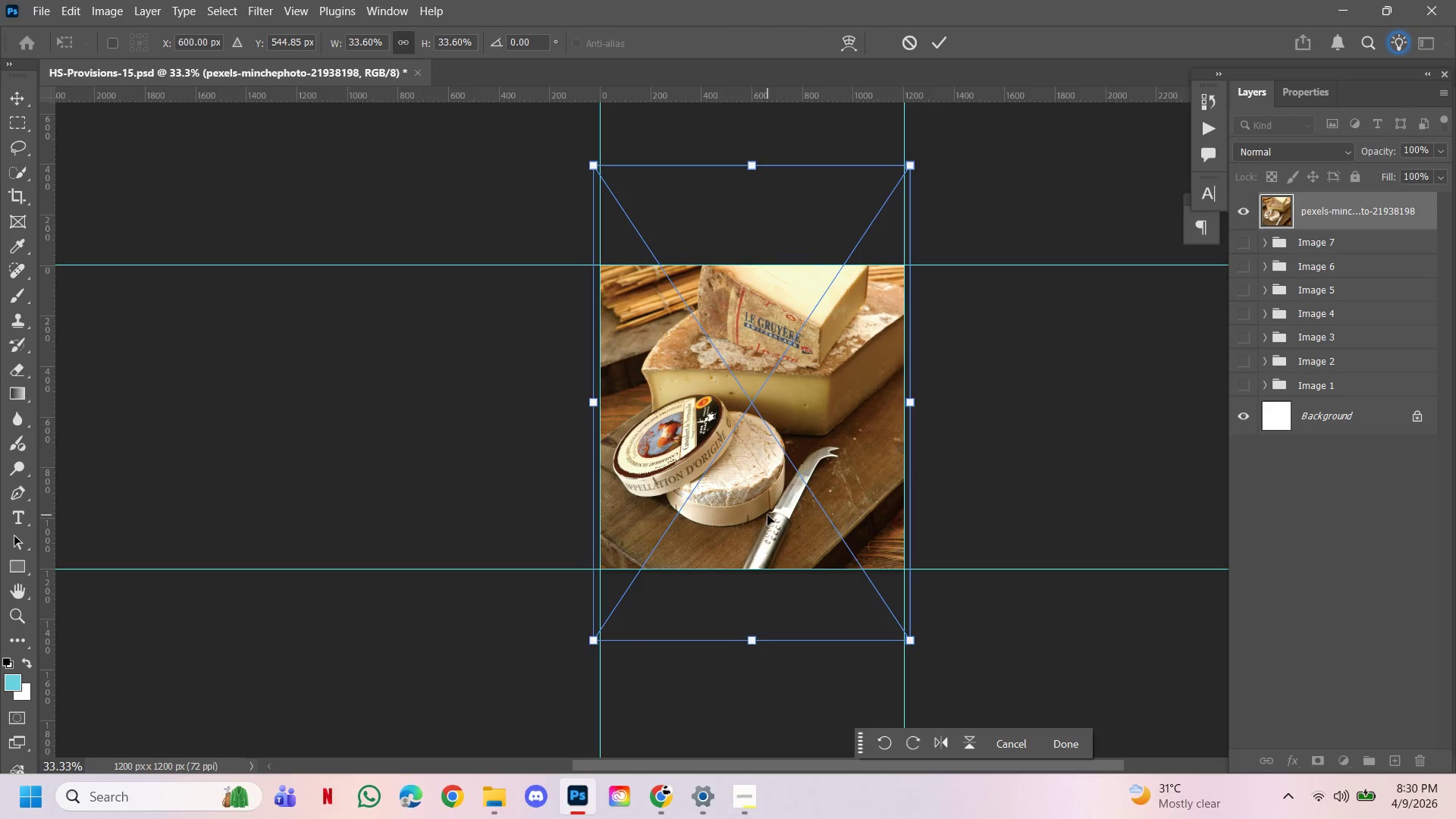 
left_click_drag(start_coordinate=[773, 510], to_coordinate=[774, 531])
 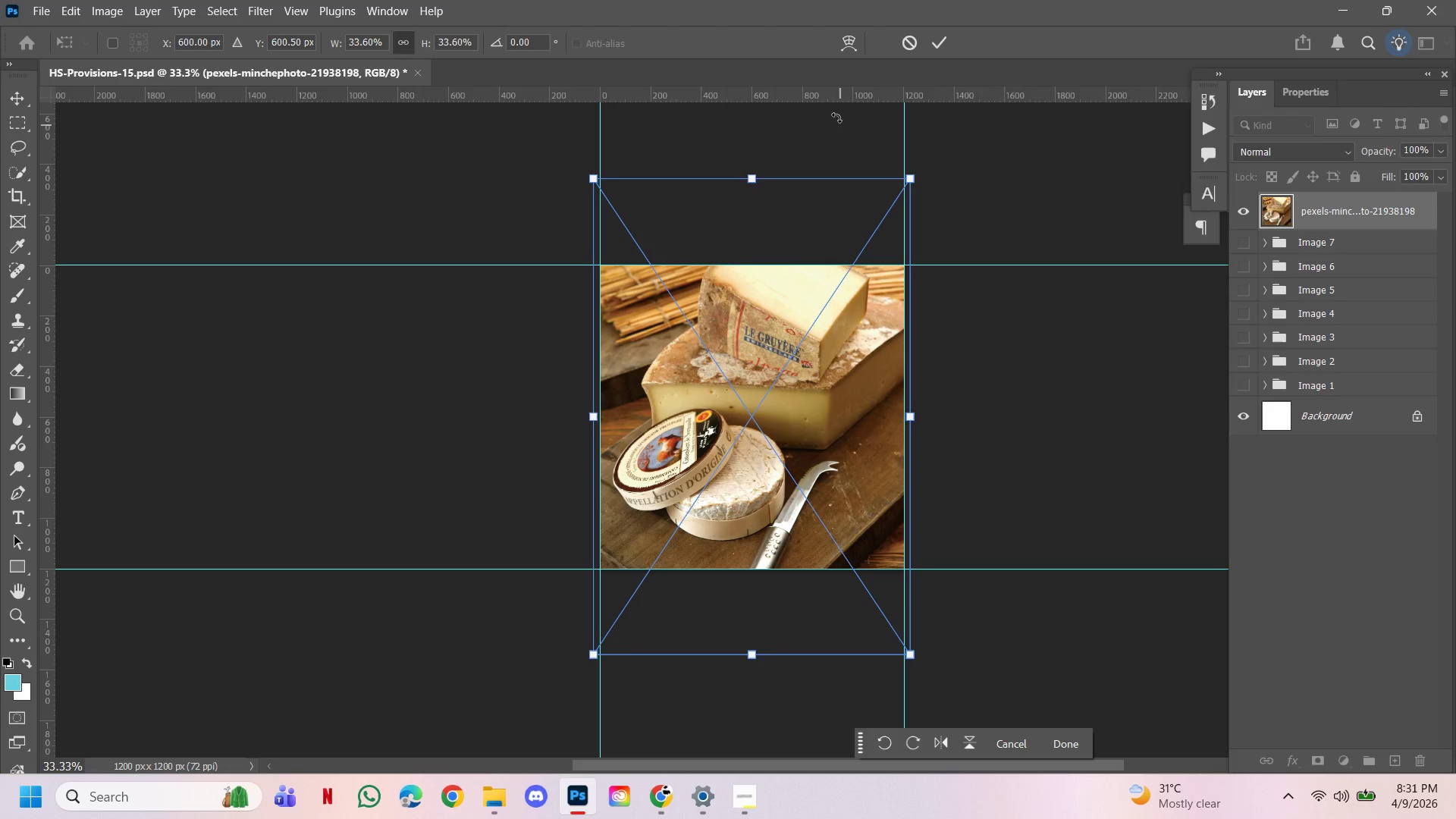 
hold_key(key=ShiftLeft, duration=1.53)
 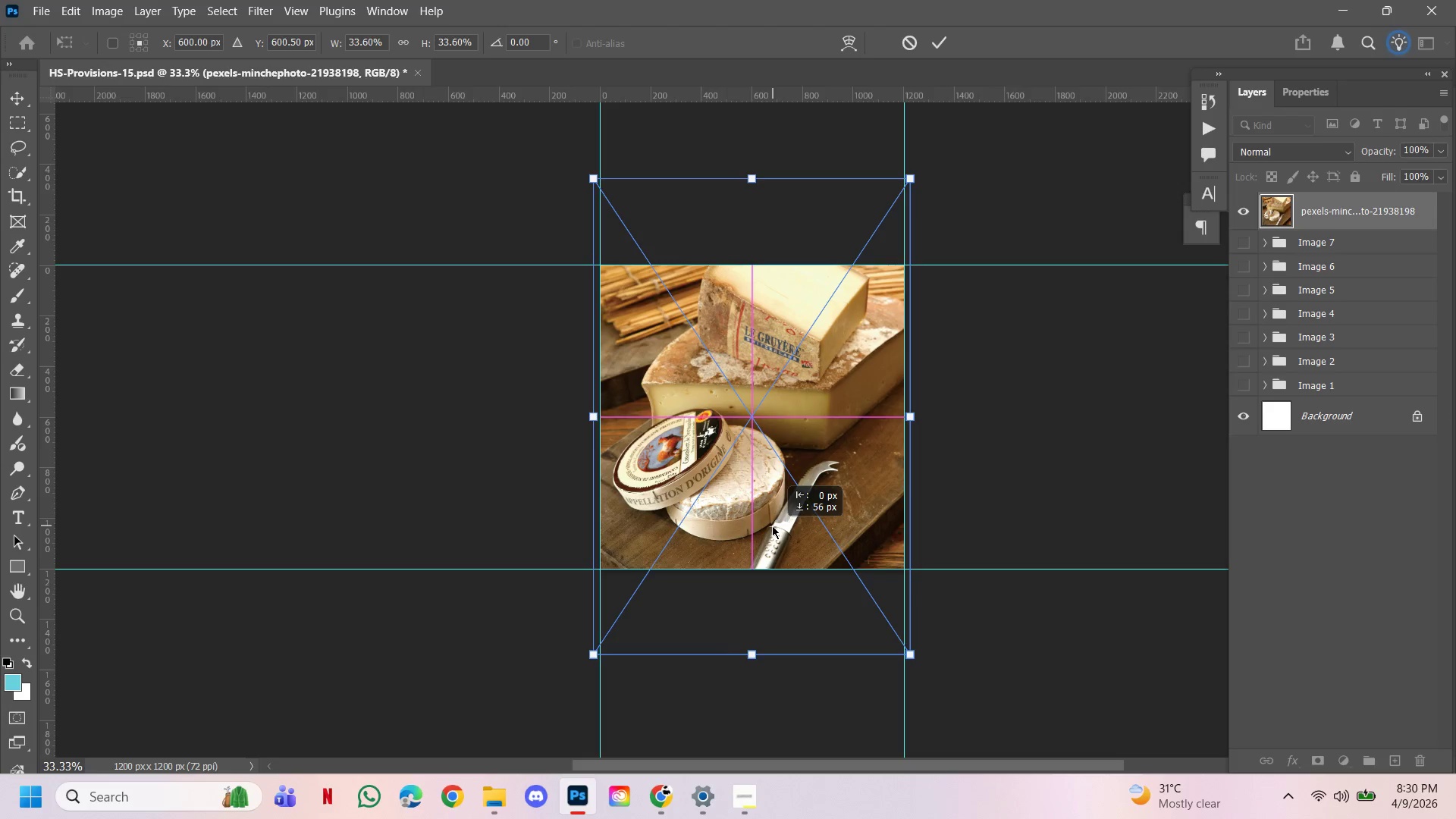 
hold_key(key=ShiftLeft, duration=1.51)
 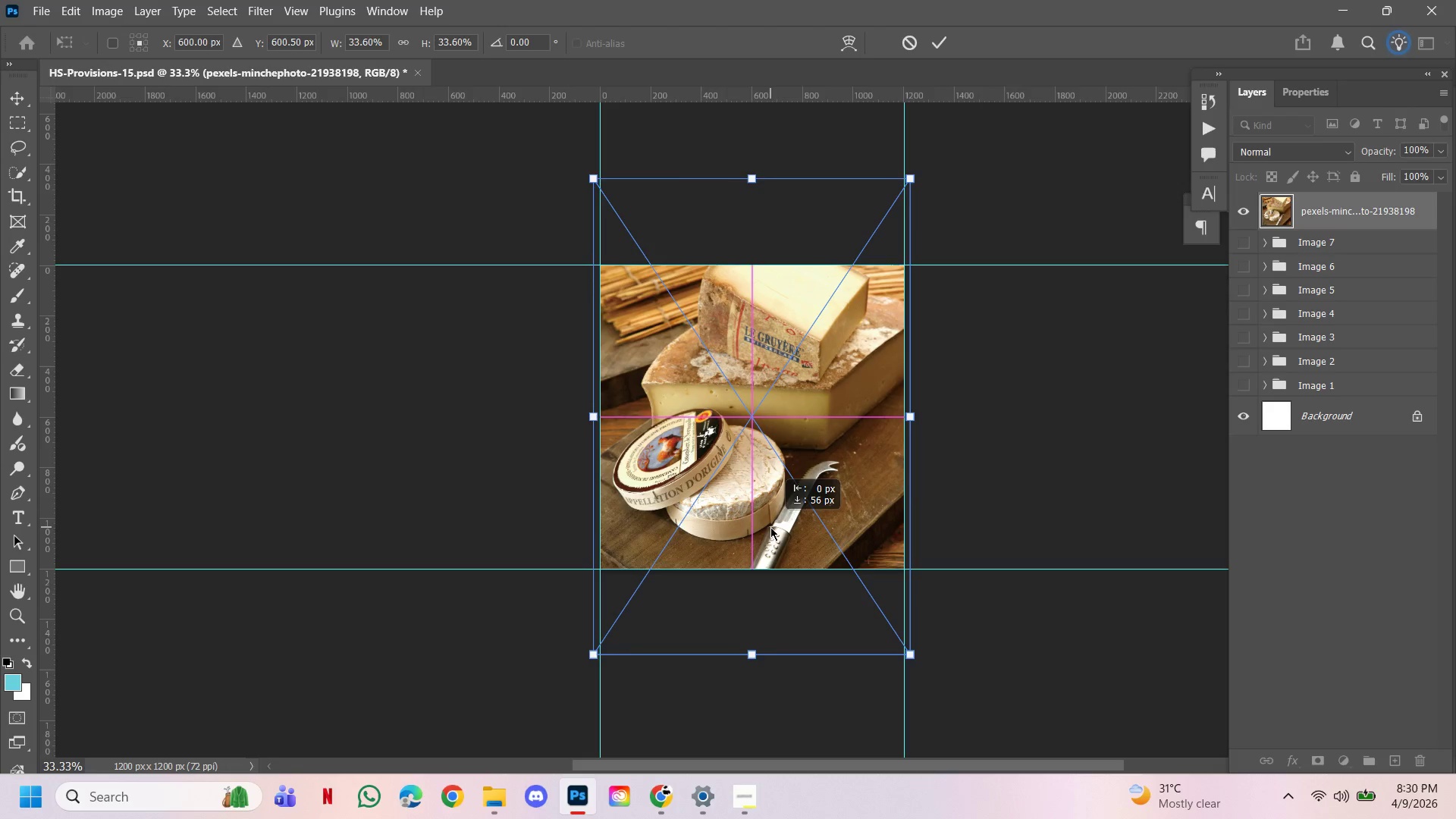 
hold_key(key=ShiftLeft, duration=1.52)
 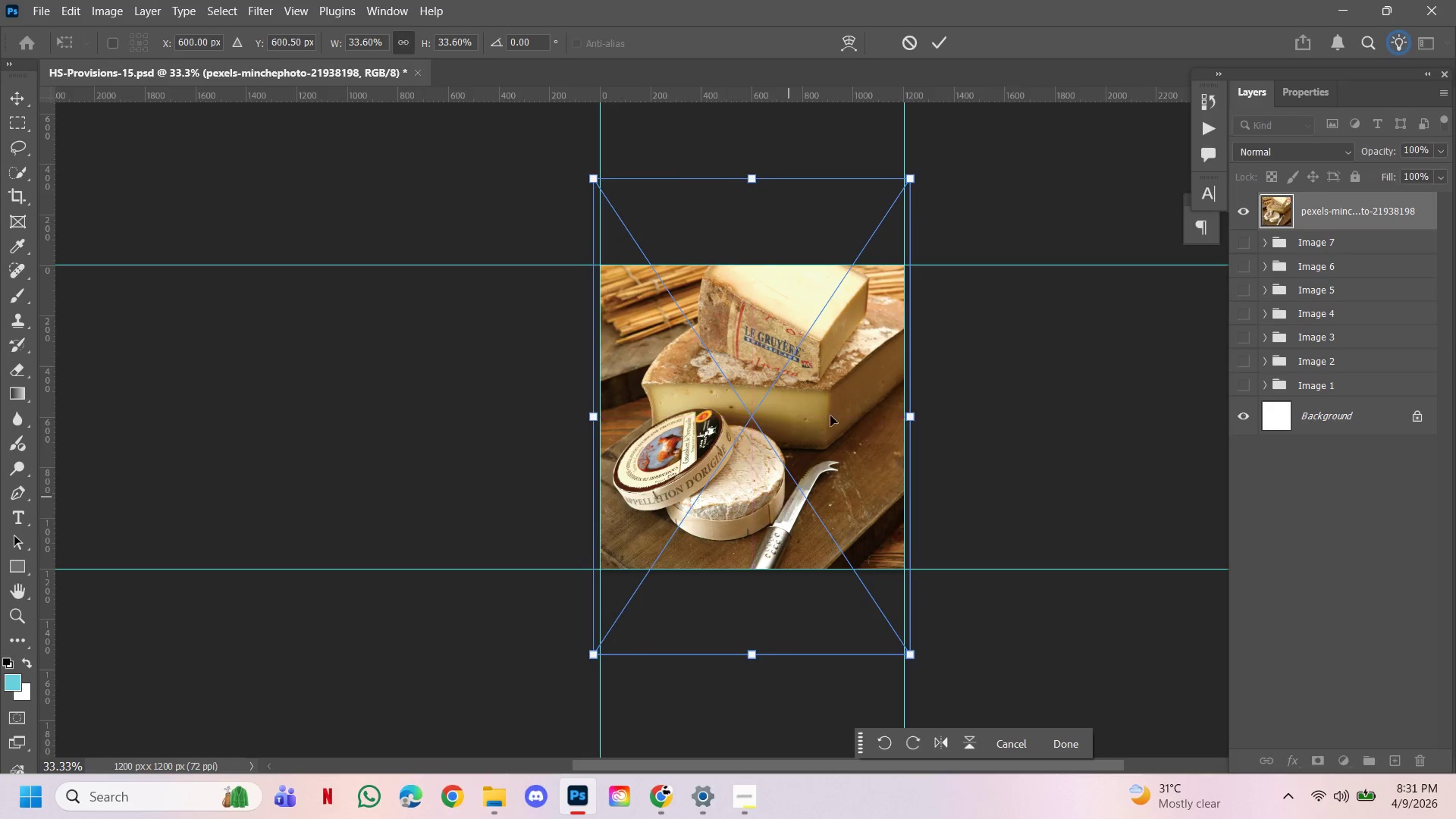 
hold_key(key=ShiftLeft, duration=0.64)
 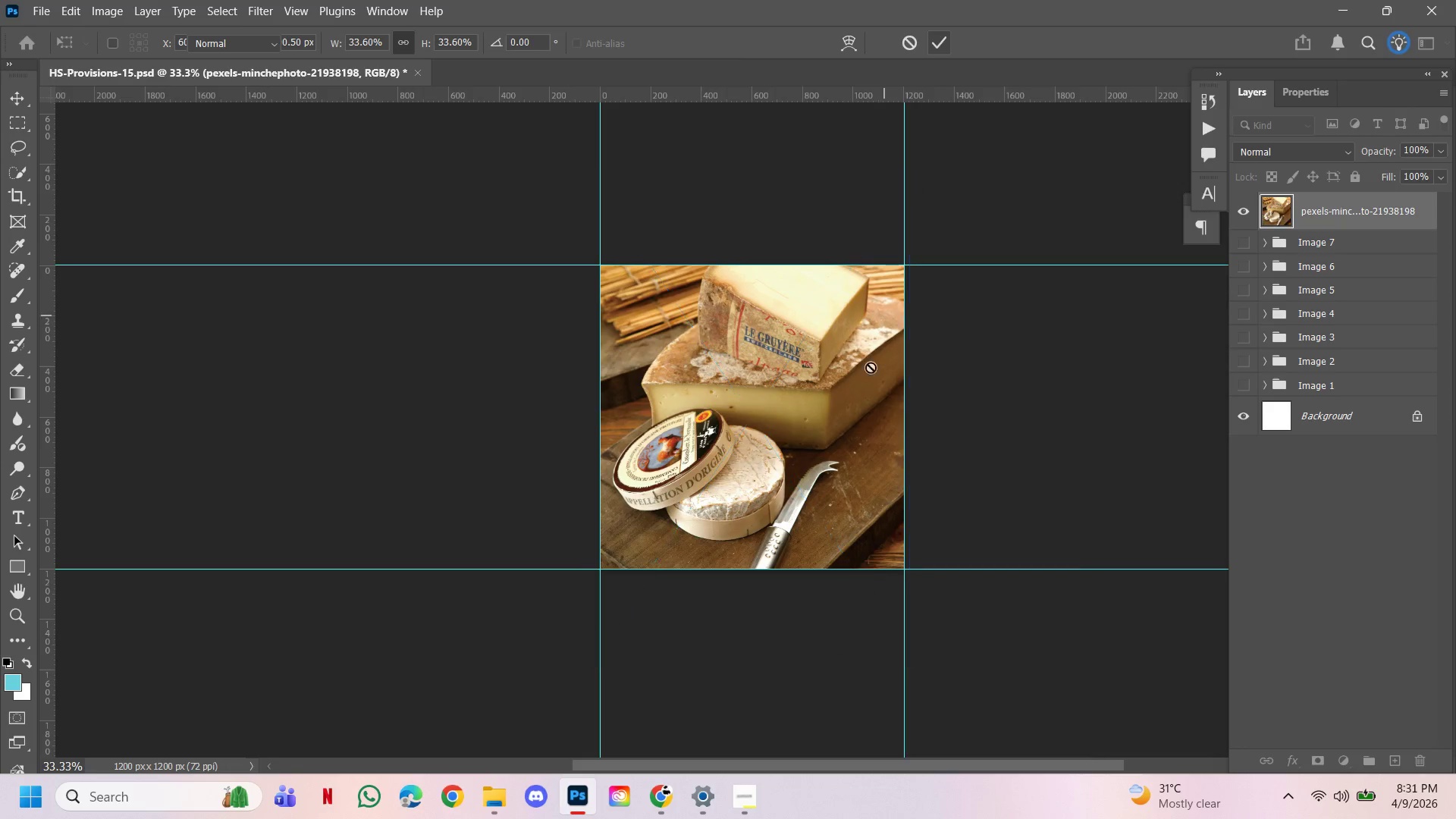 
hold_key(key=ControlLeft, duration=0.92)
 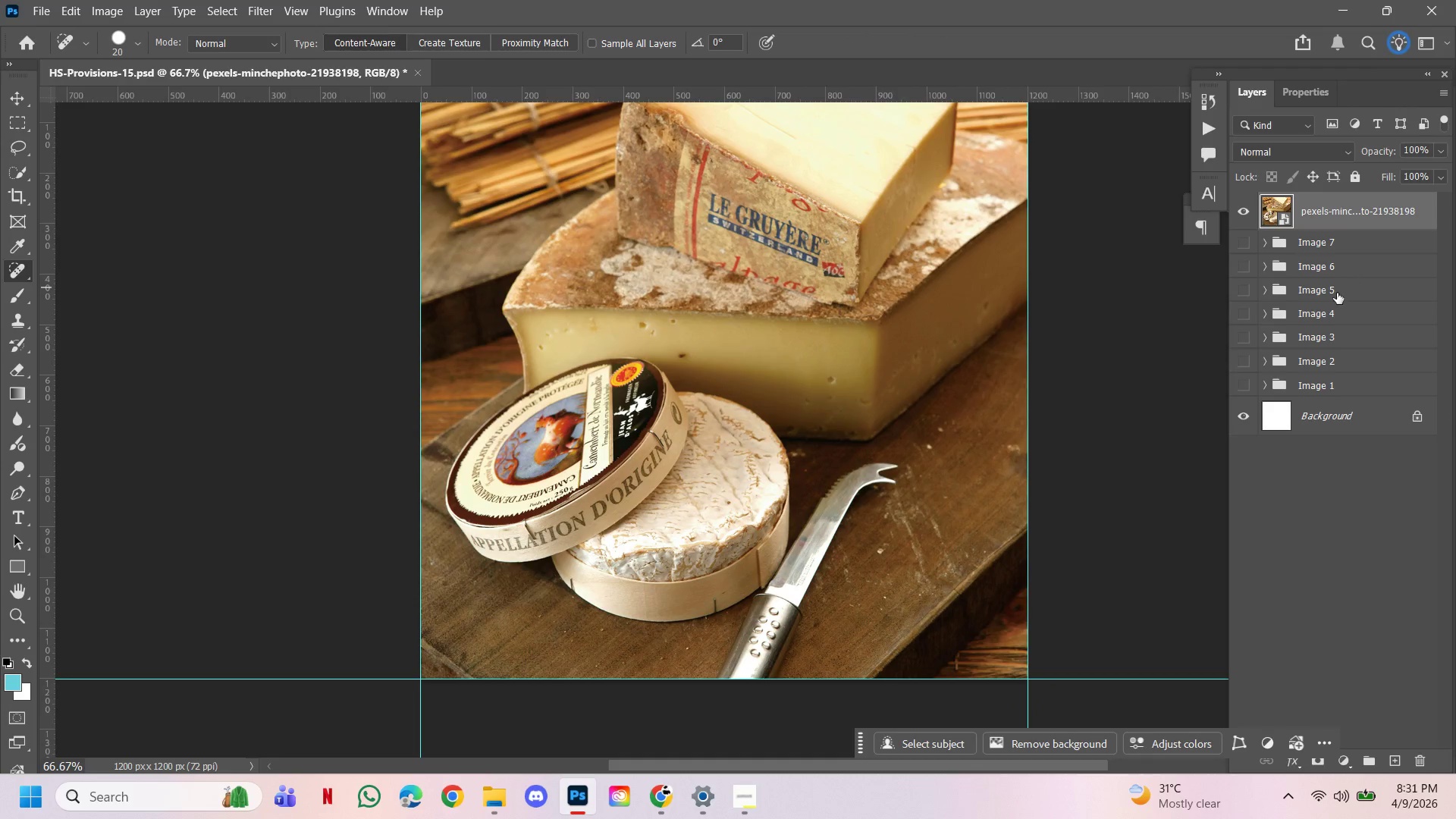 
hold_key(key=Space, duration=0.86)
 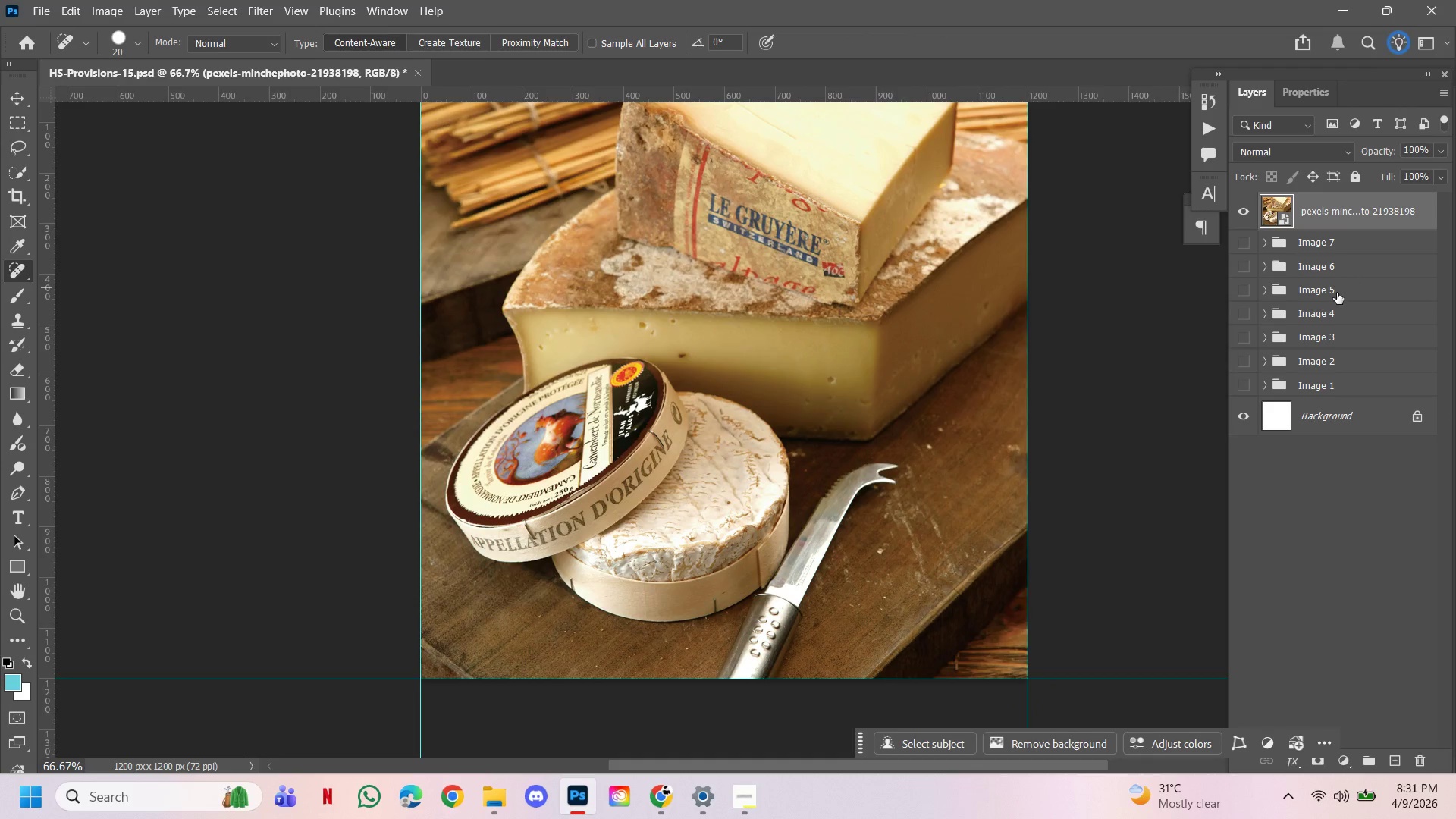 
double_click([706, 458])
 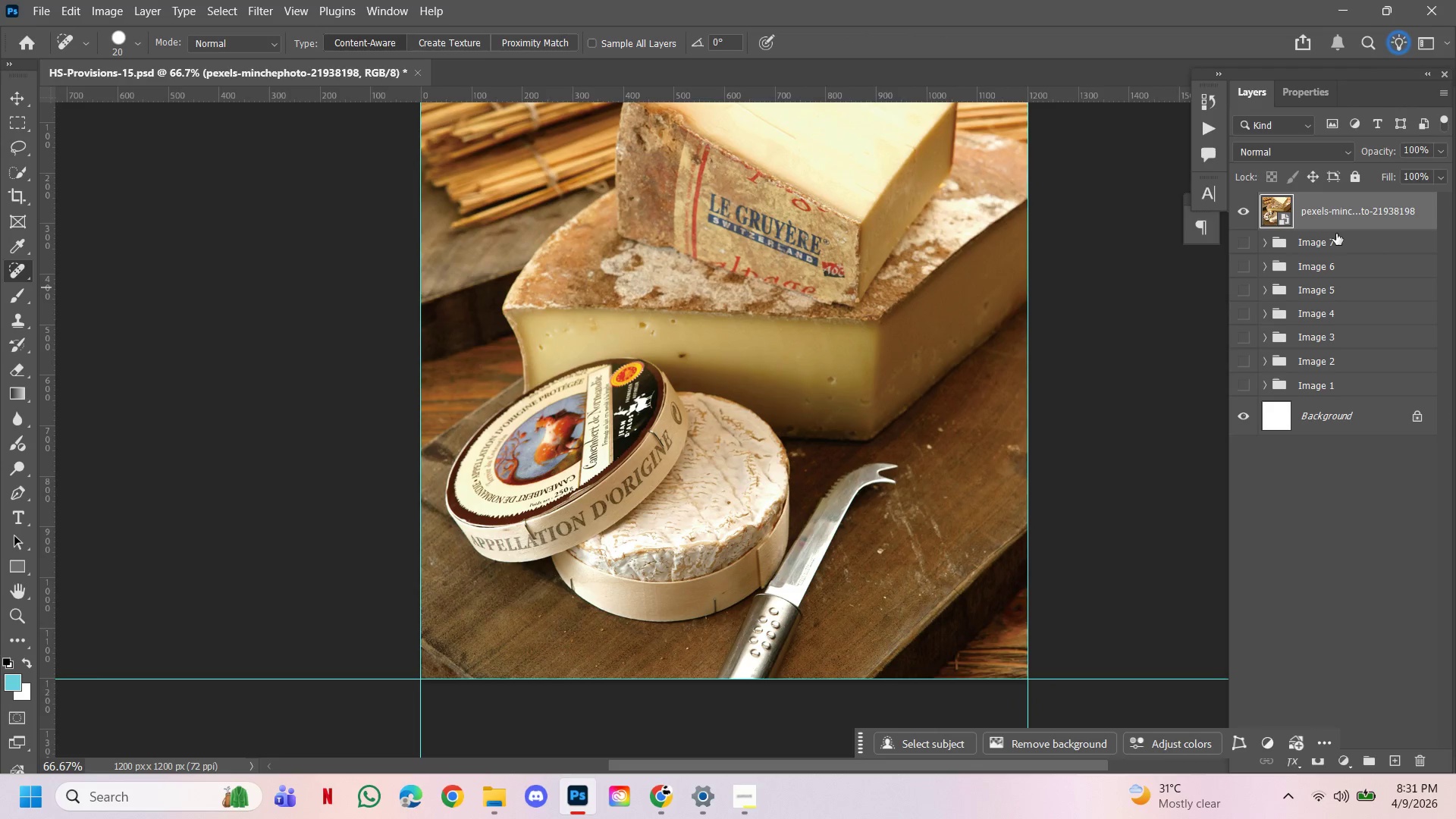 
hold_key(key=AltLeft, duration=1.14)
left_click_drag(start_coordinate=[1360, 217], to_coordinate=[1360, 224])
 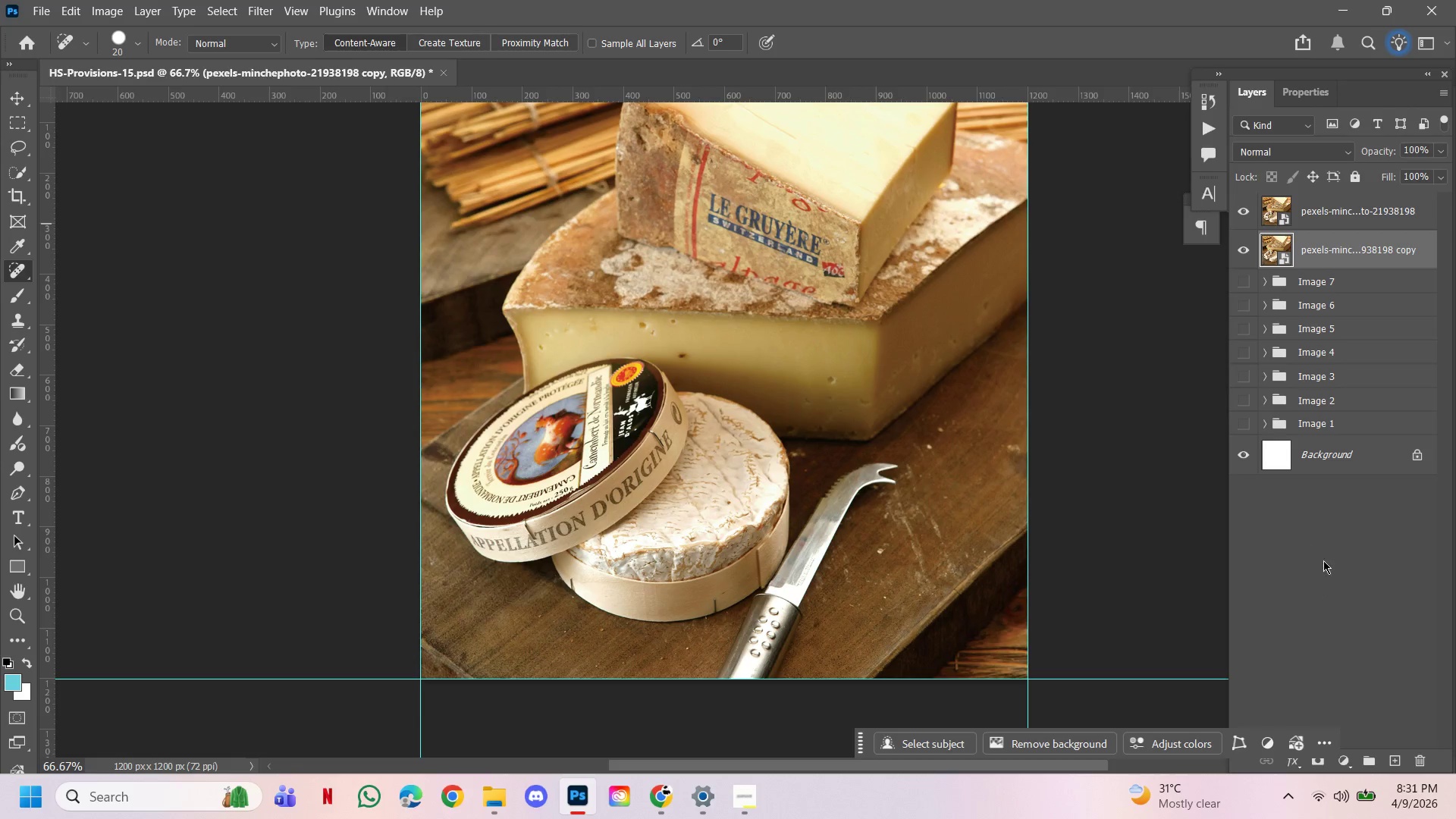 
hold_key(key=ControlLeft, duration=0.73)
left_click([1364, 218])
 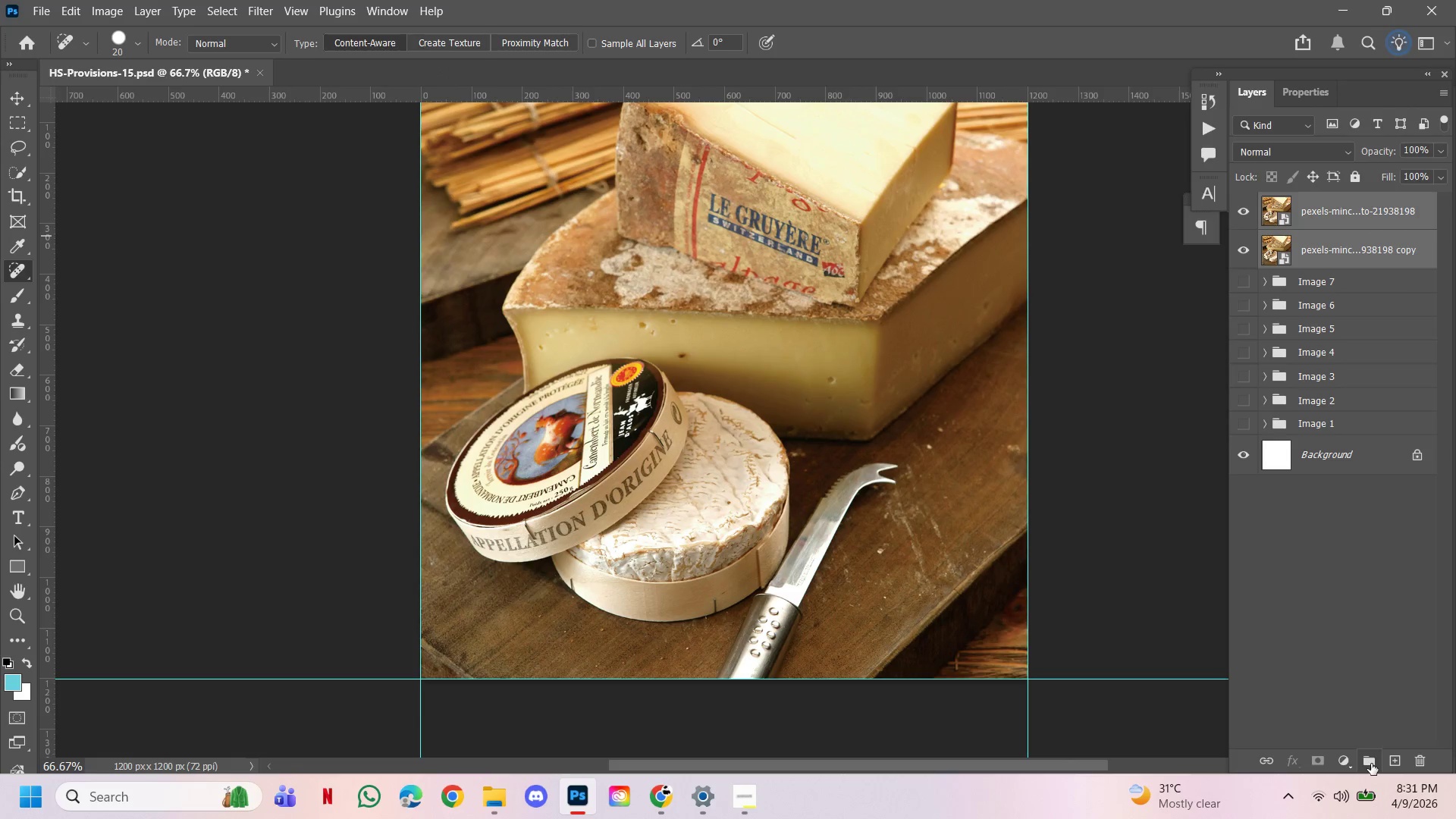 
left_click([1371, 764])
 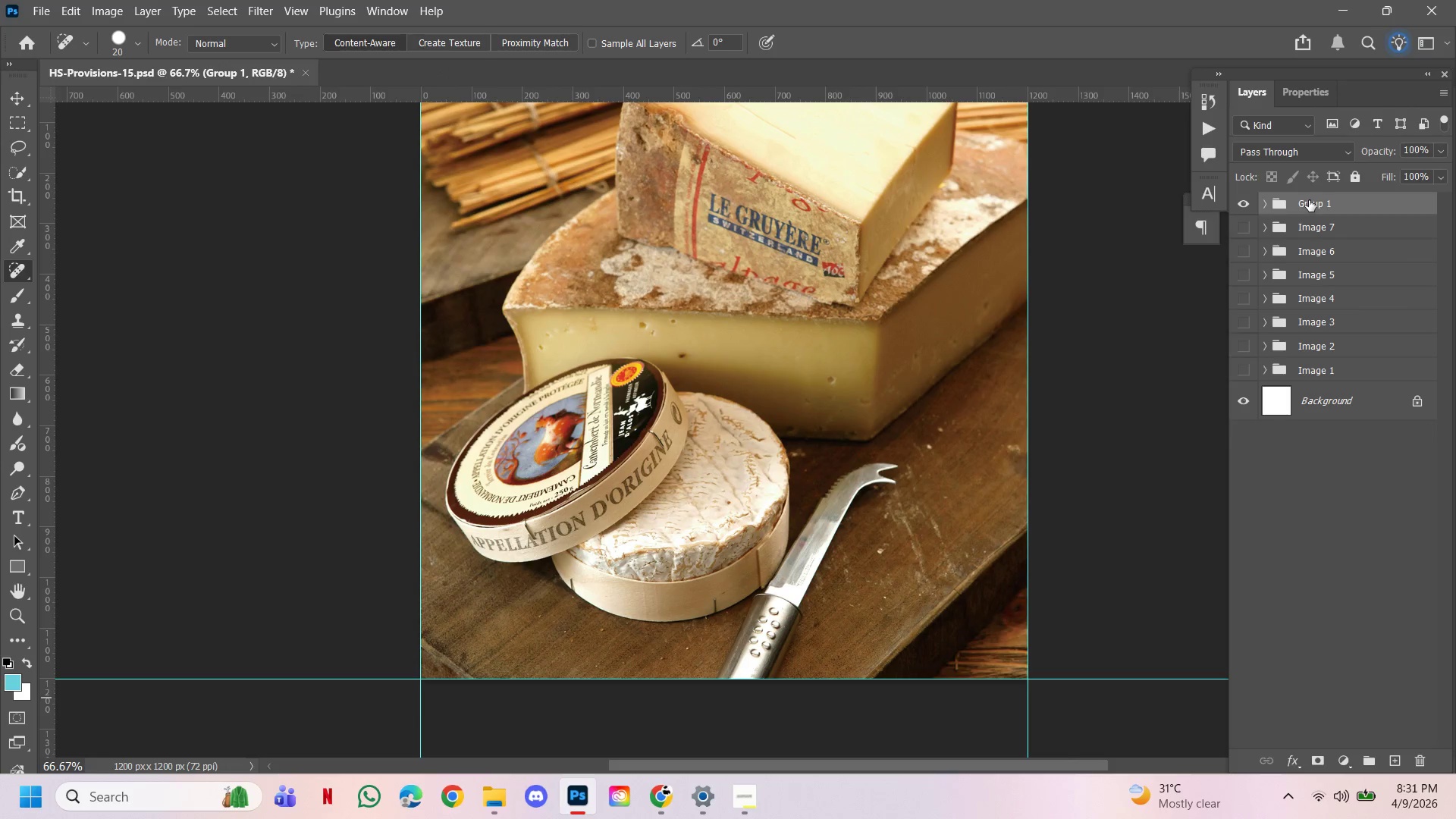 
double_click([1309, 200])
 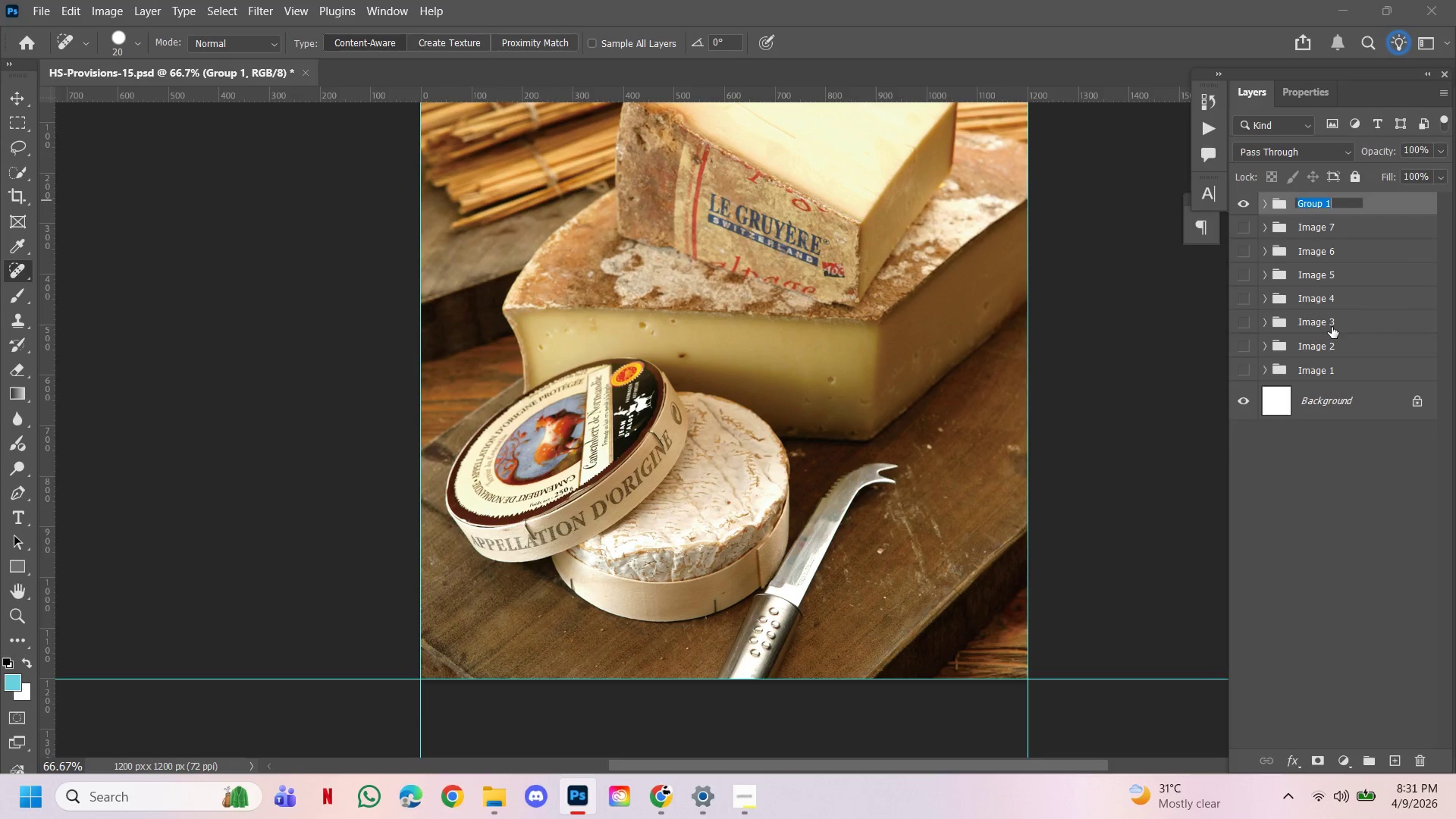 
type([Insert]mage )
key(Backspace)
type(Image 8)
 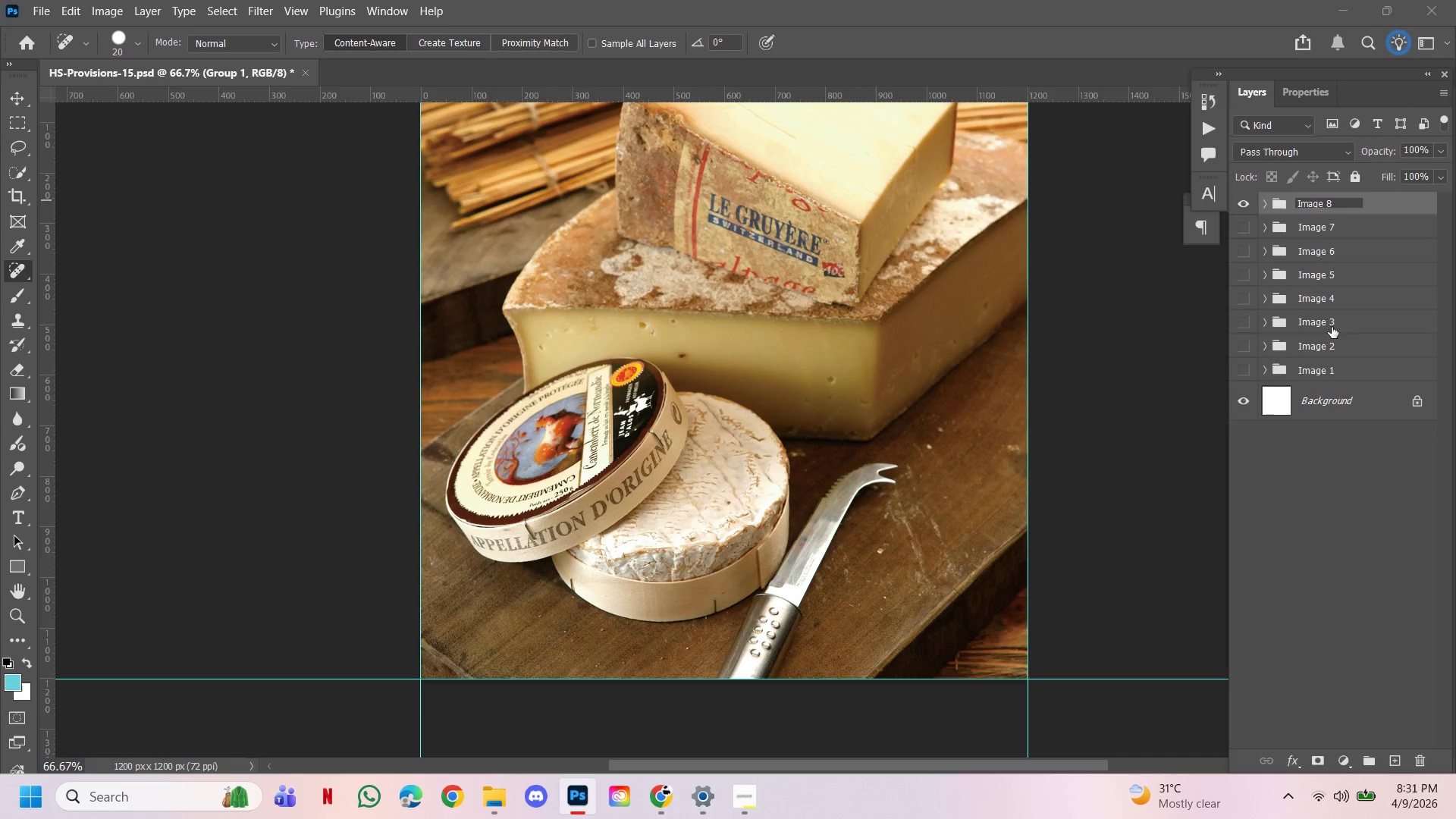 
key(Enter)
 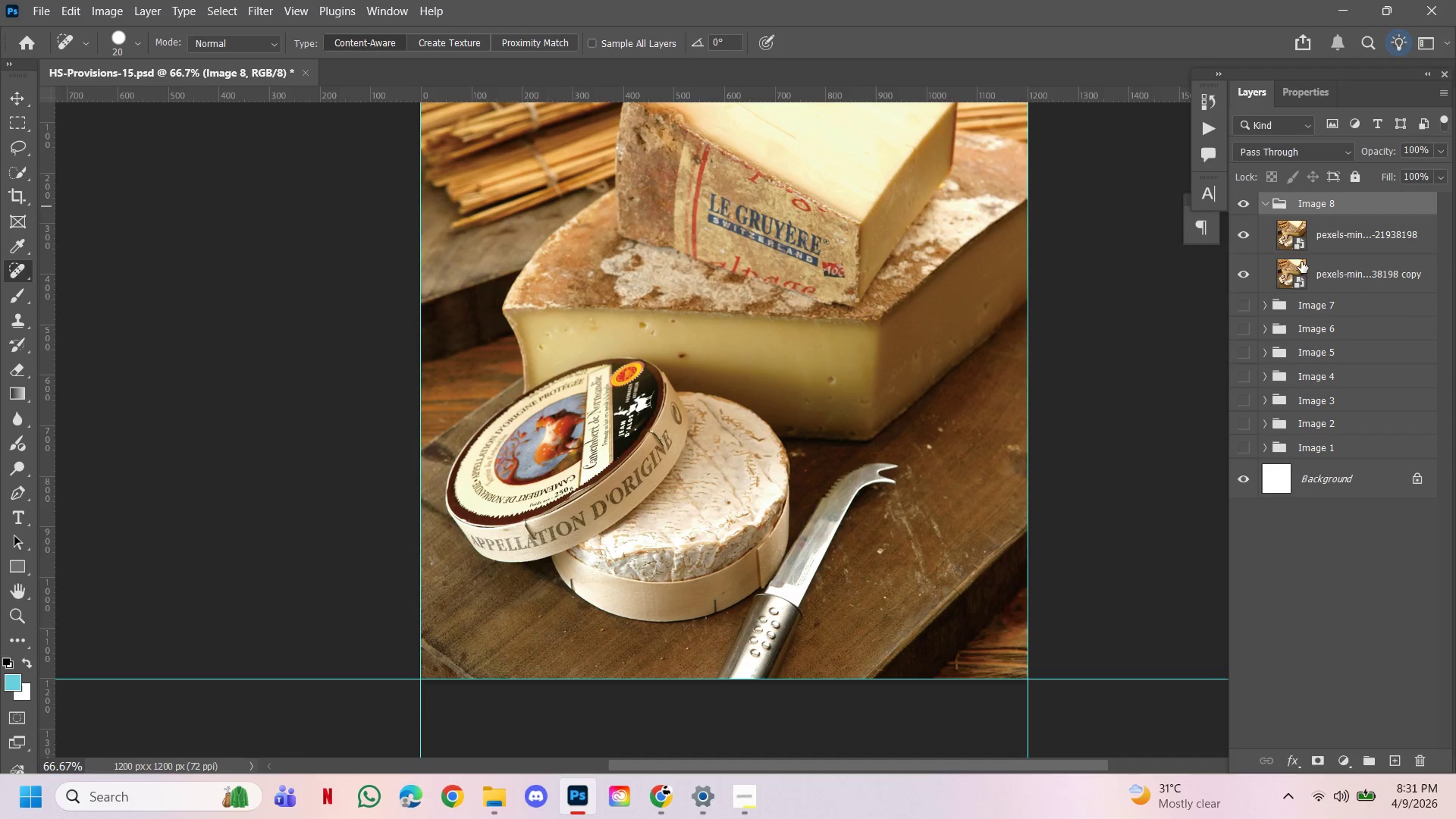 
left_click([1245, 281])
 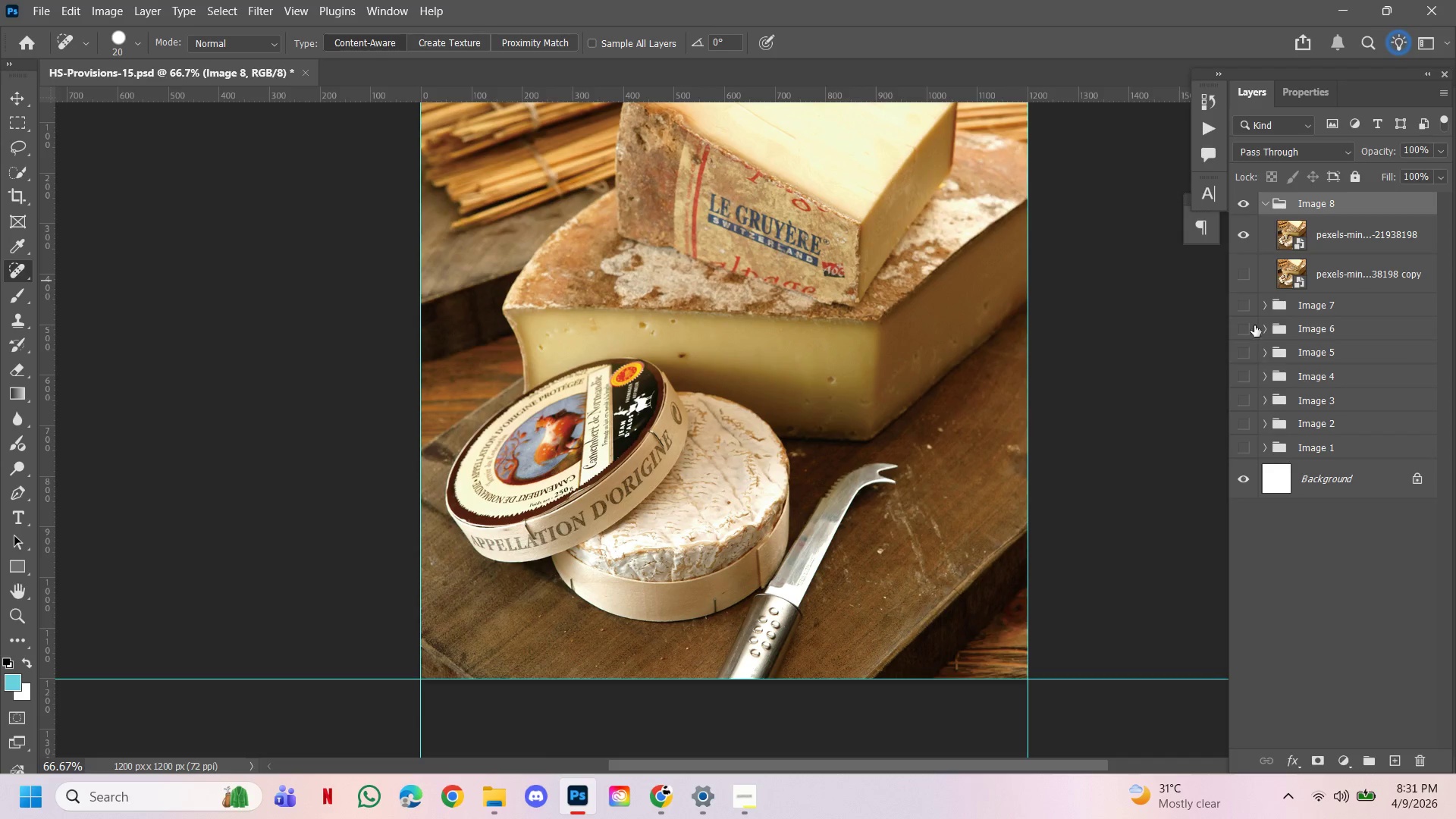 
left_click([1247, 307])
 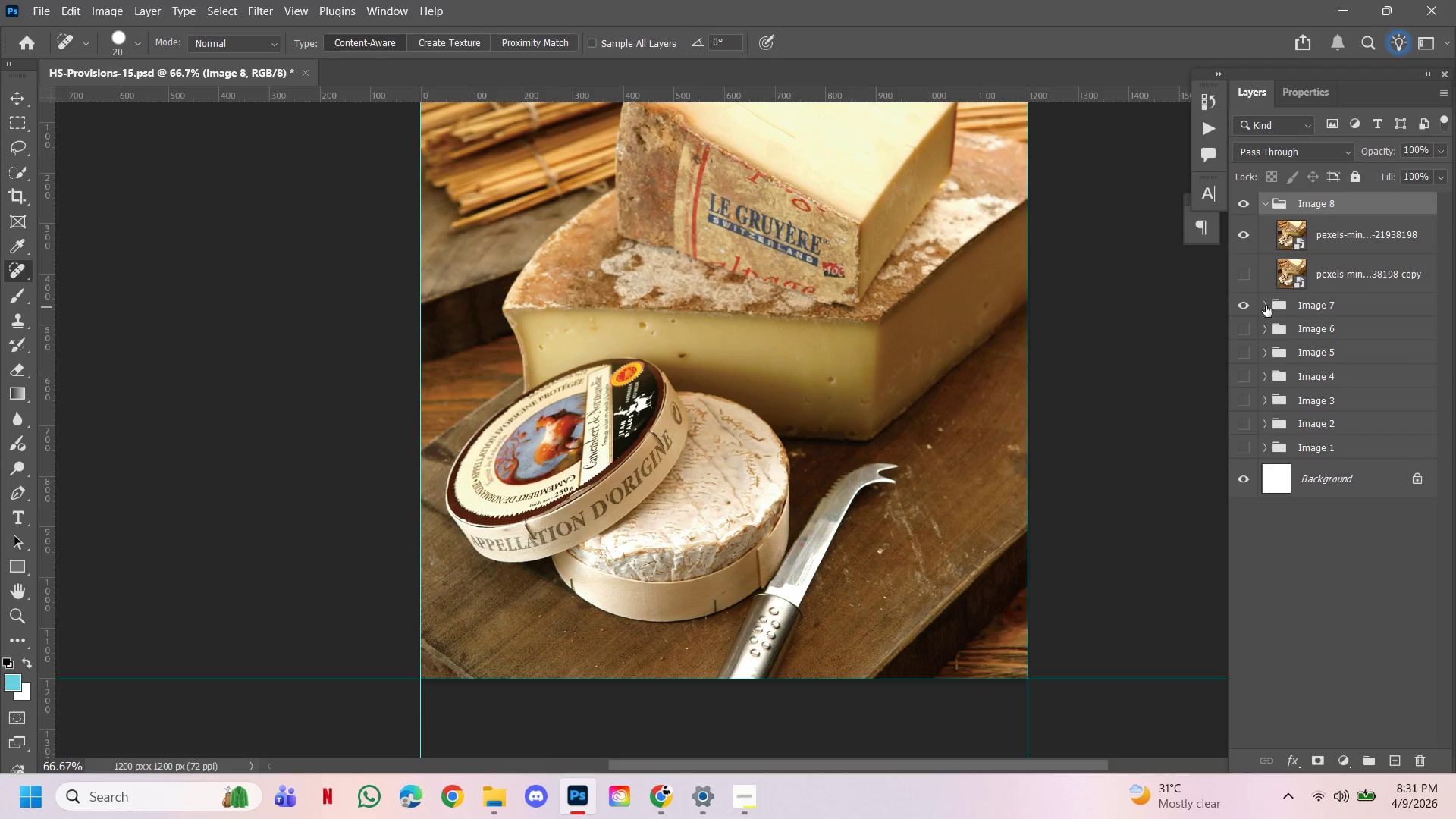 
left_click([1266, 306])
 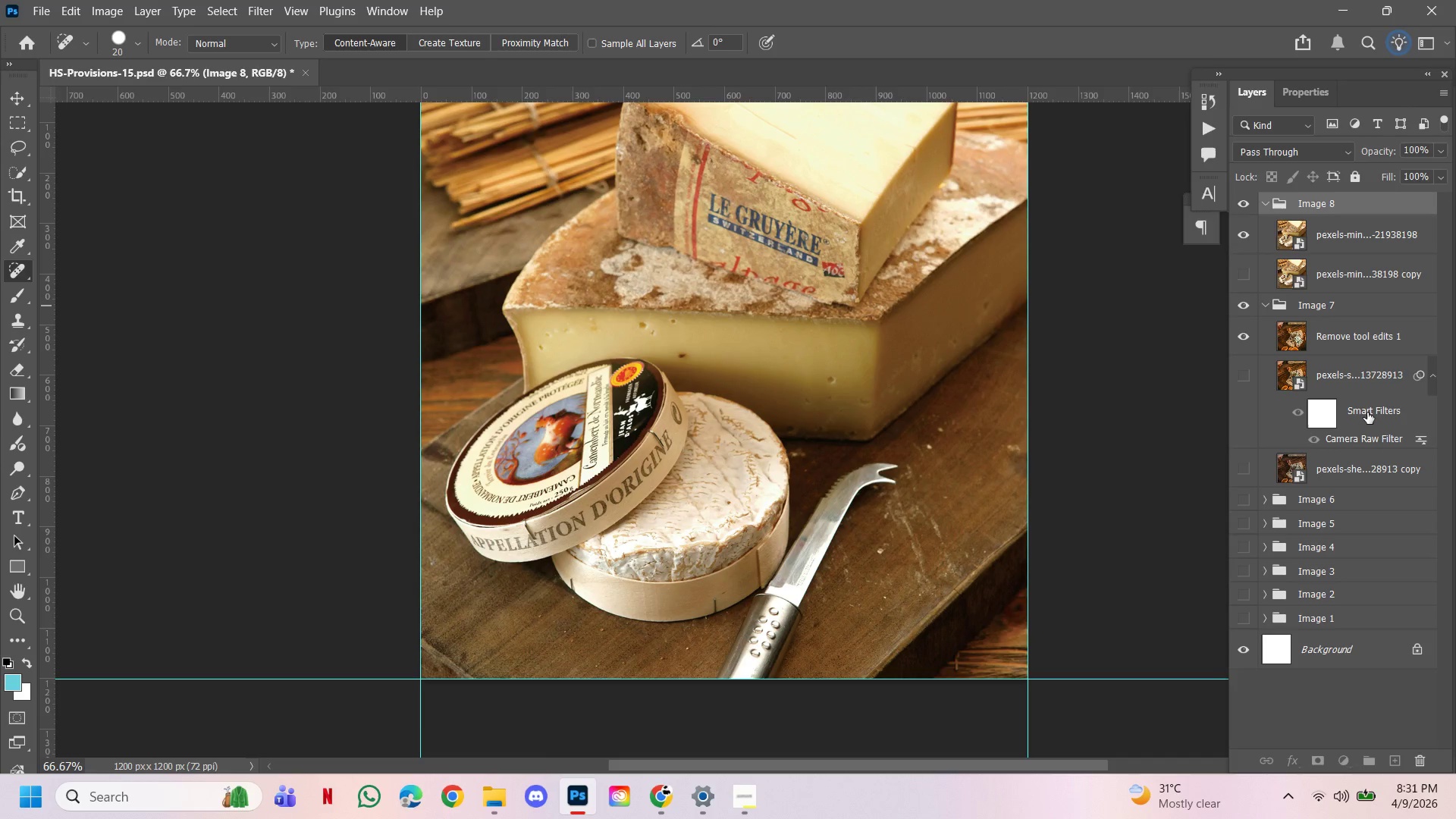 
wait(6.67)
 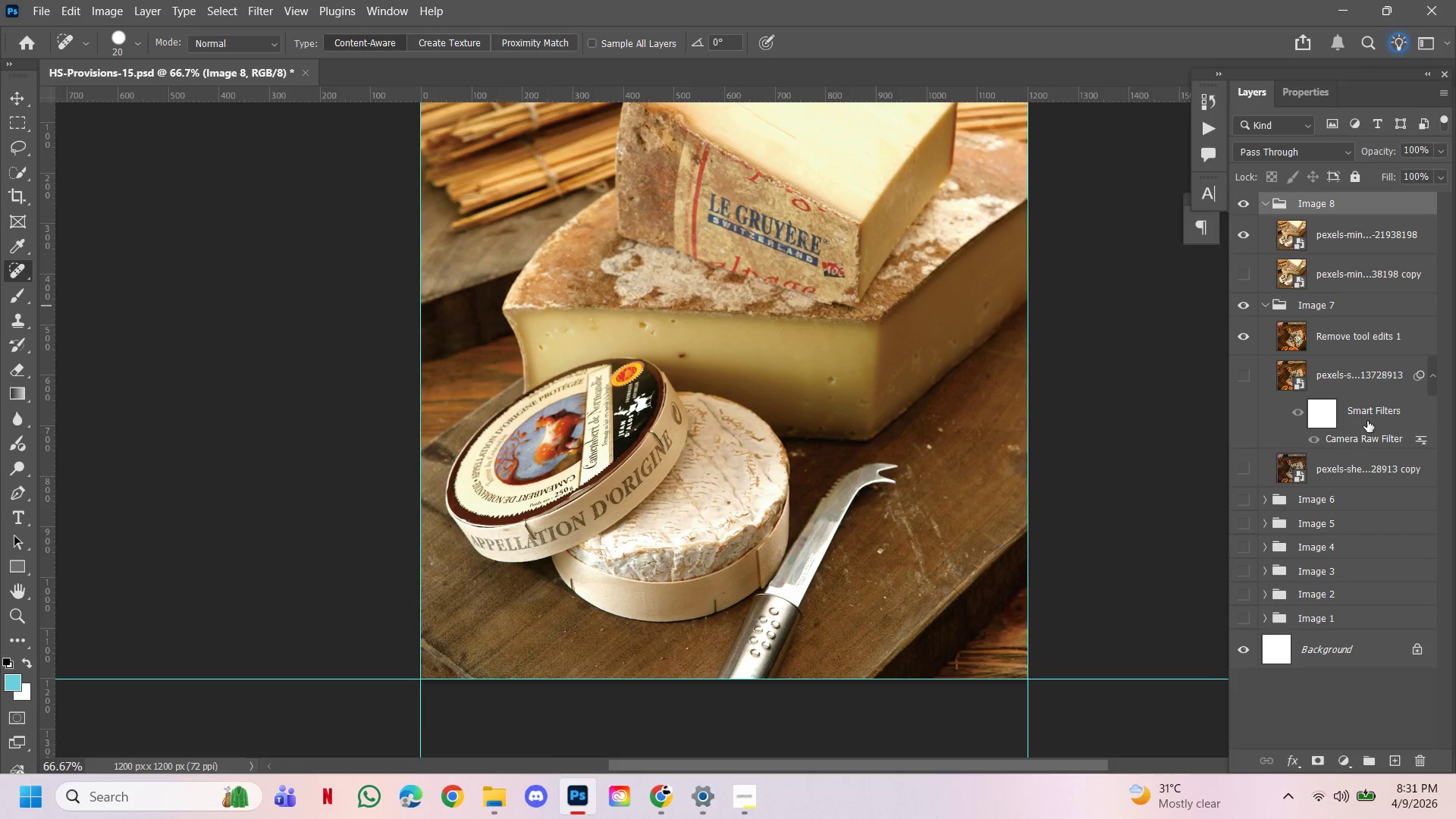 
hold_key(key=AltLeft, duration=3.27)
left_click_drag(start_coordinate=[1360, 410], to_coordinate=[1358, 237])
 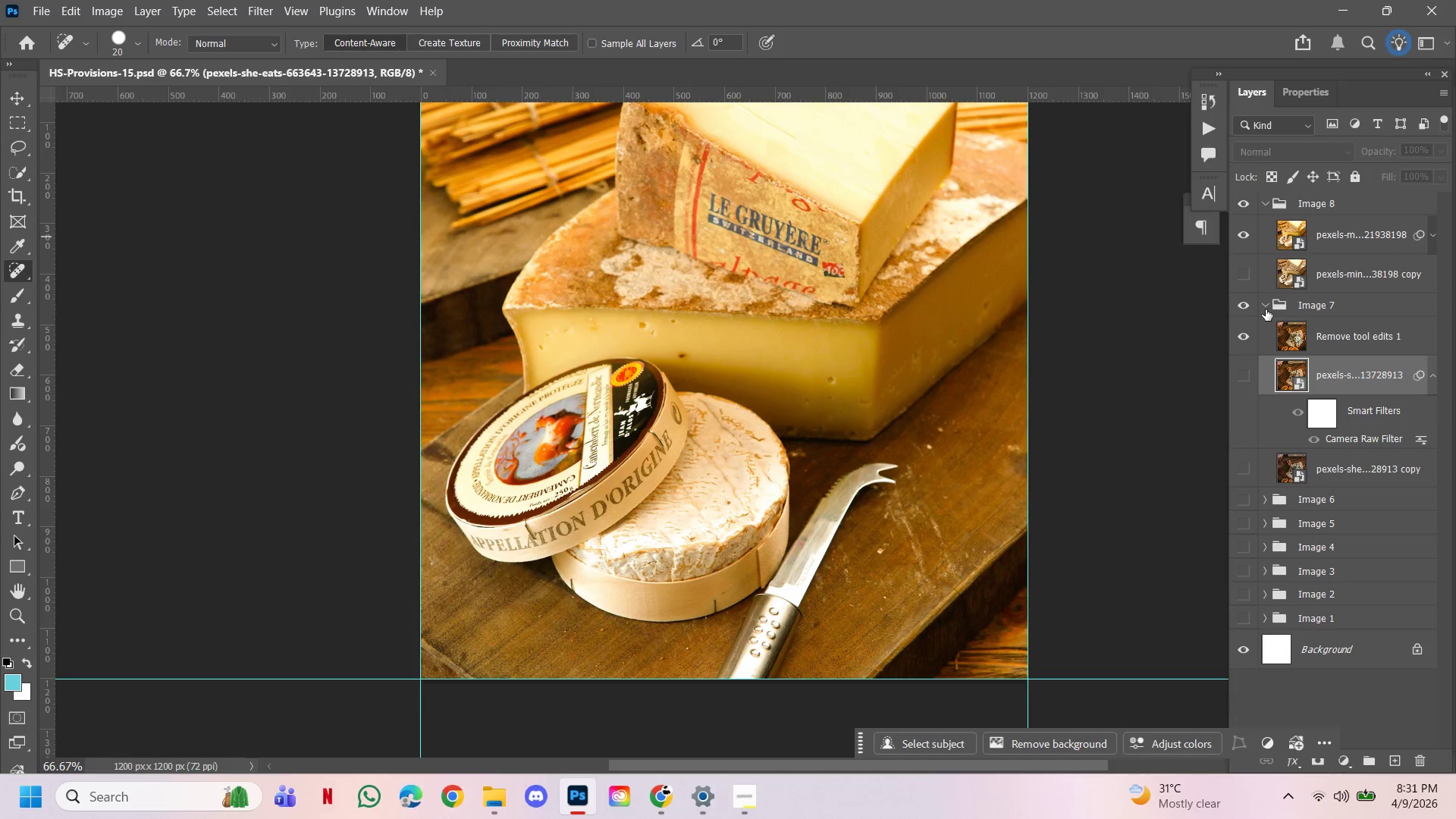 
left_click([1264, 308])
 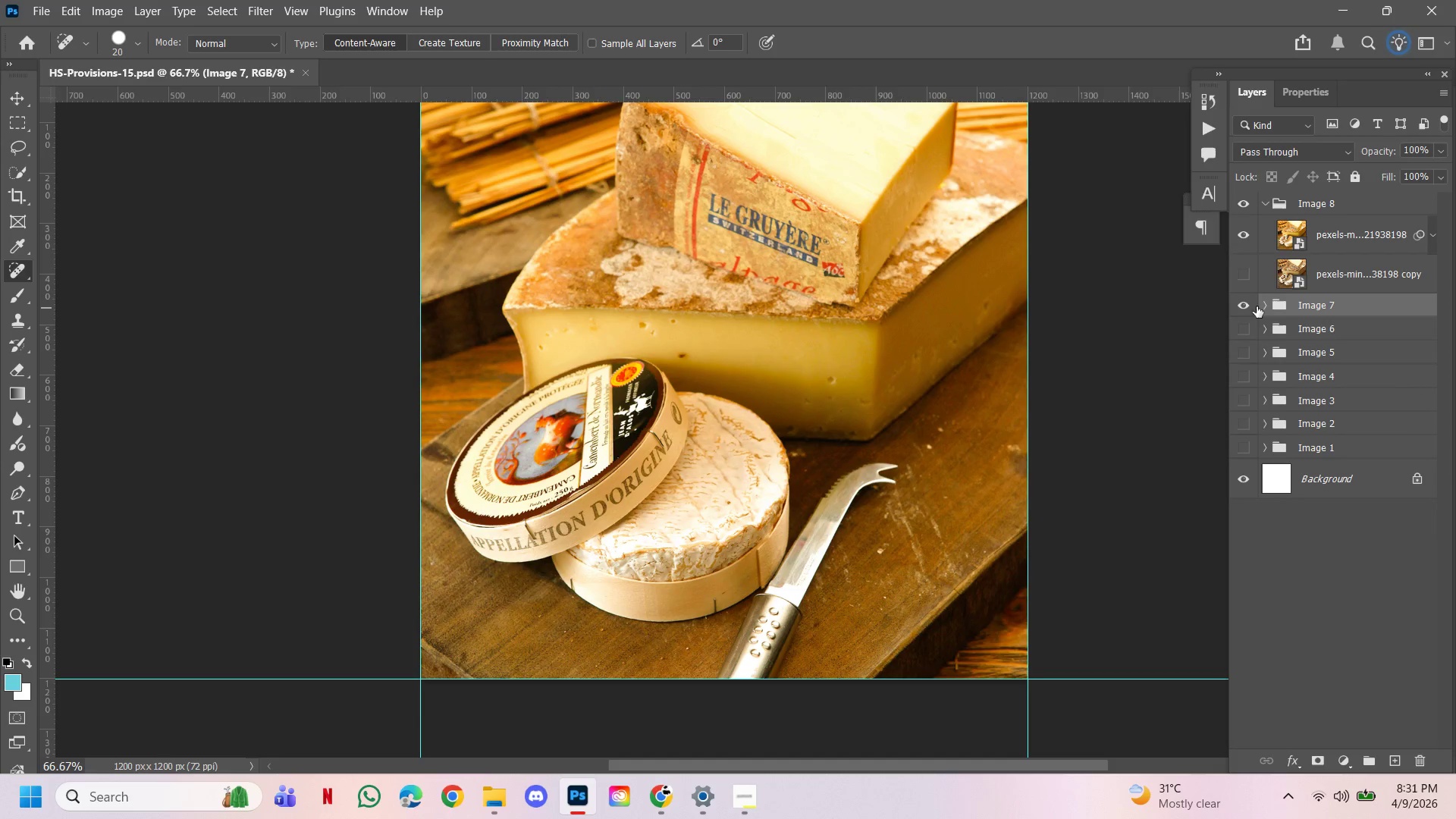 
left_click([1246, 305])
 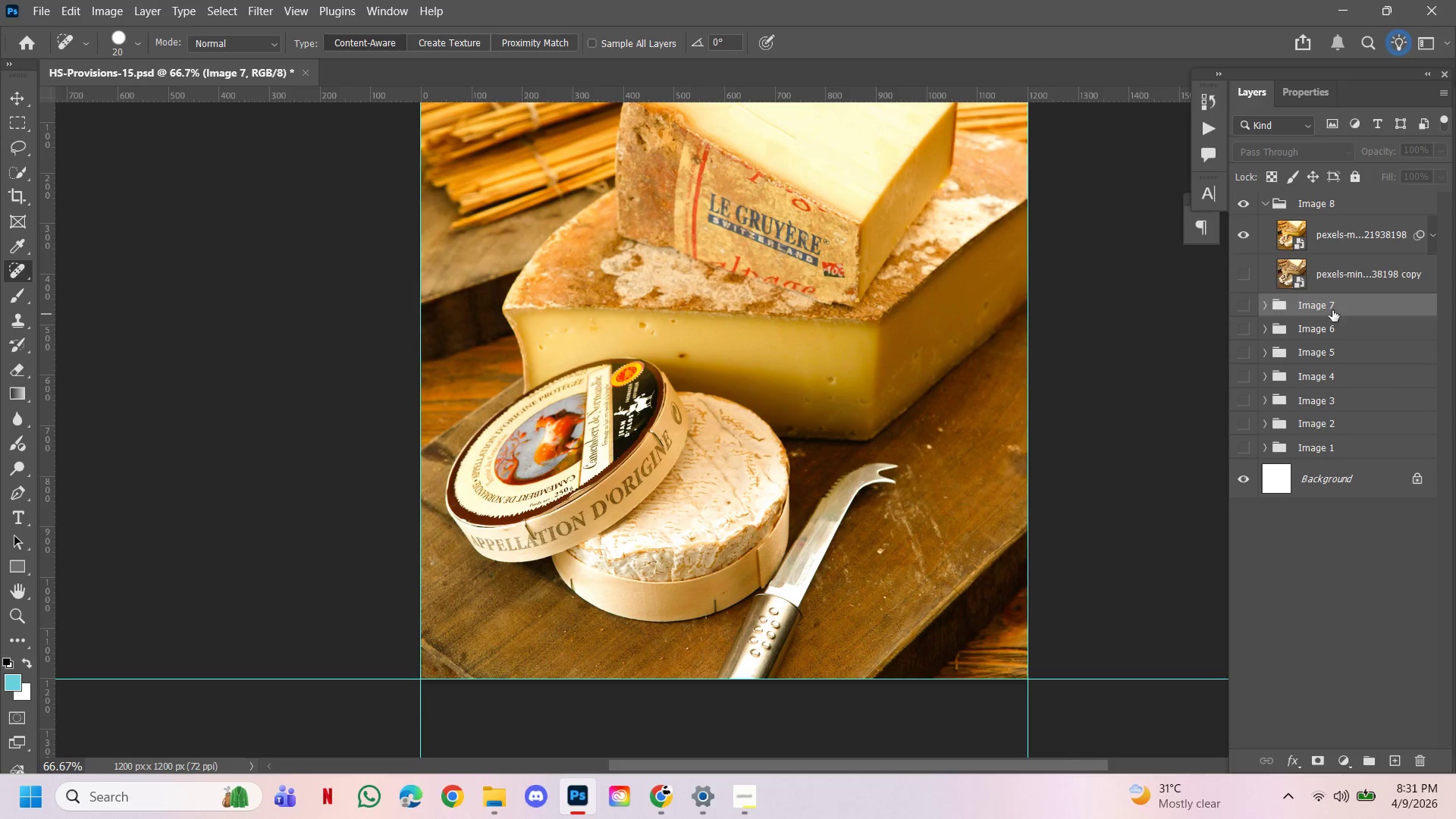 
left_click([1428, 241])
 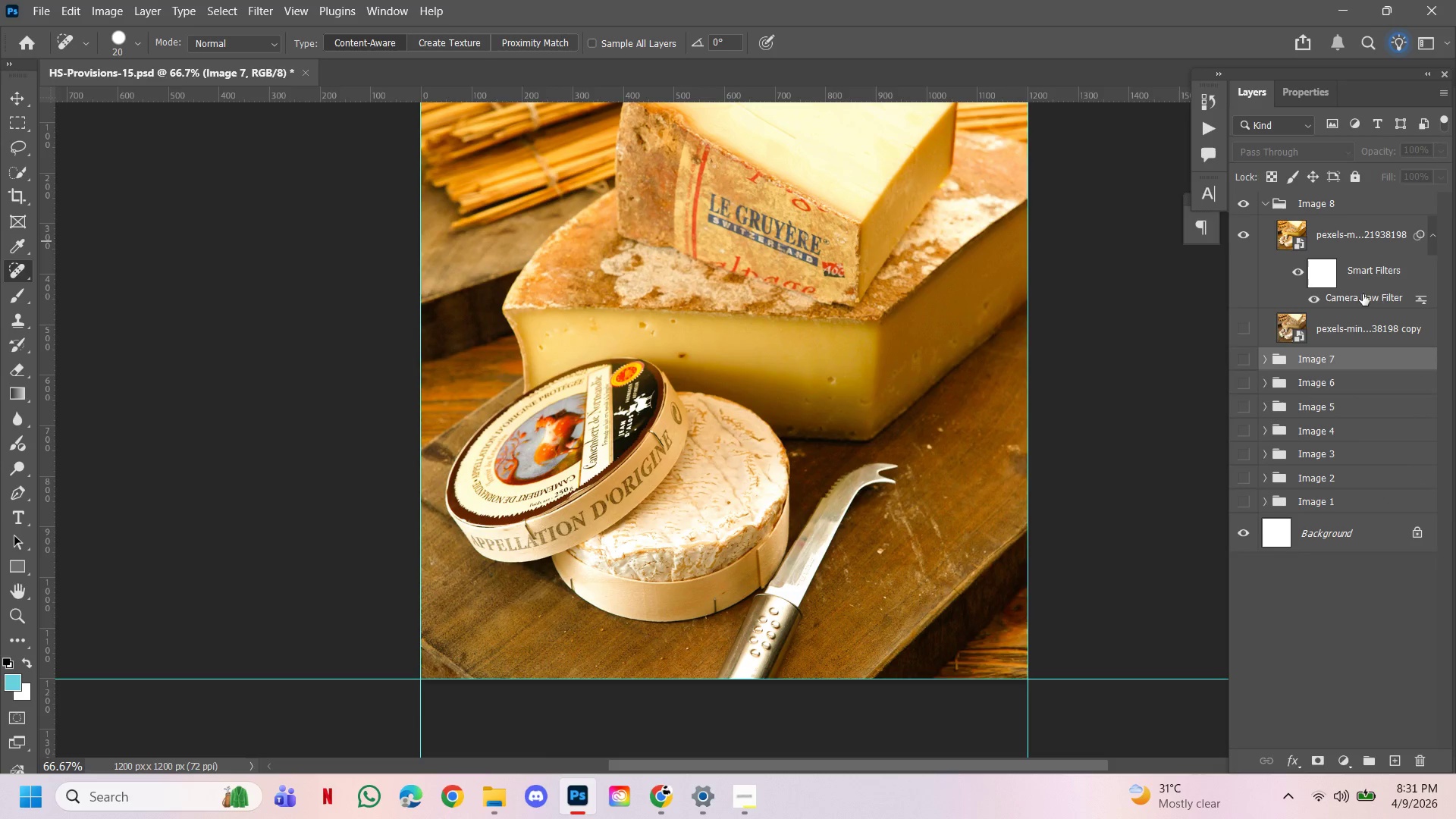 
double_click([1362, 293])
 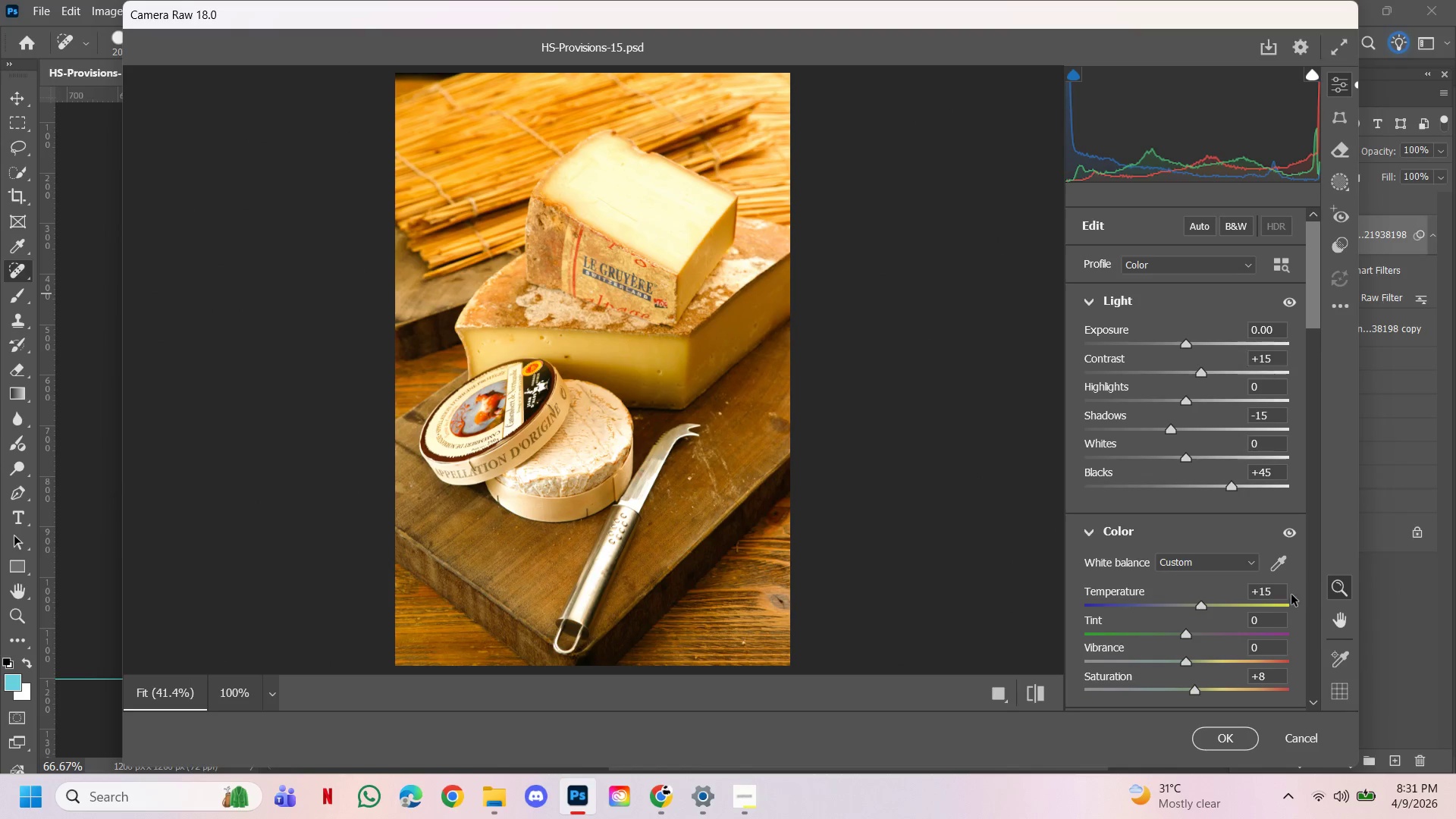 
wait(5.06)
 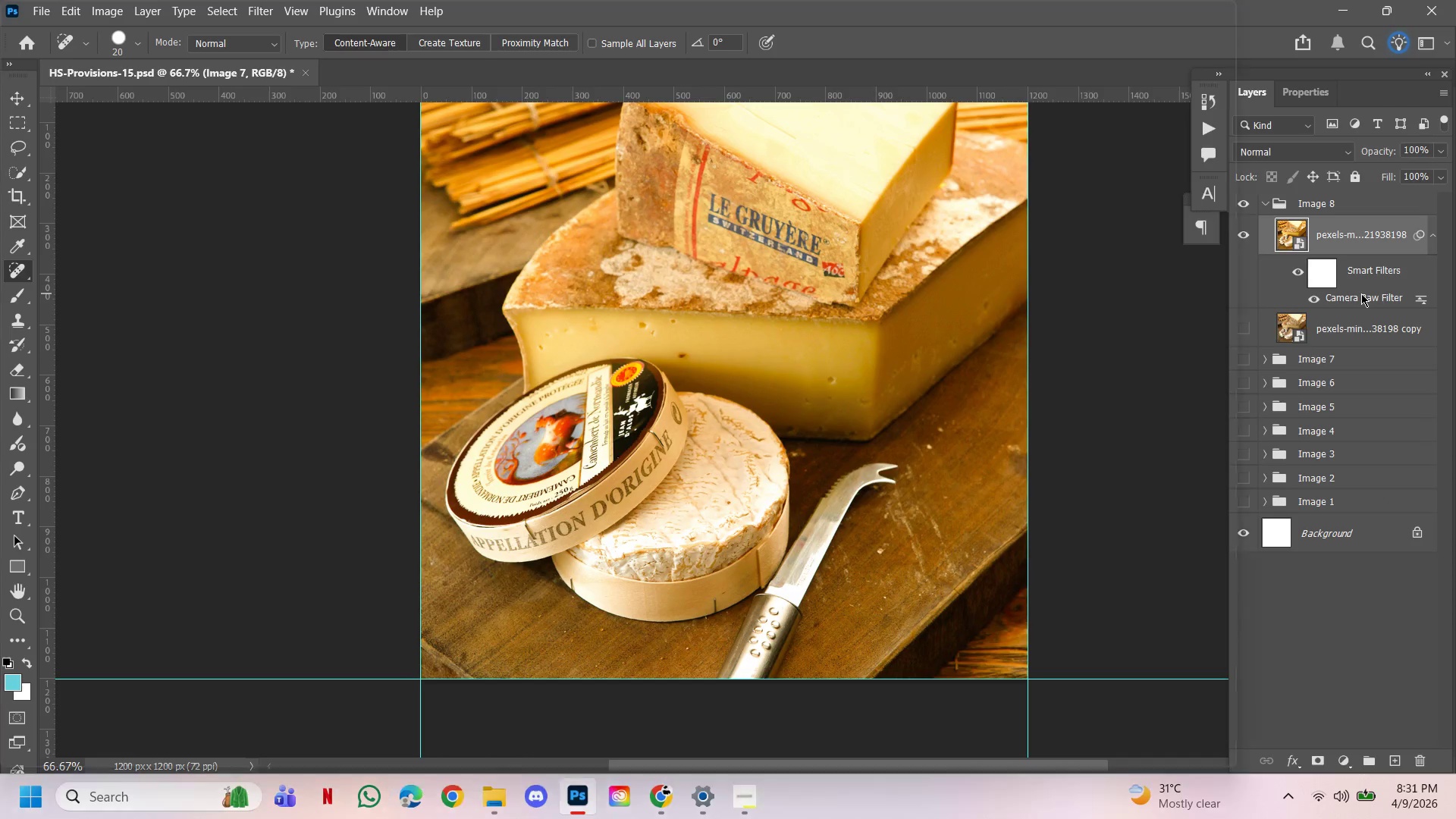 
left_click_drag(start_coordinate=[1267, 677], to_coordinate=[1243, 676])
 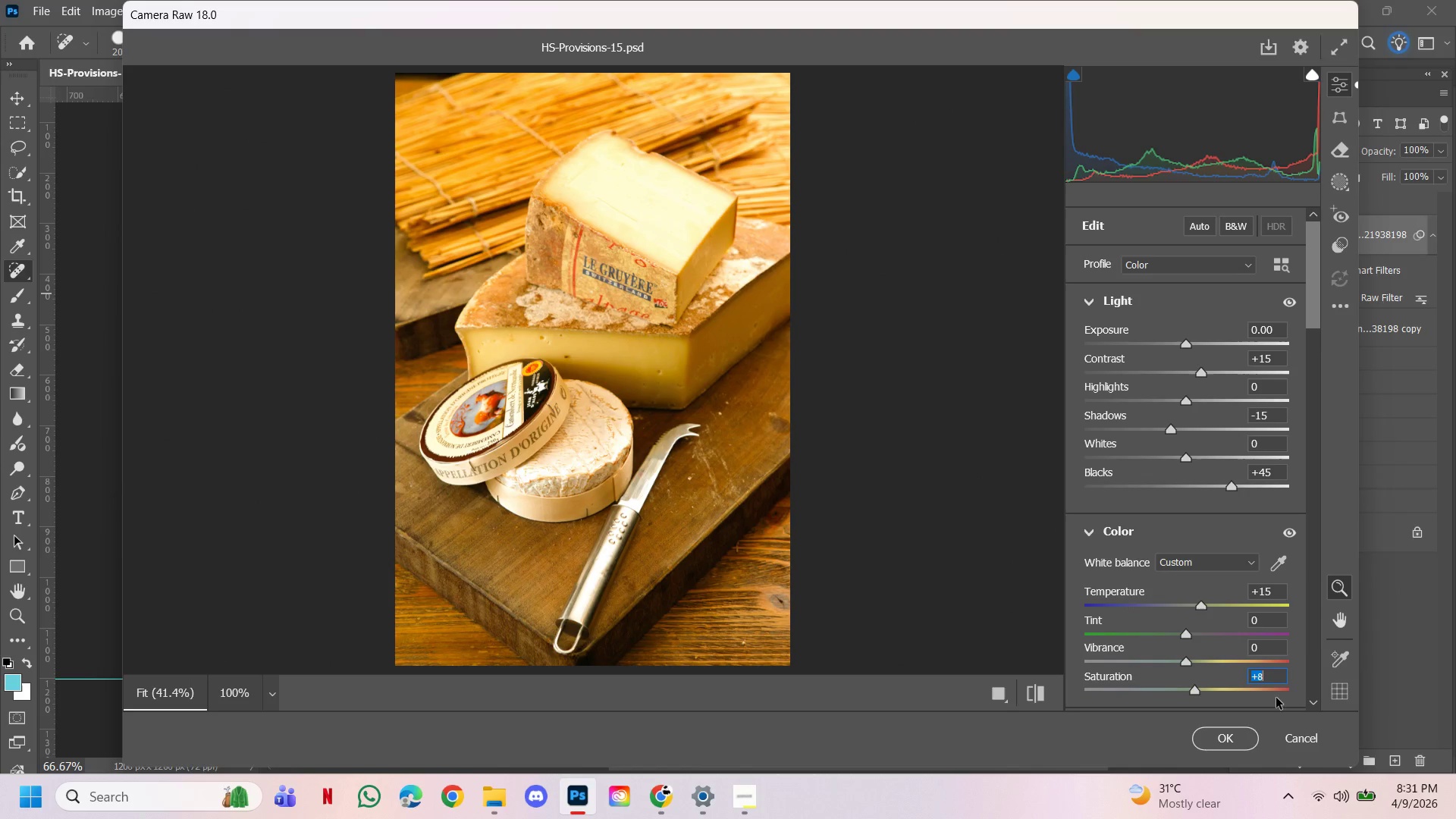 
key(4)
 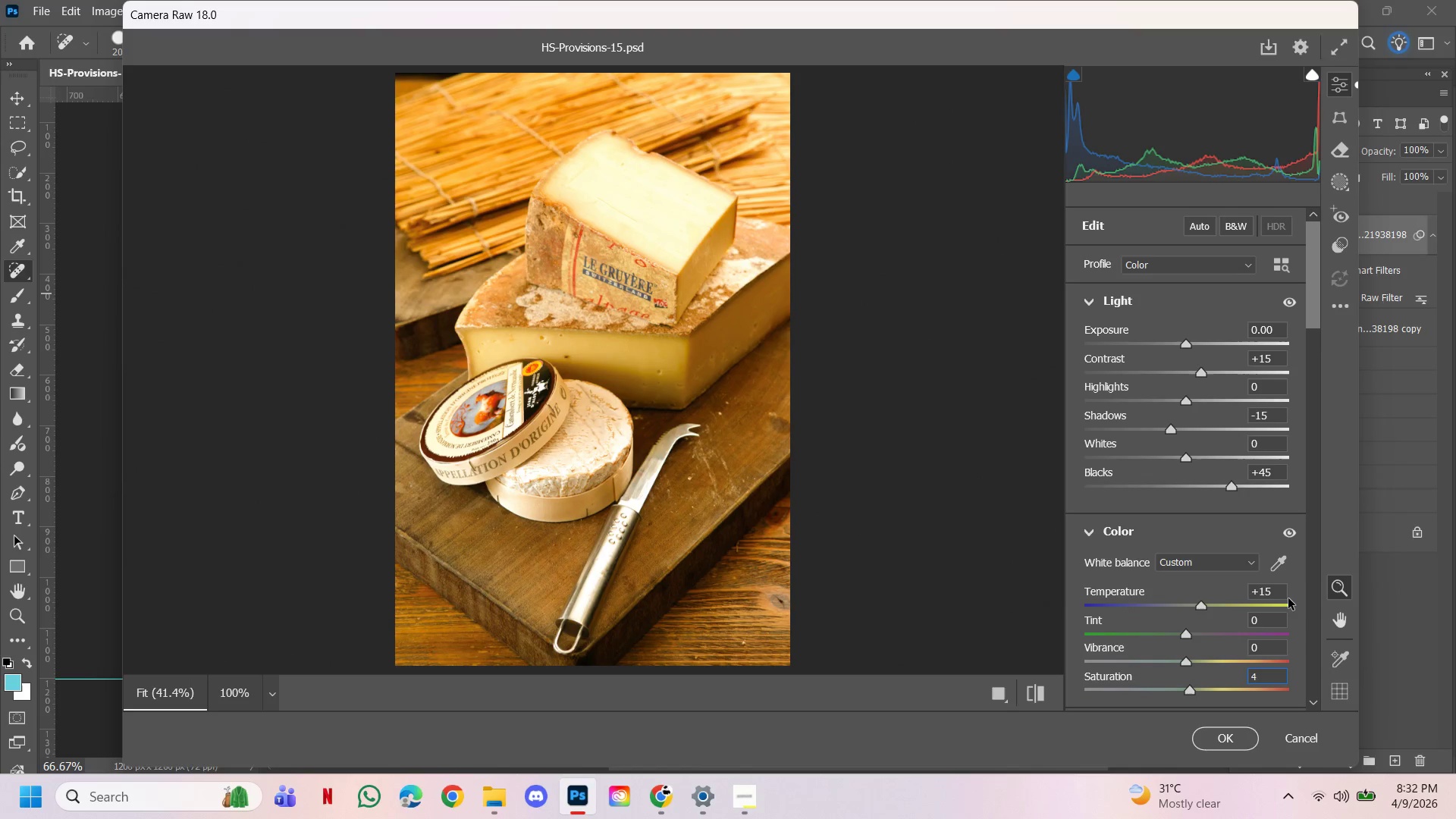 
left_click([1282, 595])
 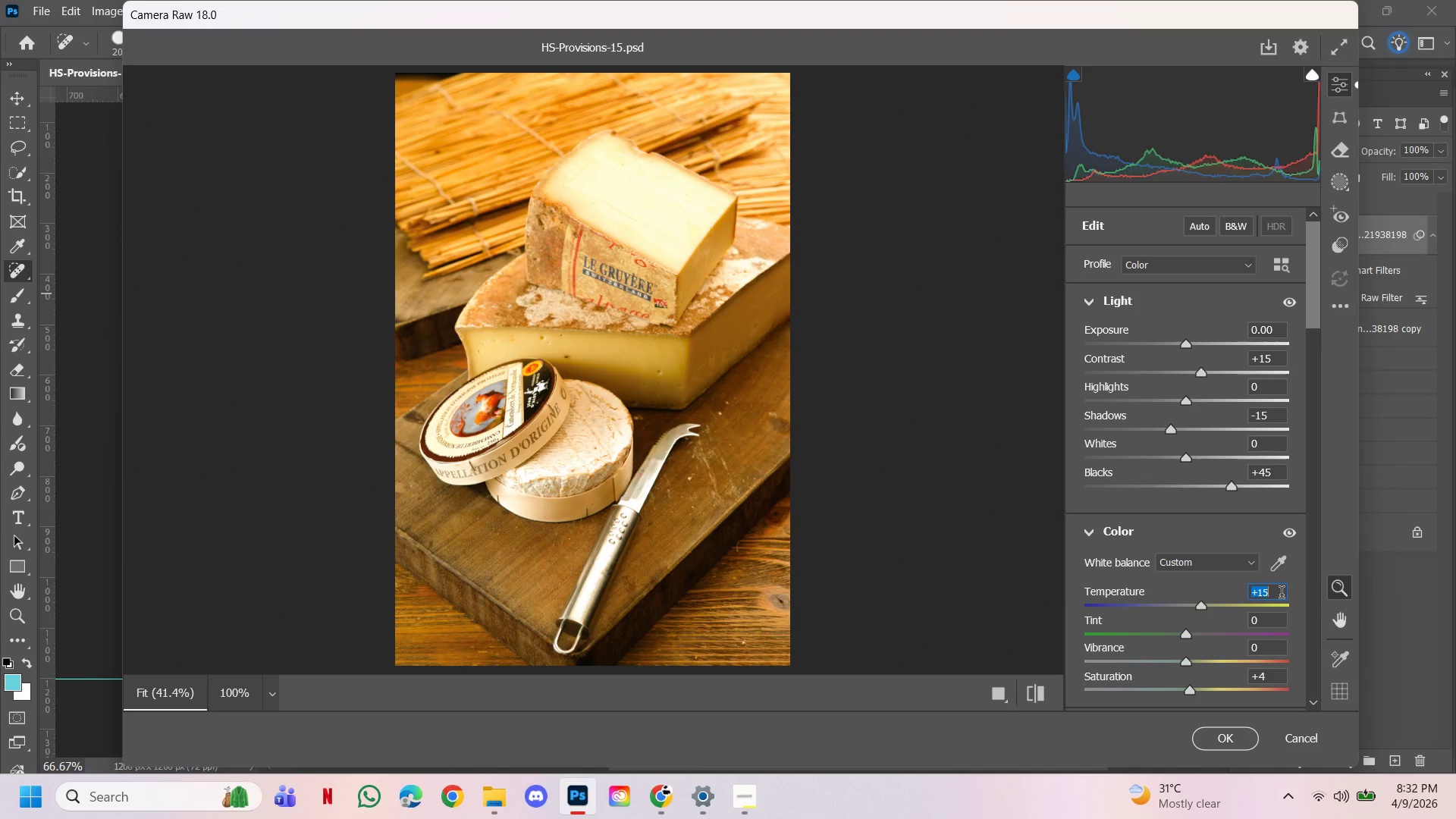 
type(12)
 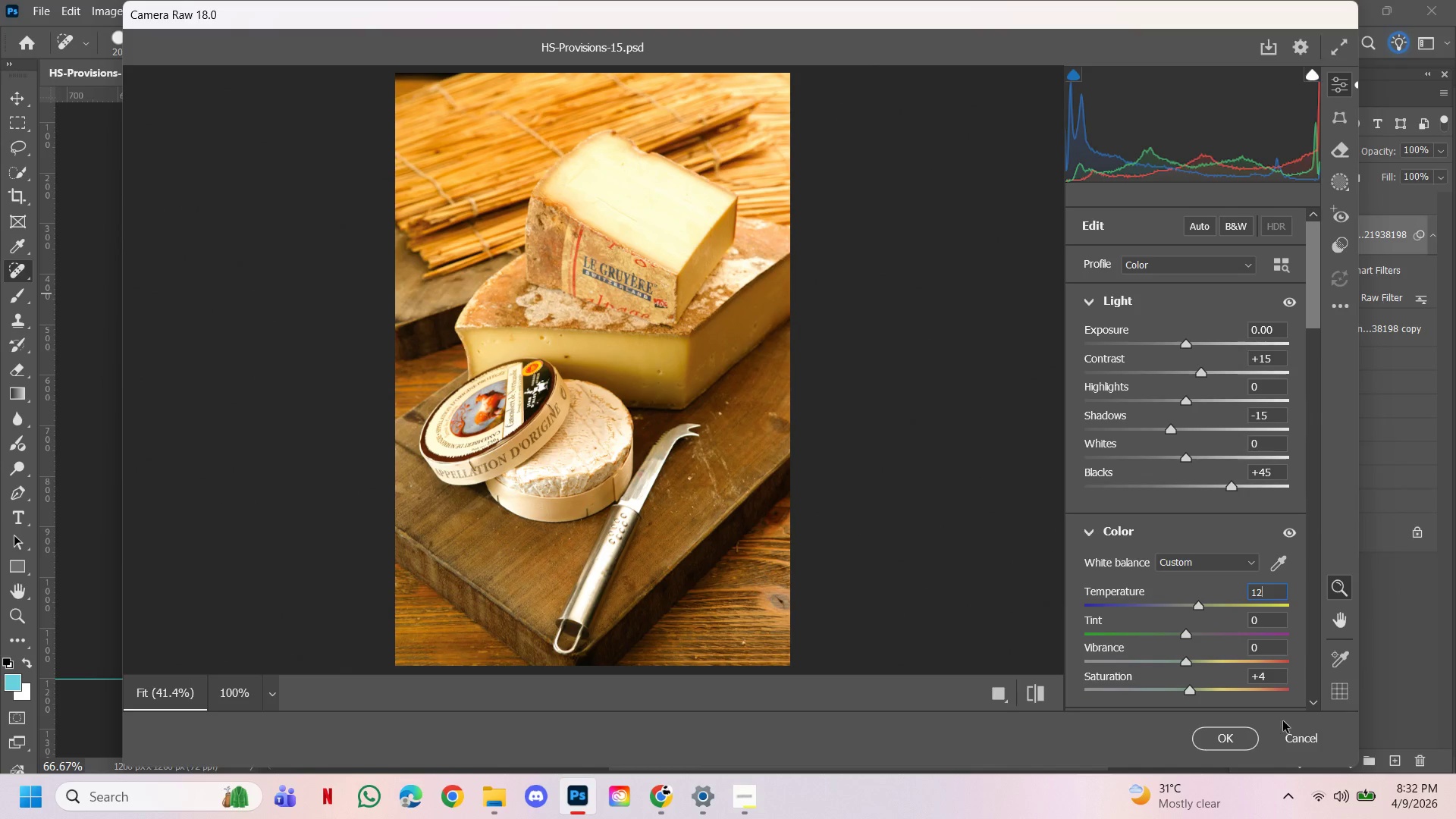 
wait(8.73)
 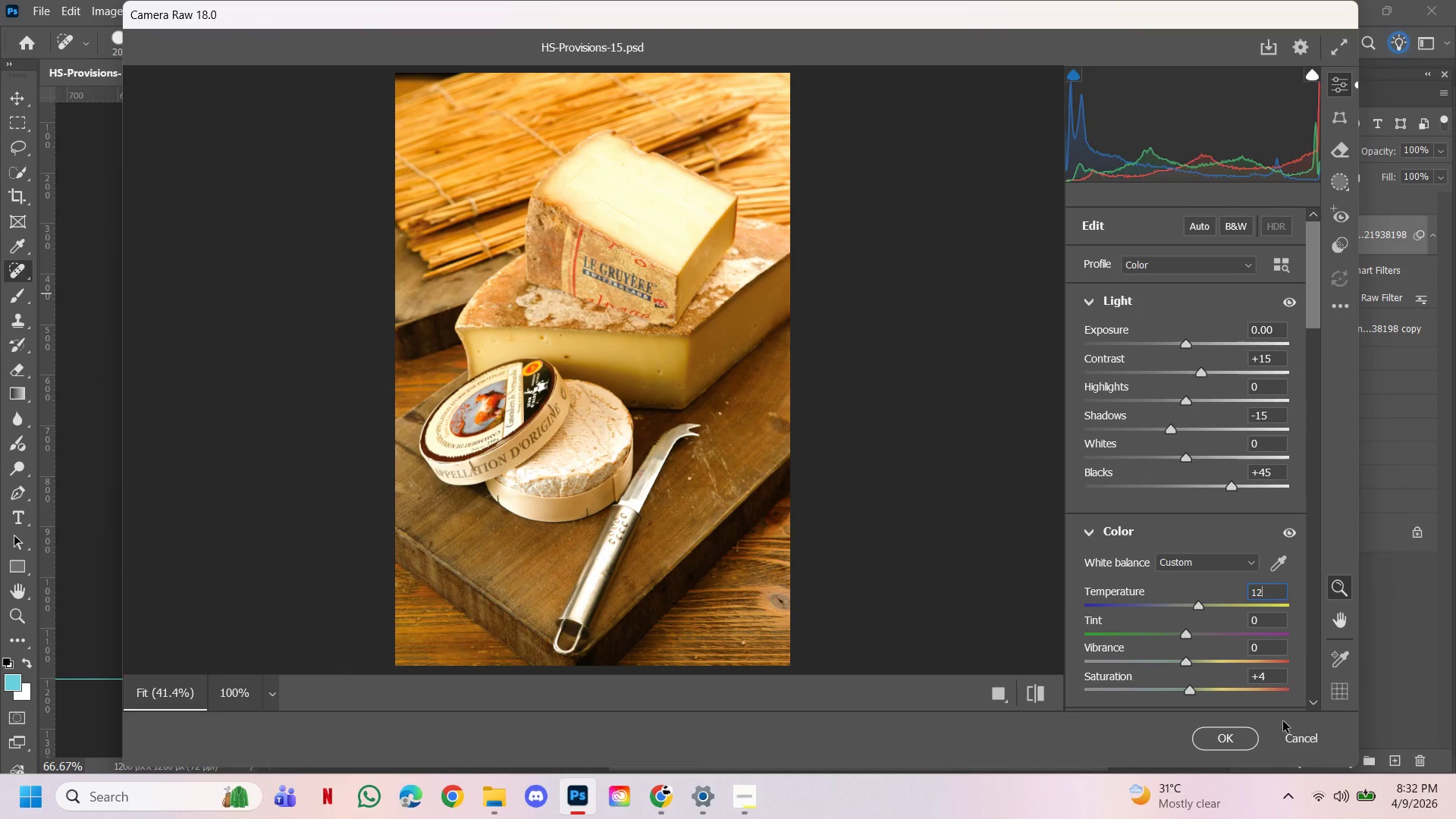 
left_click([1252, 322])
 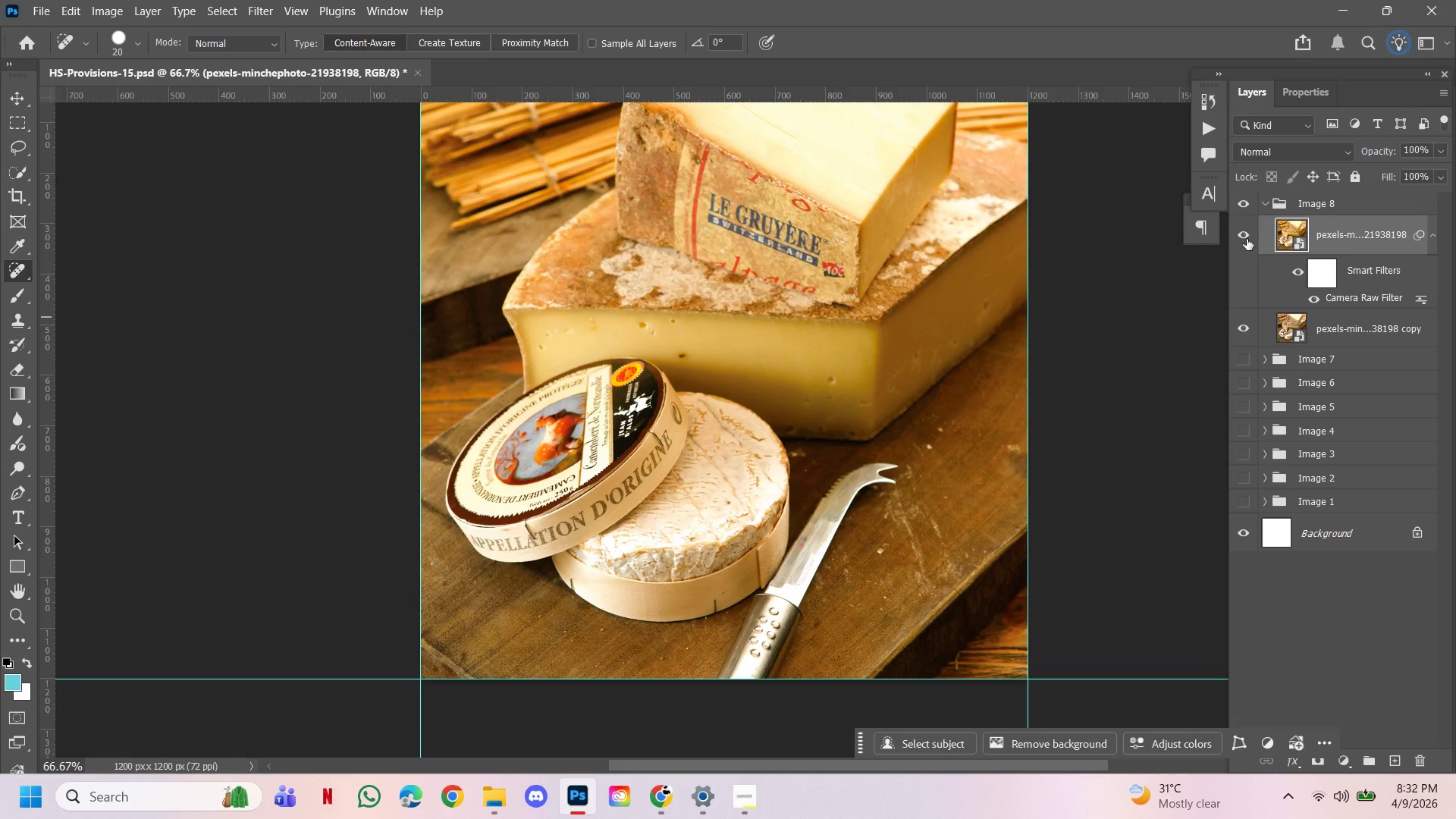 
left_click([1247, 236])
 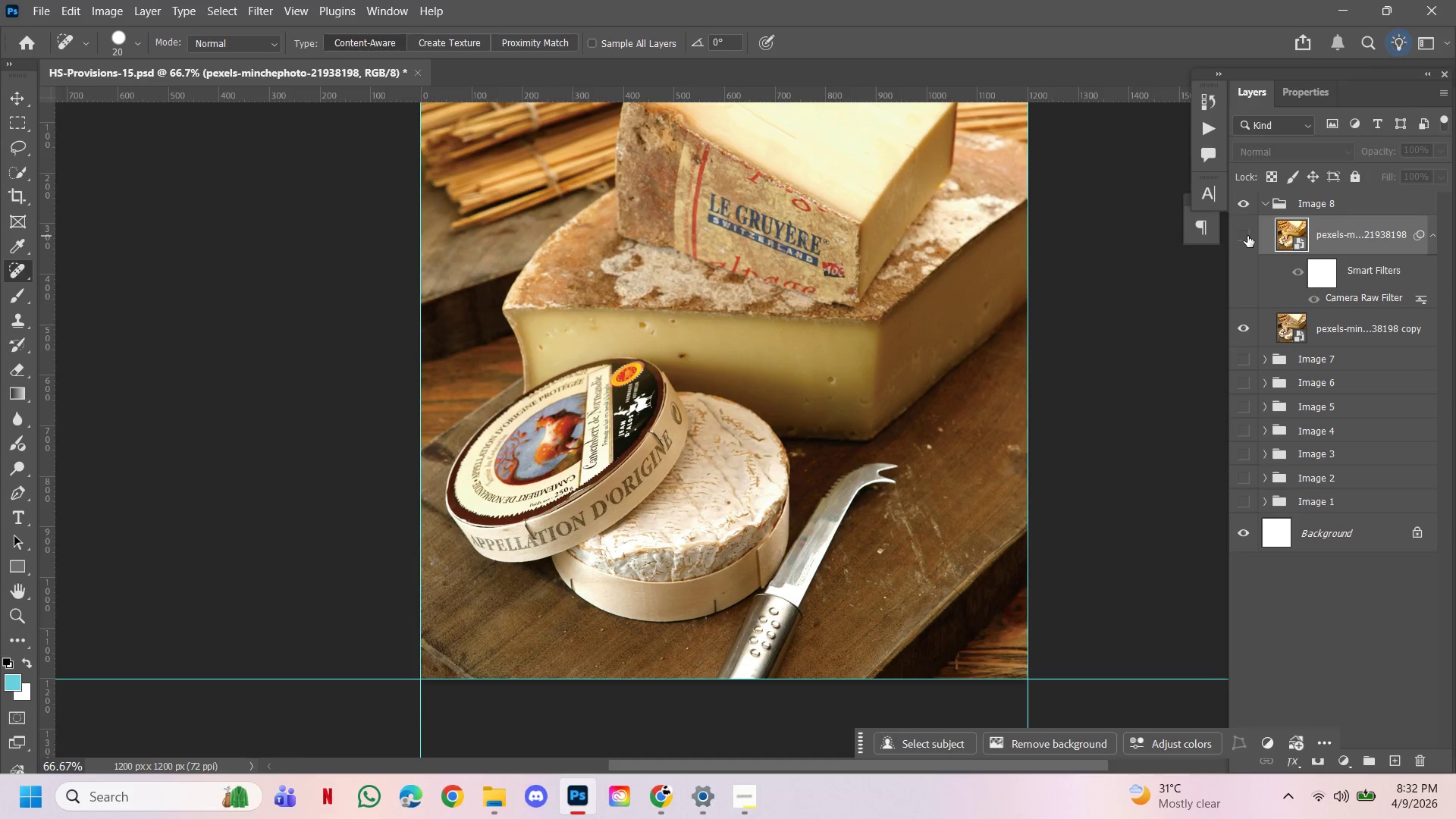 
left_click([1247, 236])
 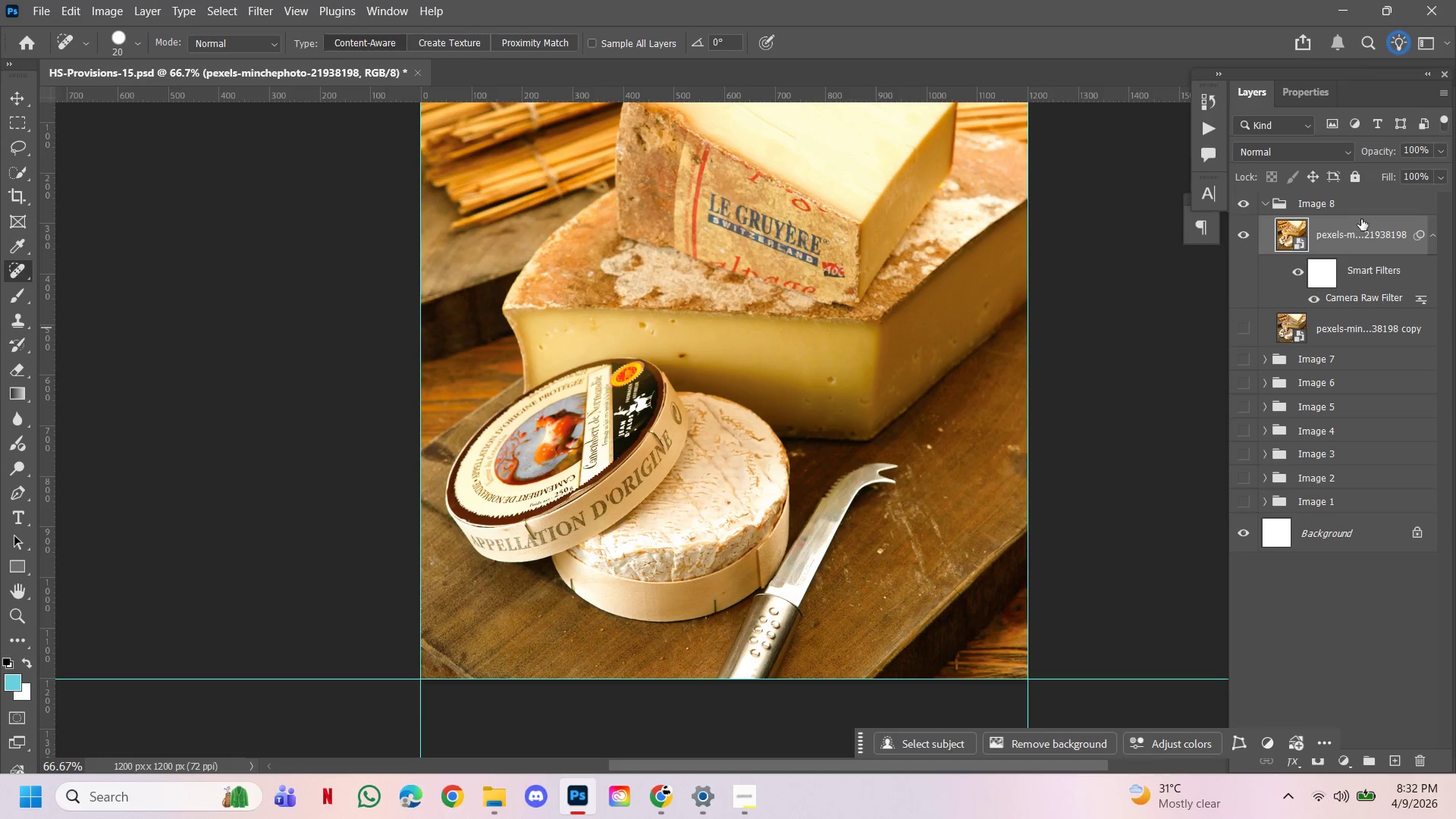 
hold_key(key=AltLeft, duration=1.44)
left_click_drag(start_coordinate=[1375, 231], to_coordinate=[1361, 221])
 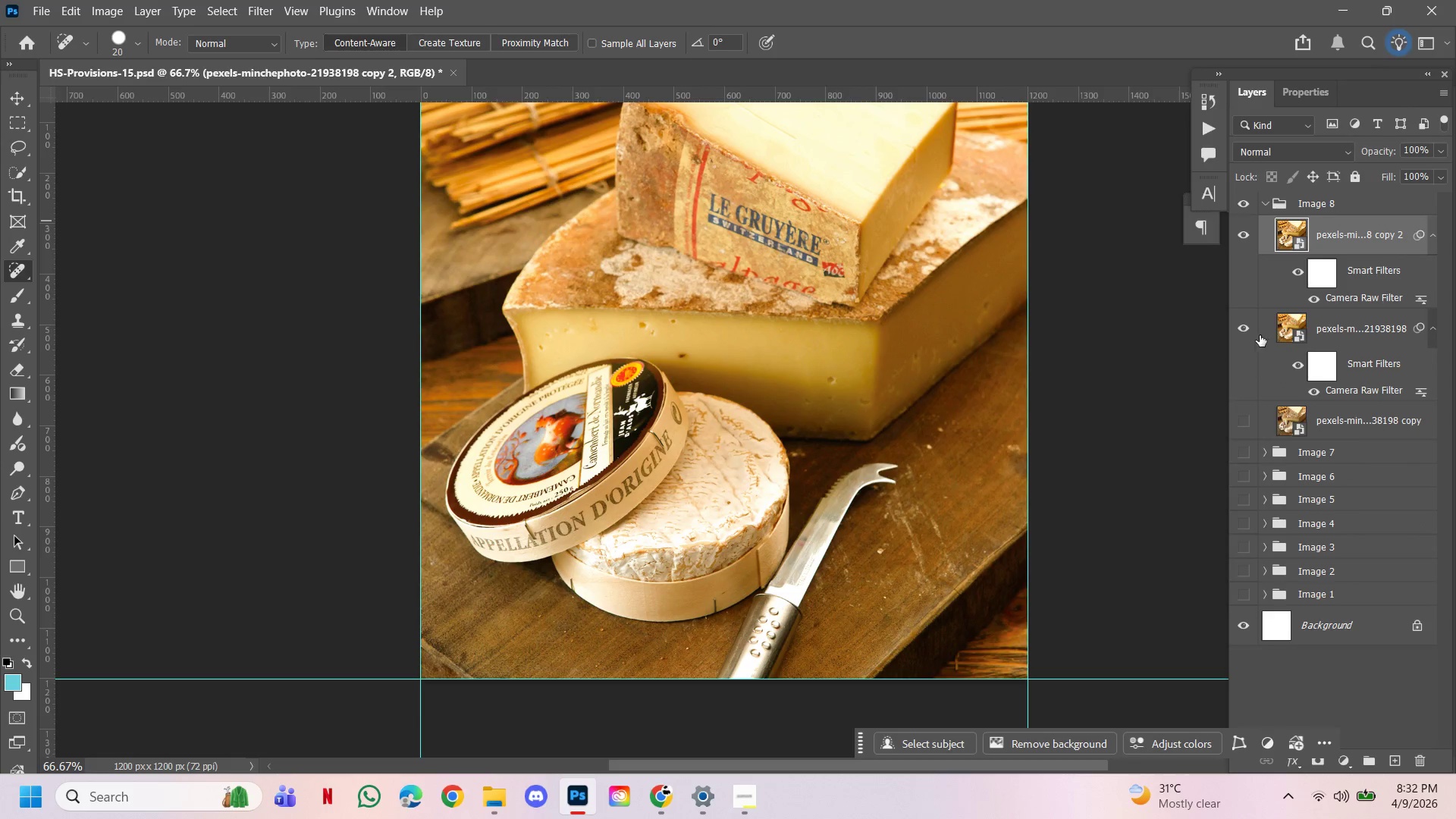 
left_click([1246, 331])
 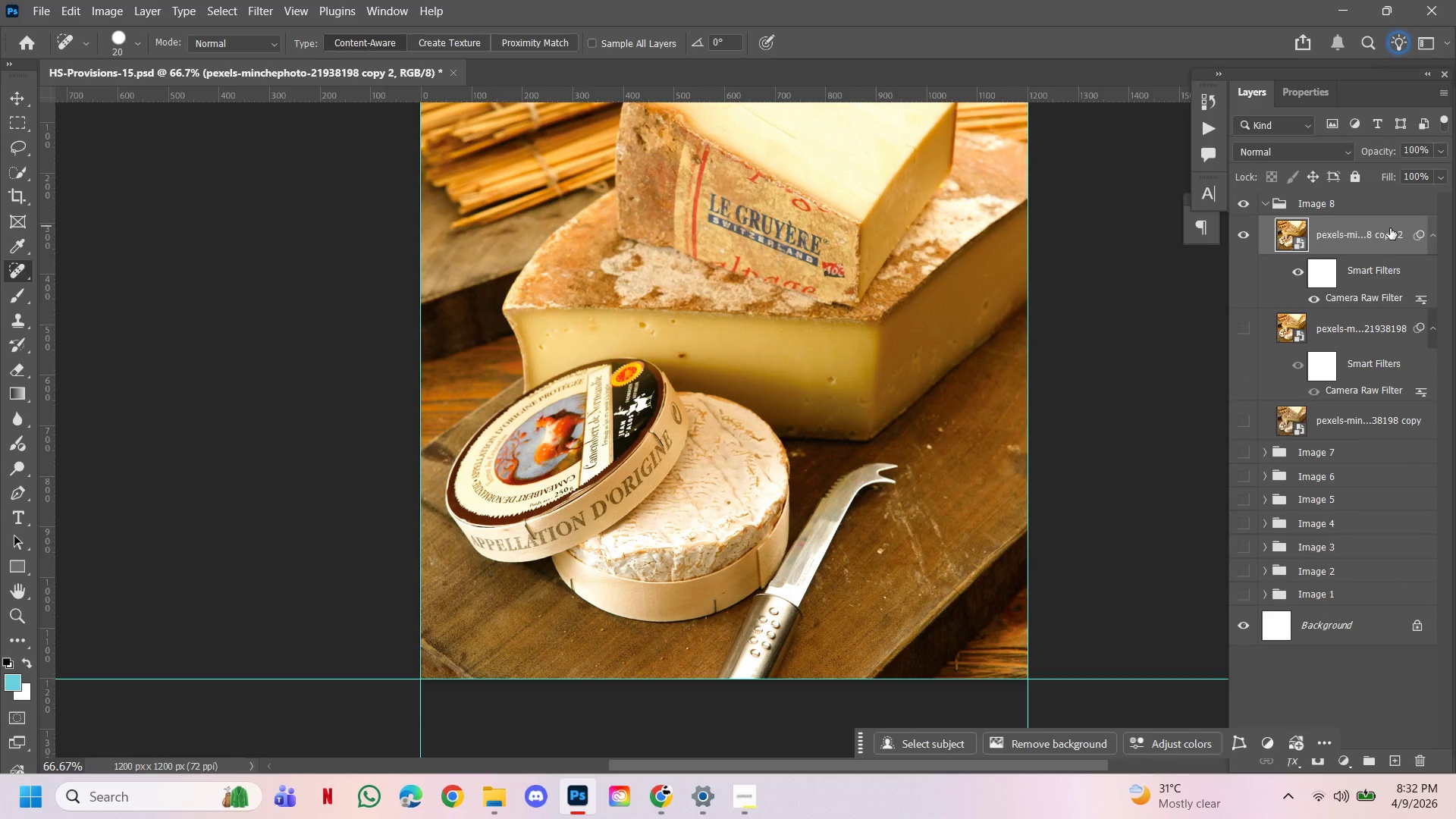 
right_click([1391, 231])
 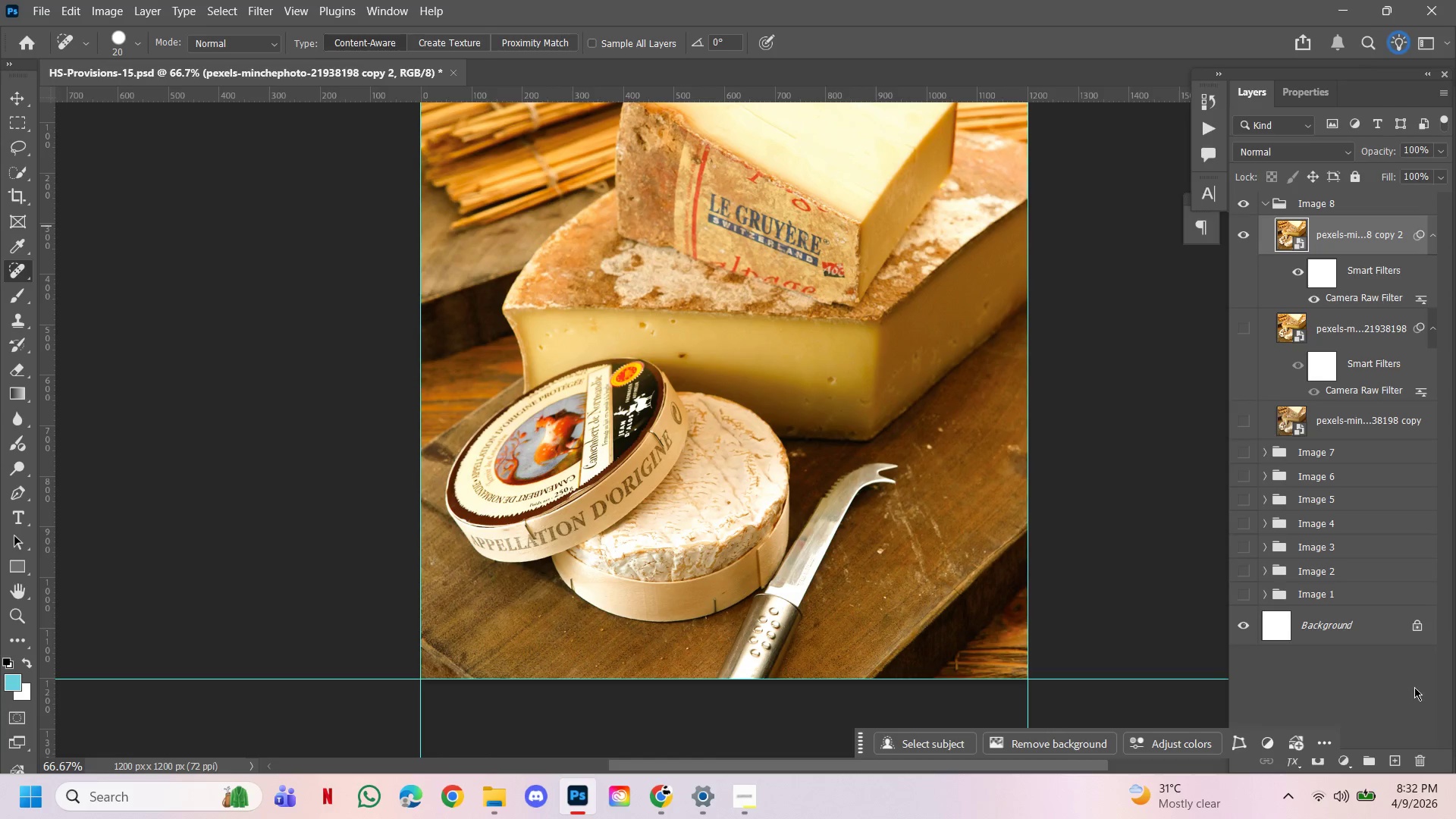 
wait(5.03)
 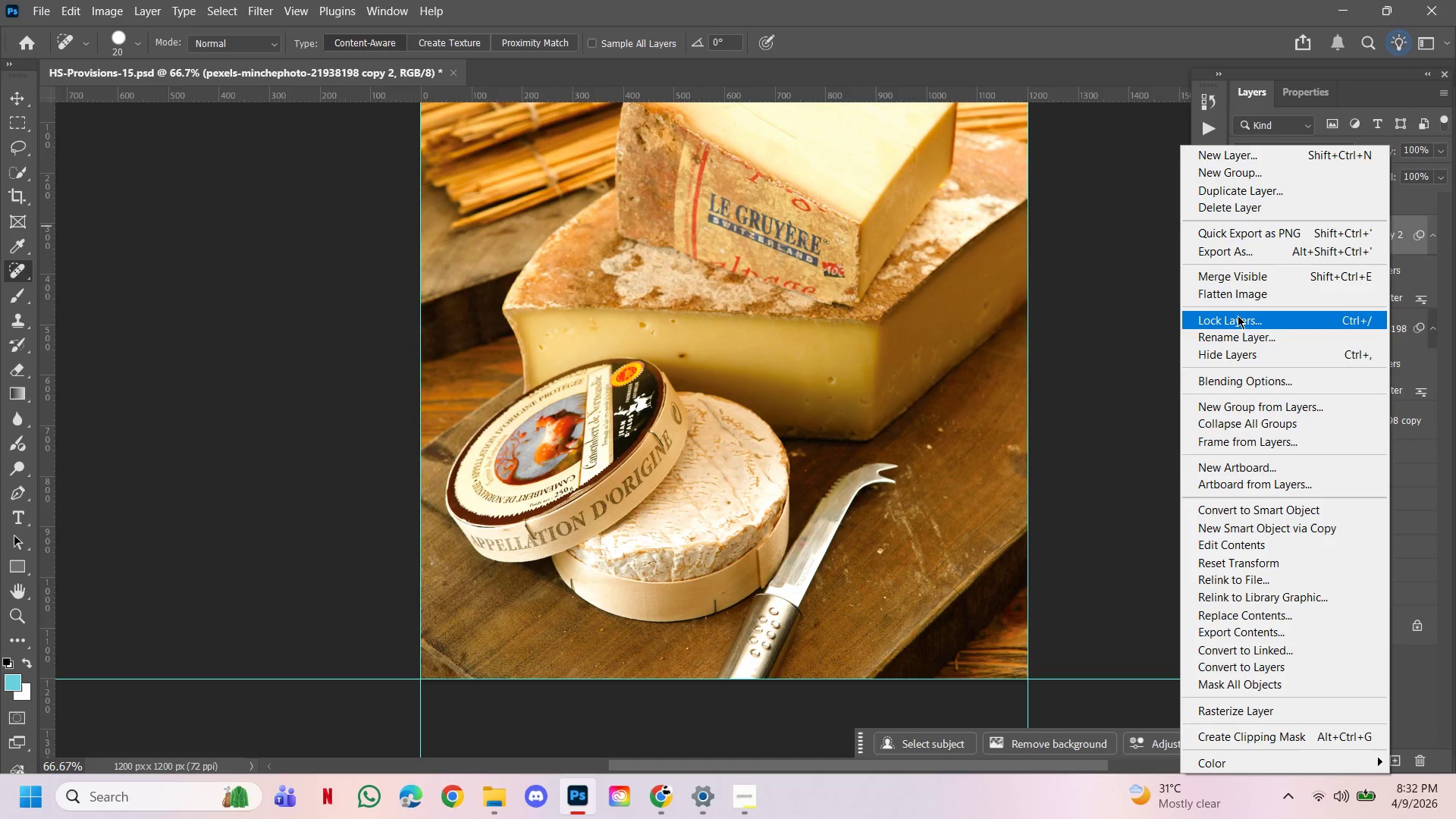 
right_click([1356, 235])
 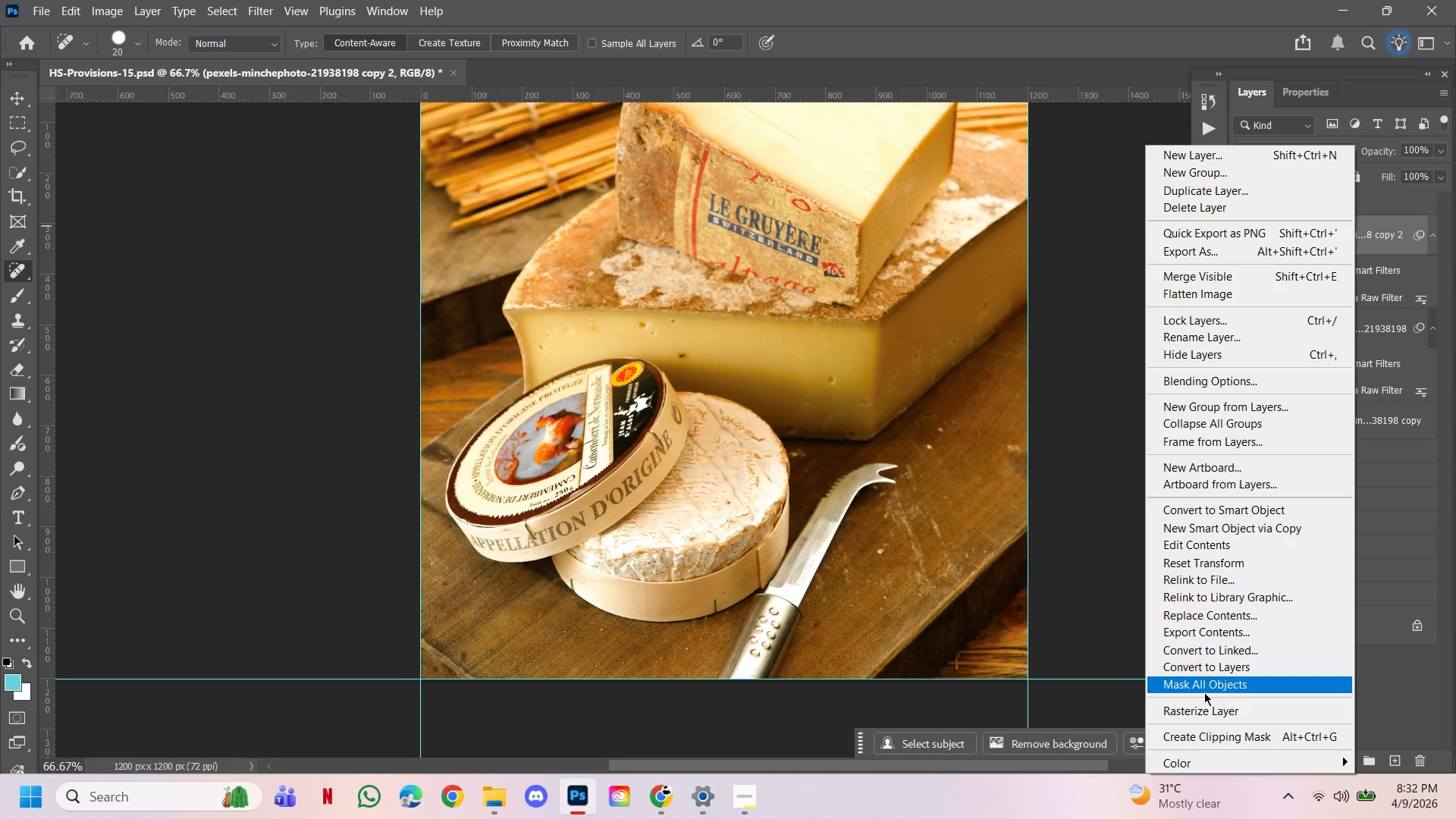 
left_click([1211, 709])
 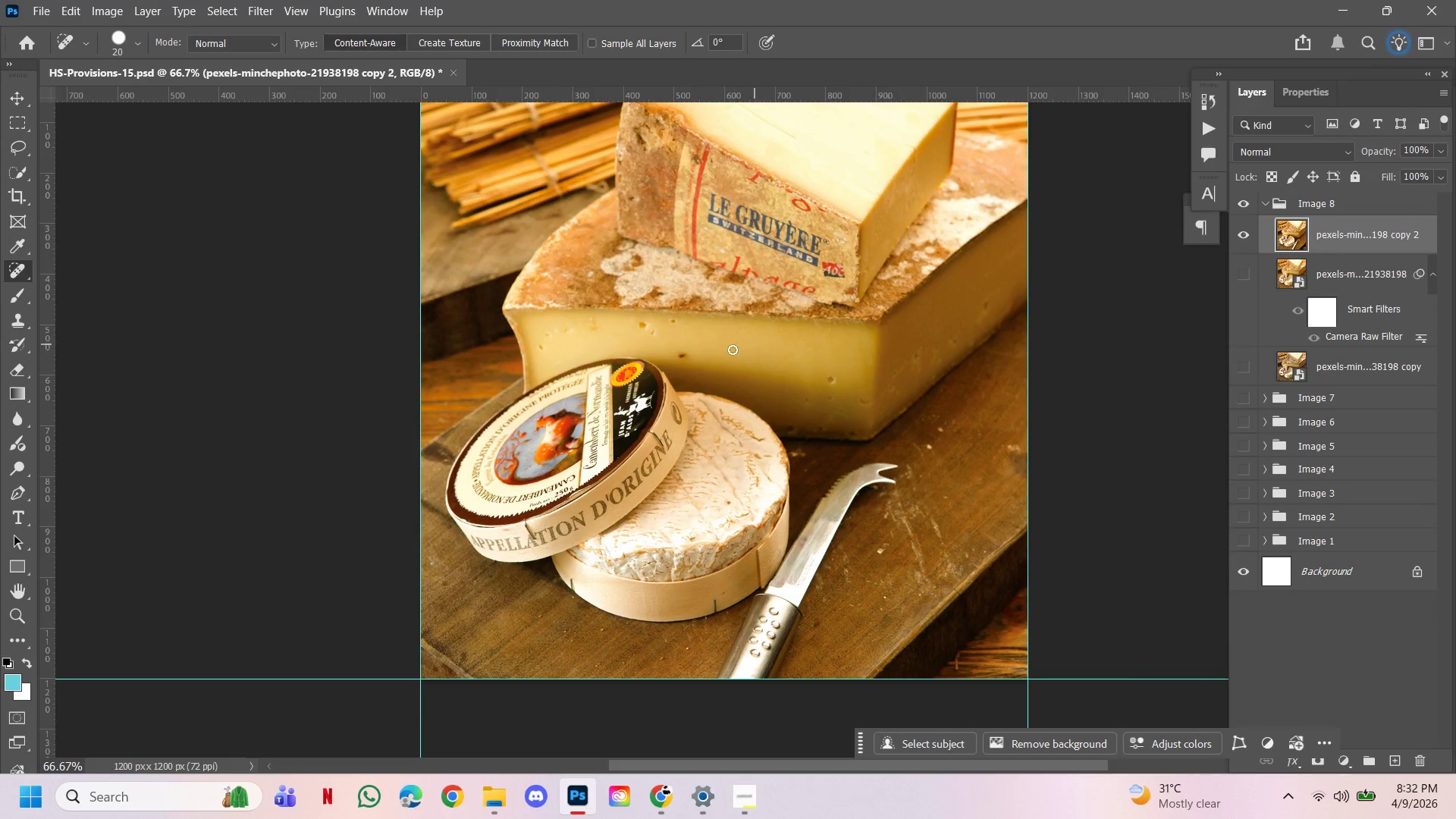 
hold_key(key=ControlLeft, duration=0.72)
 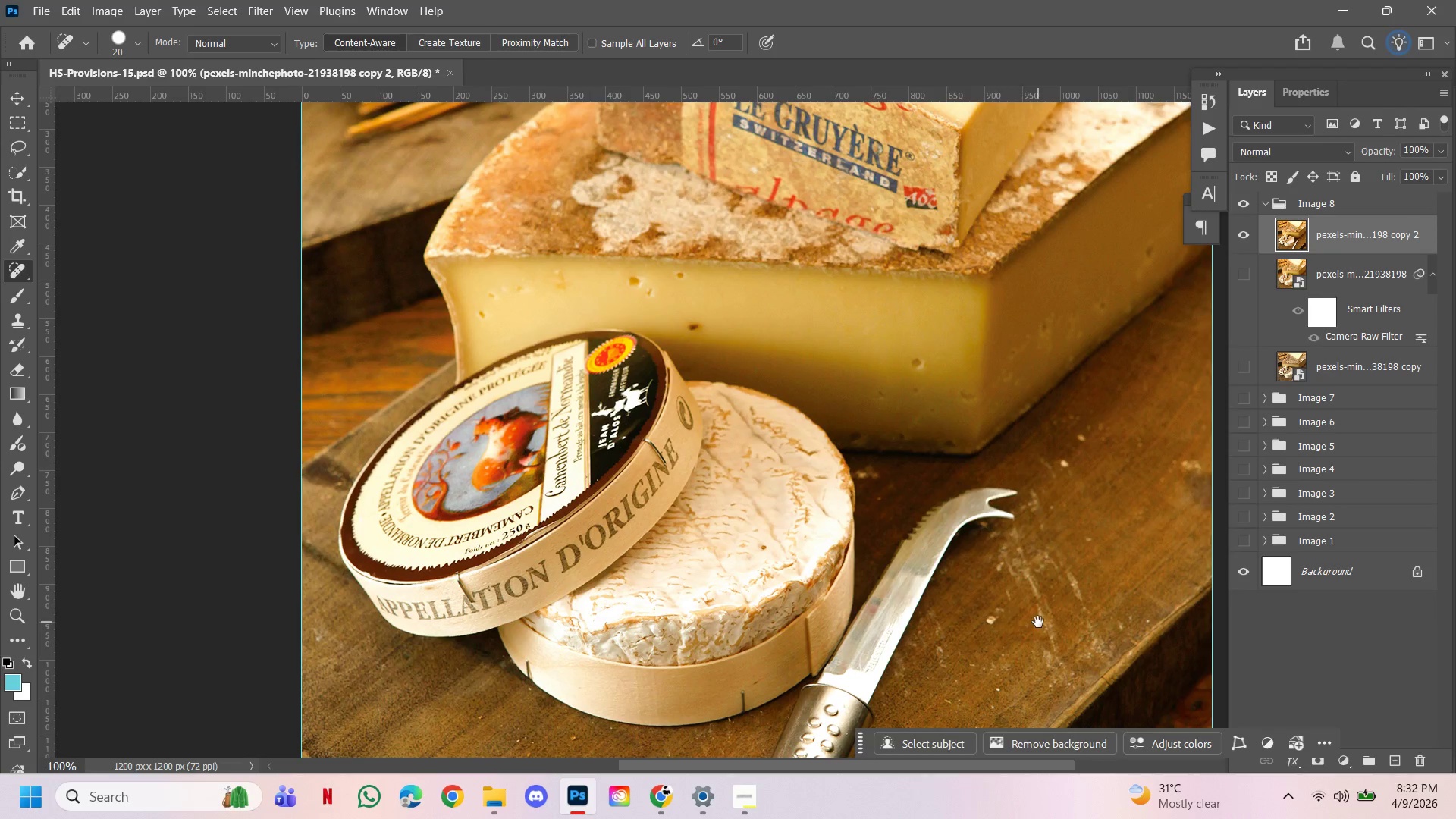 
hold_key(key=Space, duration=1.89)
 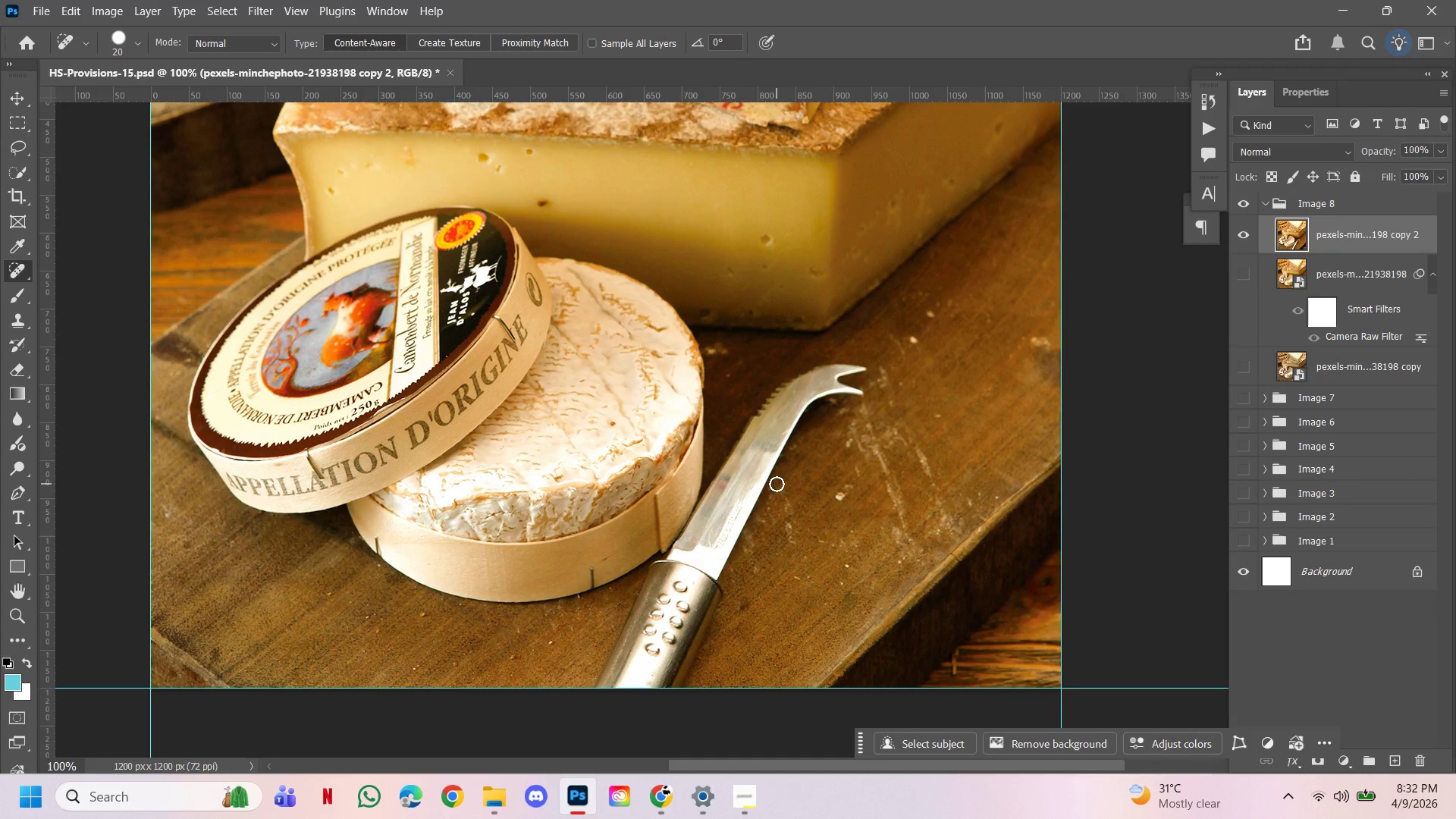 
left_click([660, 413])
 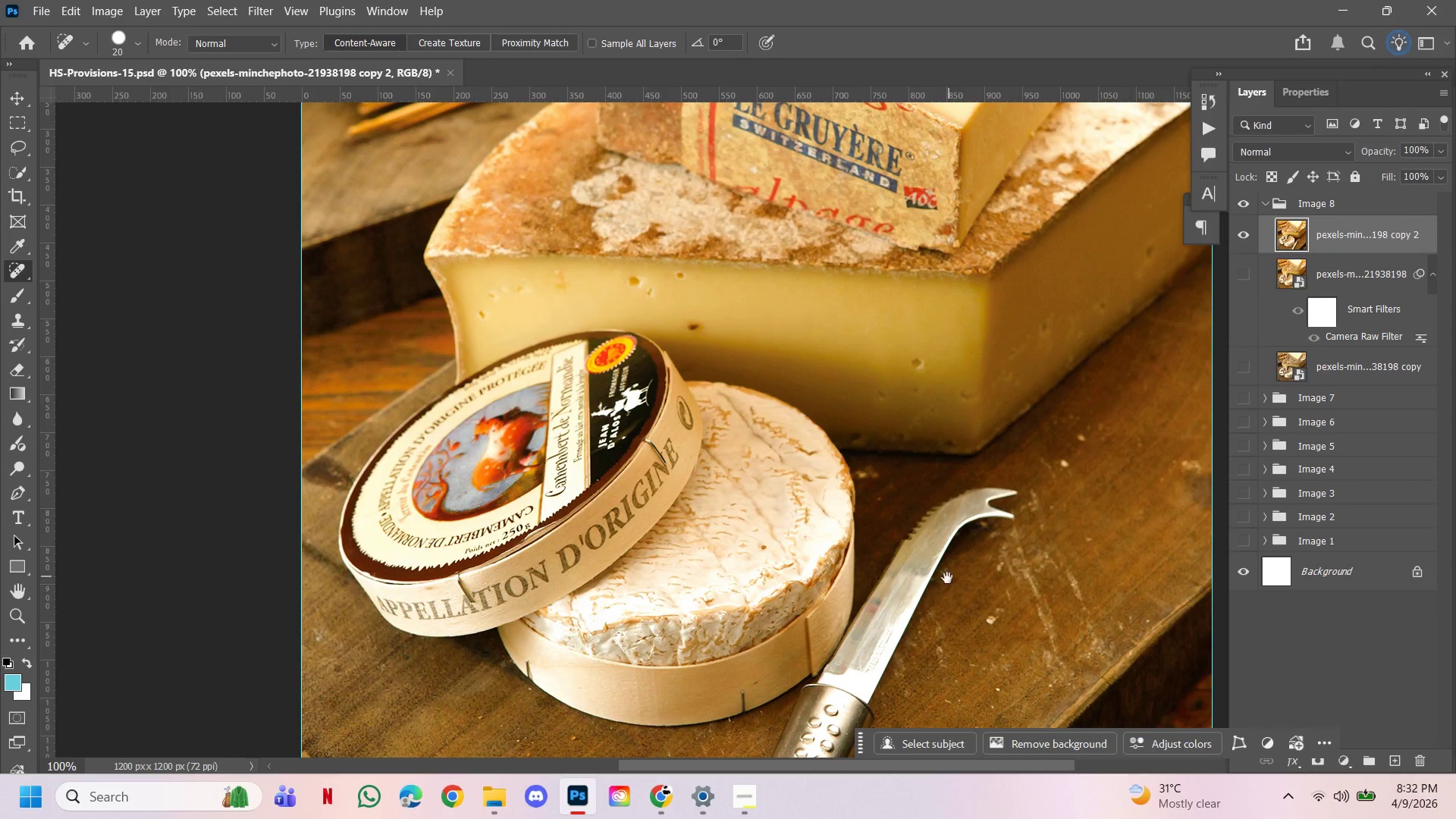 
key(Control+ControlLeft)
 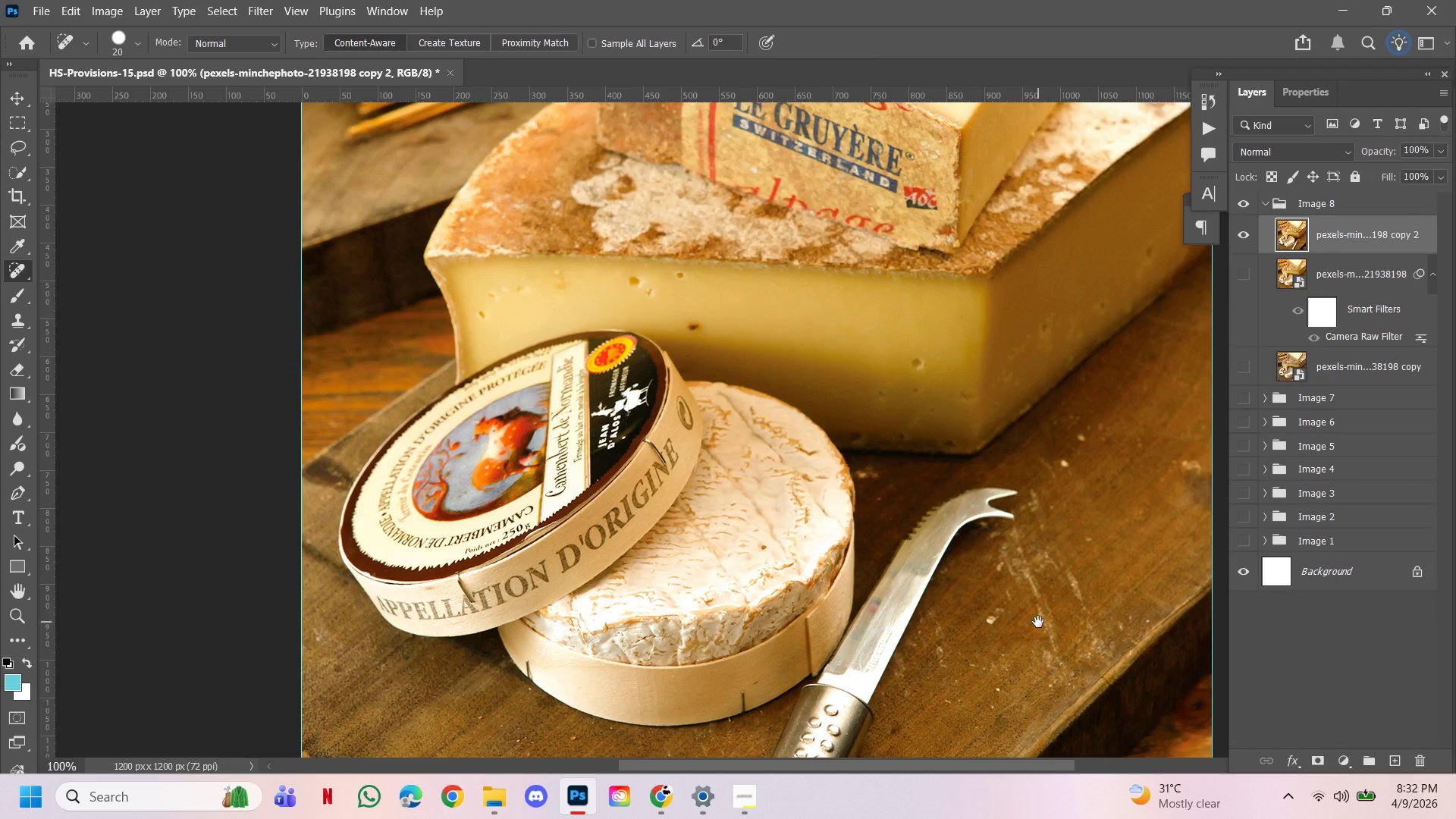 
left_click_drag(start_coordinate=[1038, 622], to_coordinate=[887, 498])
 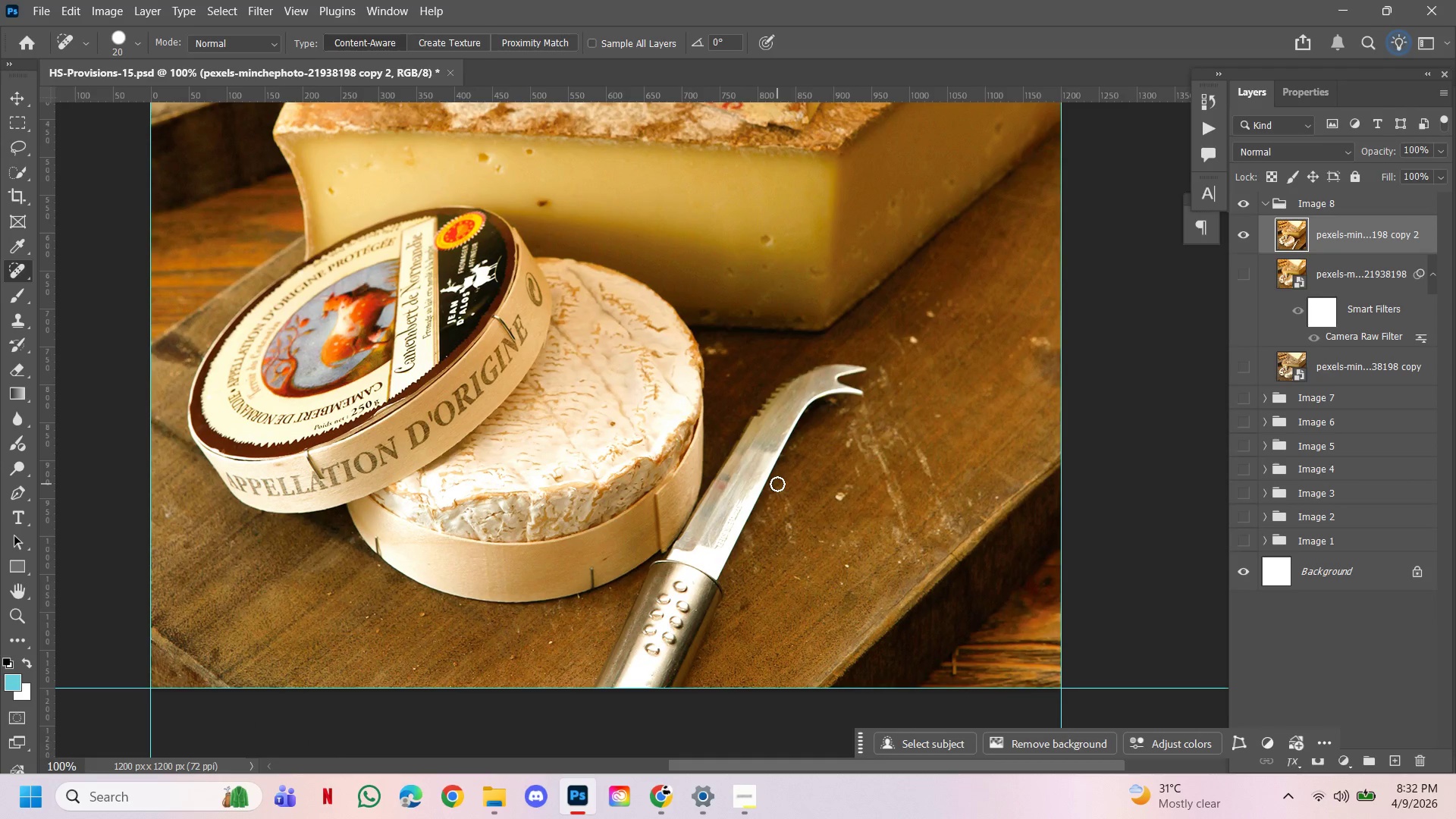 
key(J)
 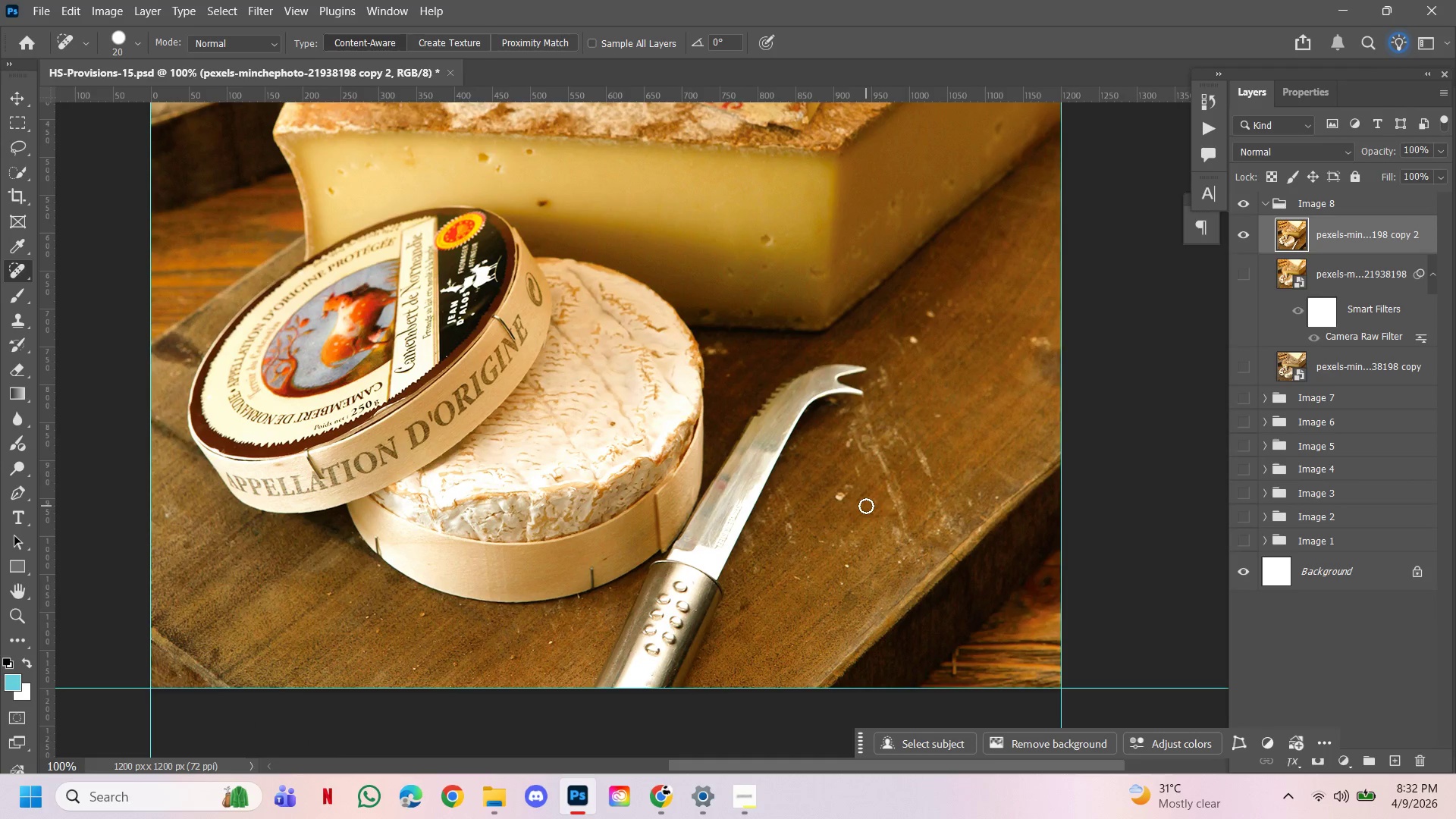 
key(BracketRight)
 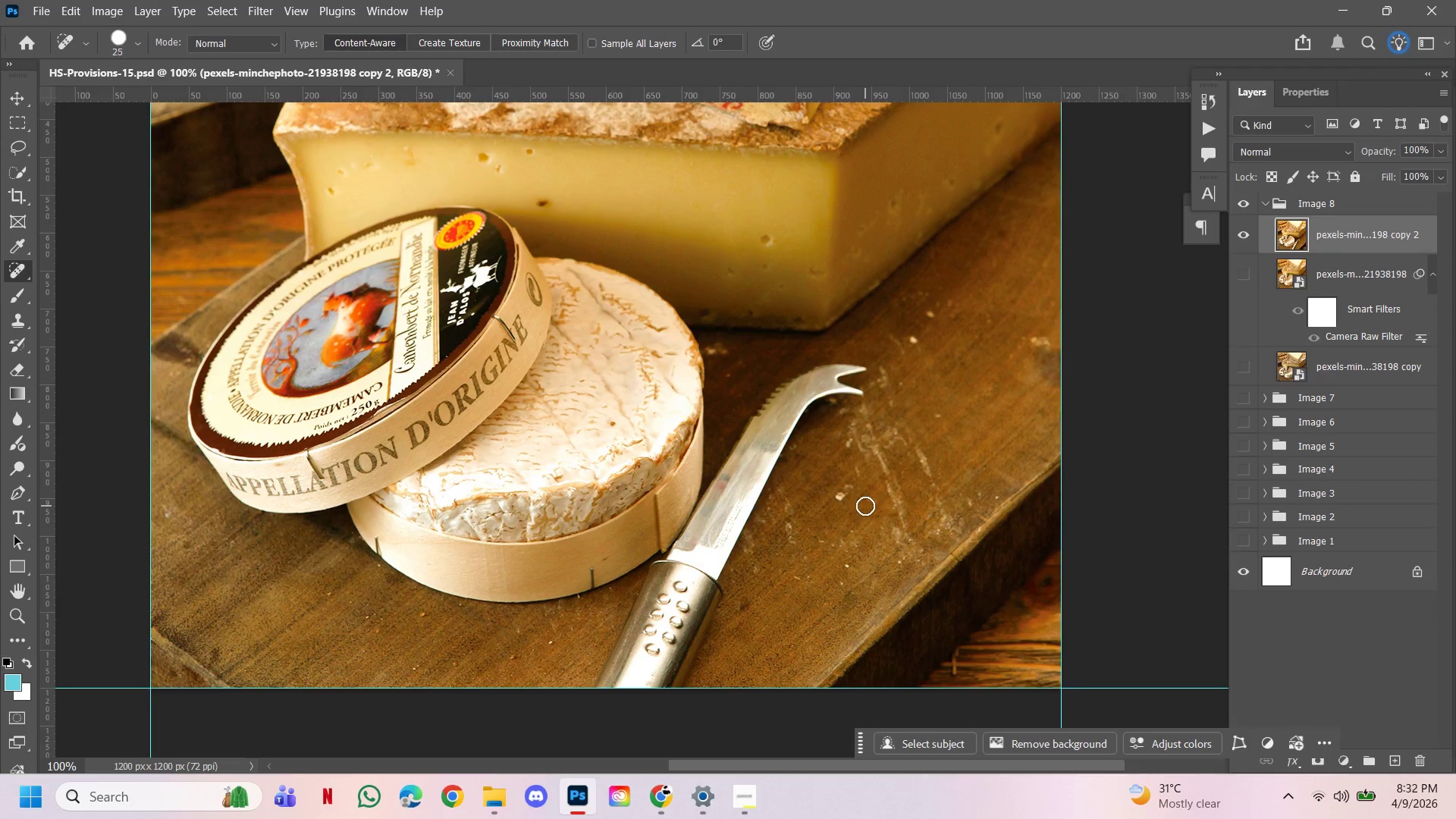 
key(BracketRight)
 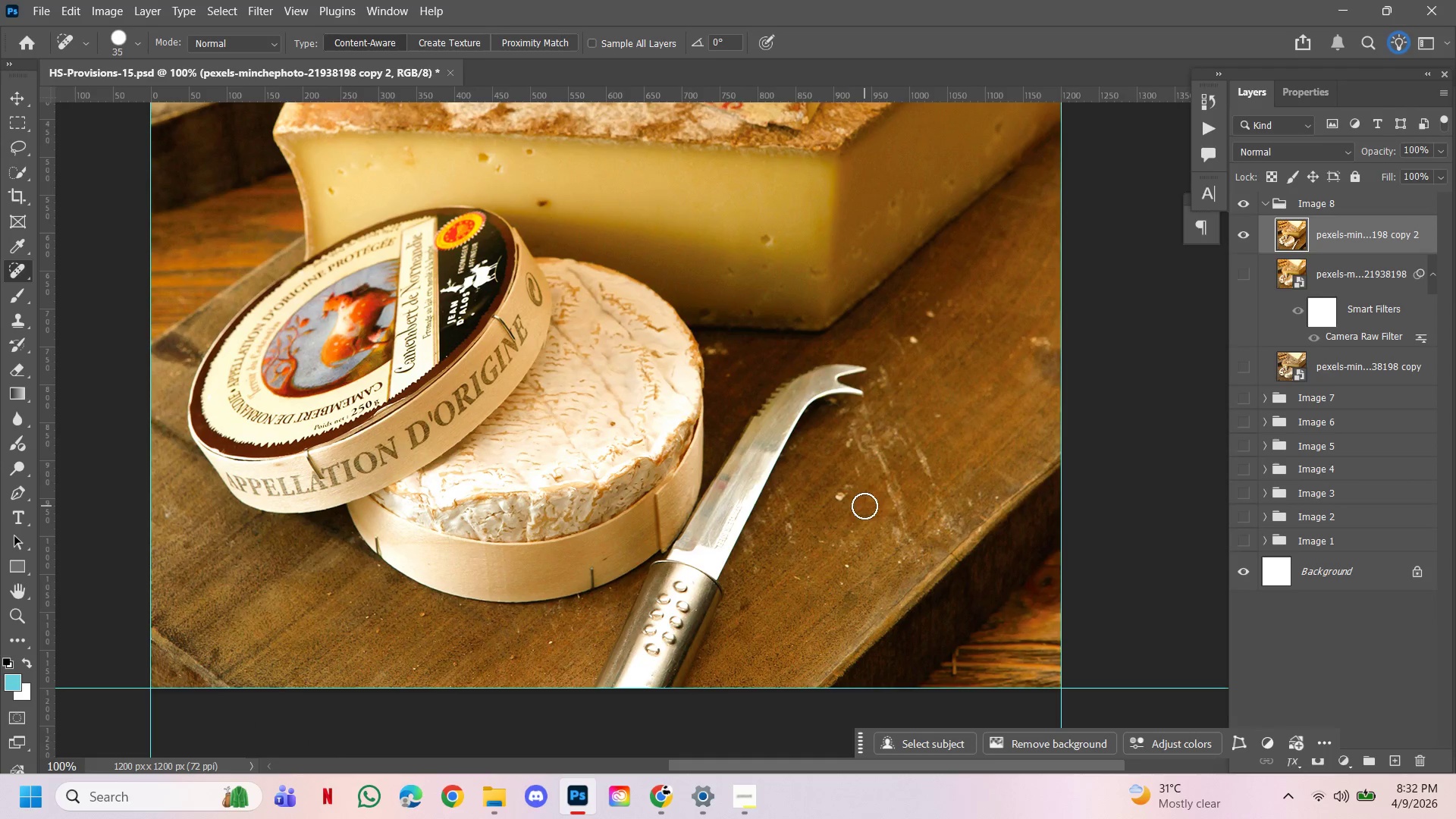 
key(BracketRight)
 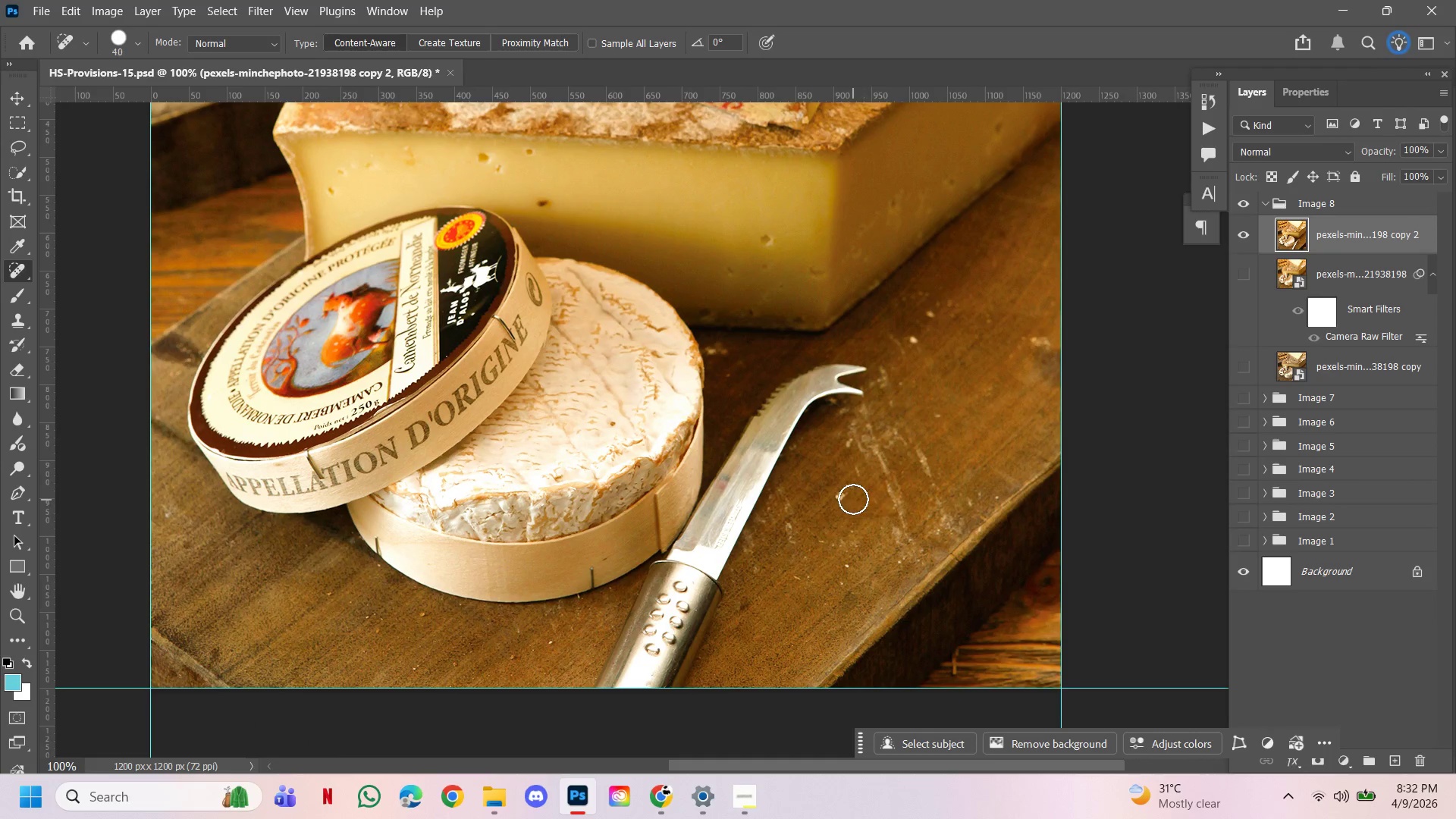 
key(BracketRight)
 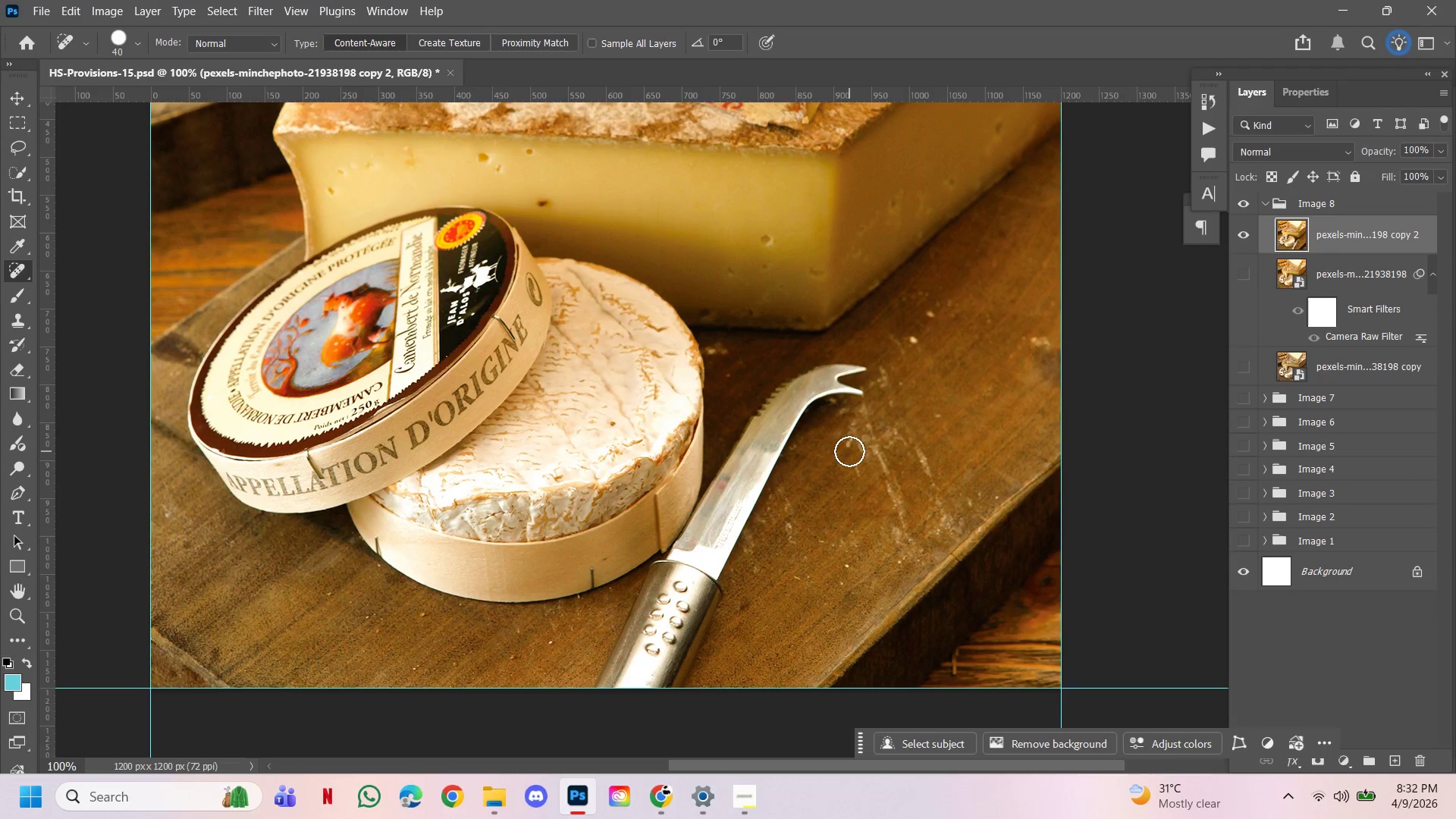 
double_click([857, 479])
 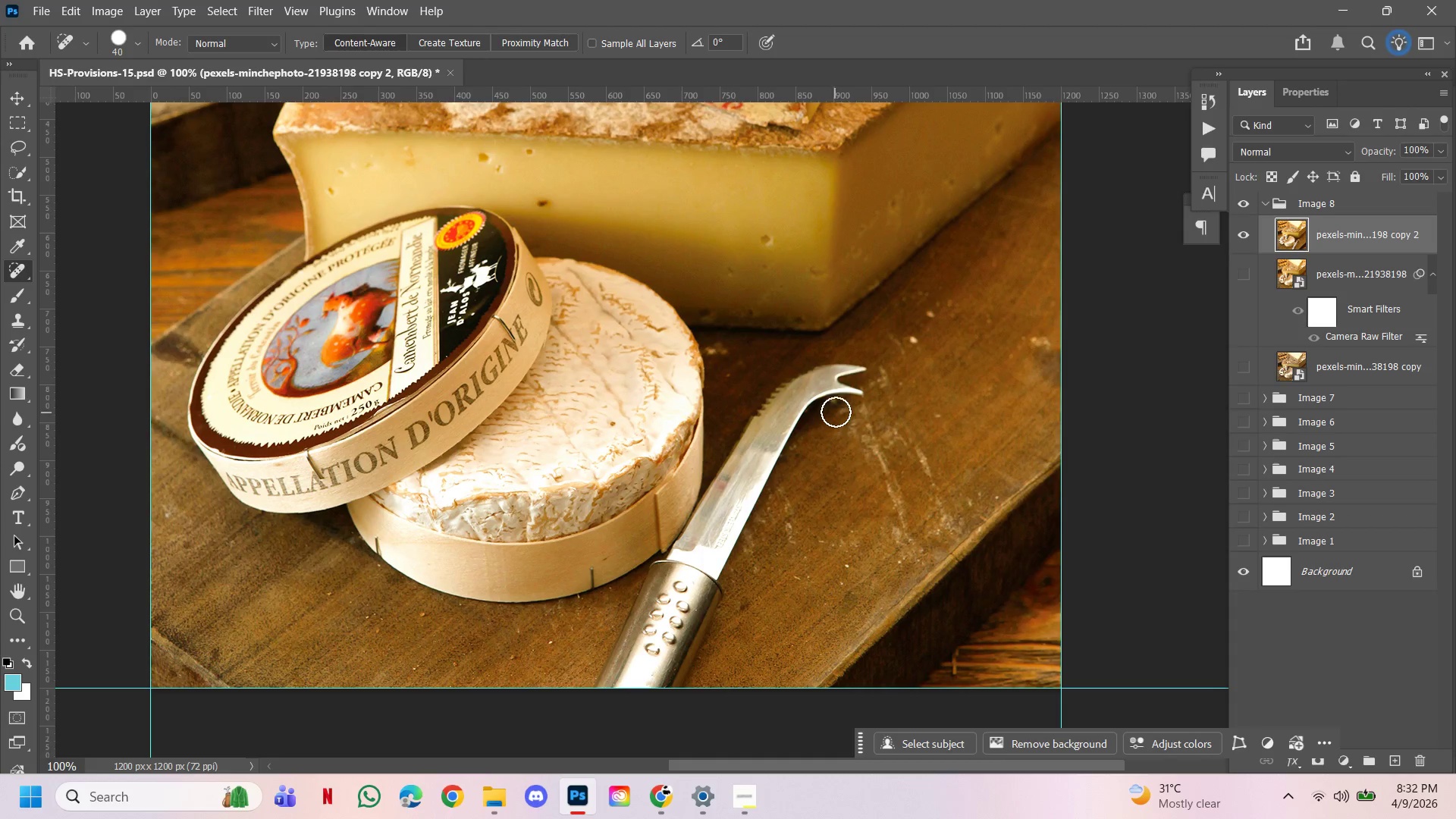 
left_click([836, 411])
 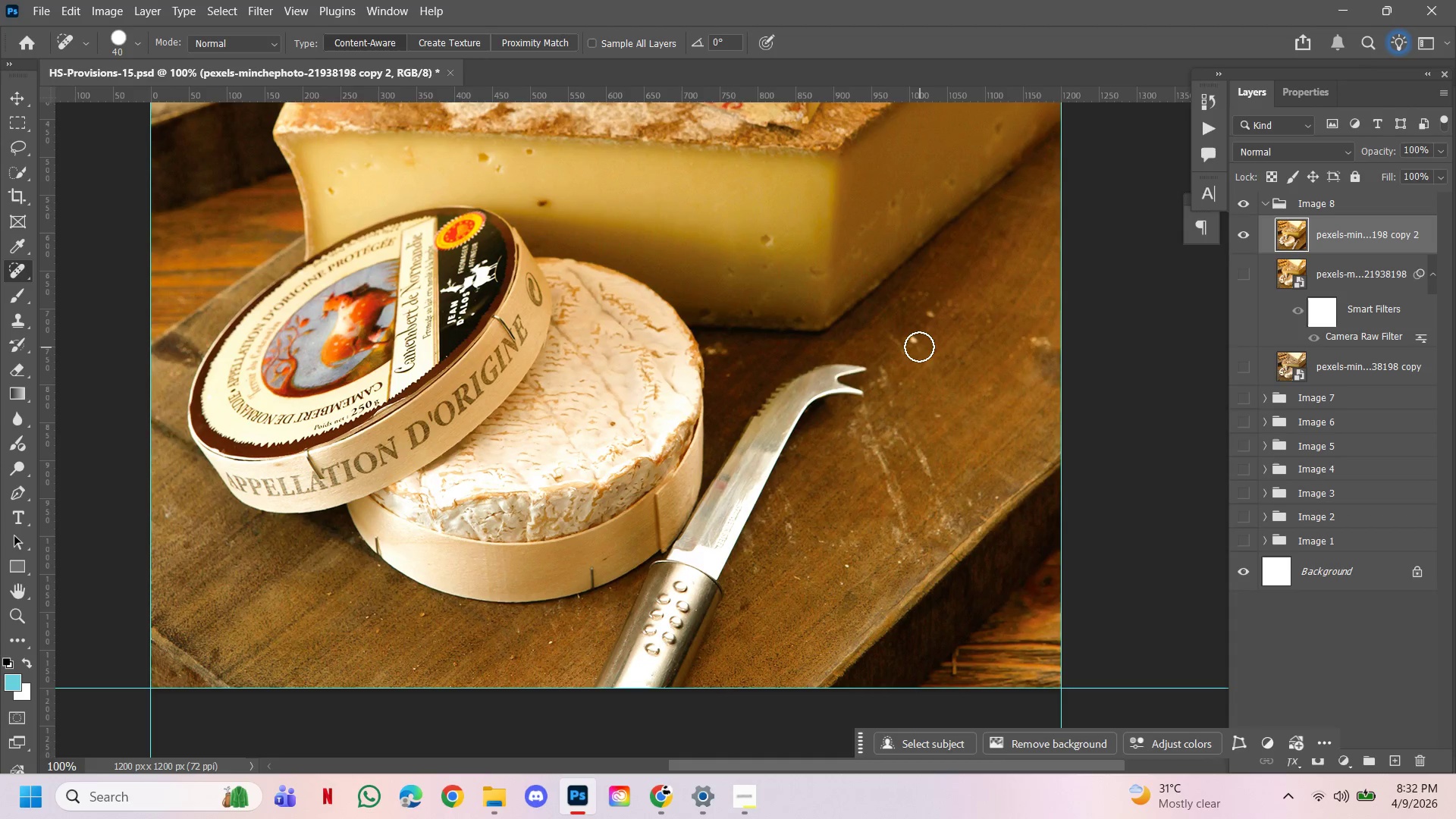 
left_click([914, 342])
 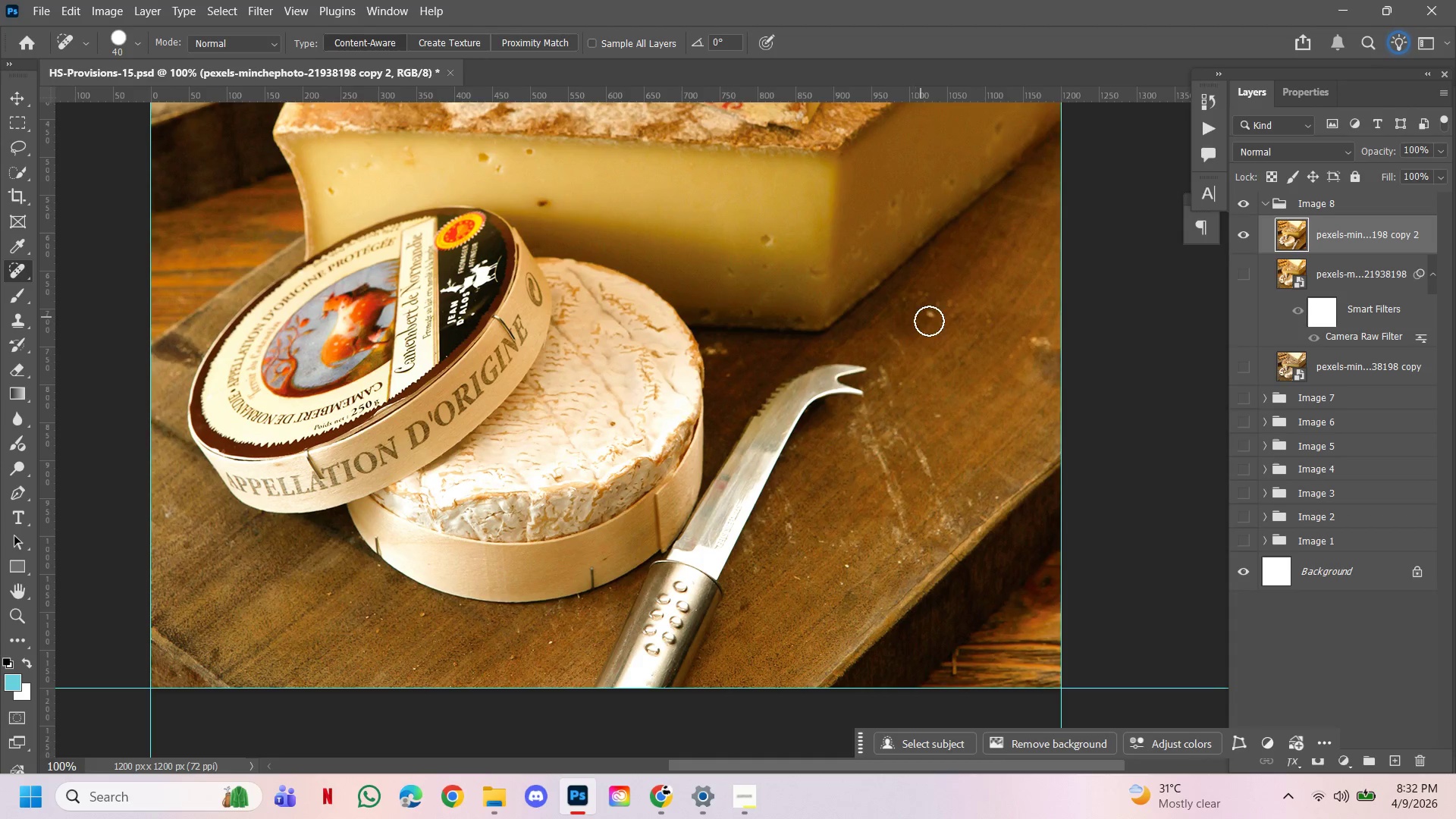 
left_click([928, 315])
 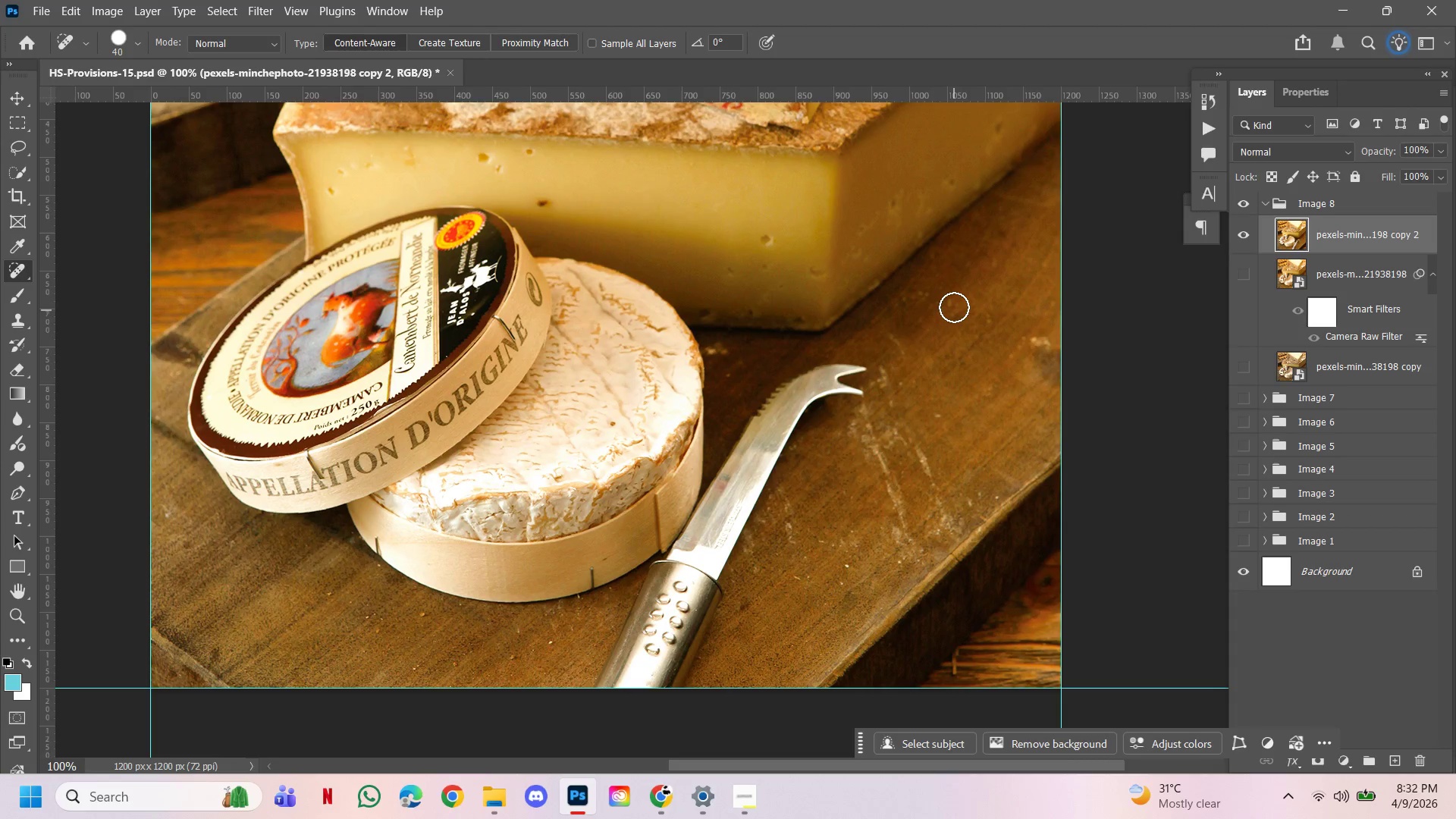 
left_click([954, 307])
 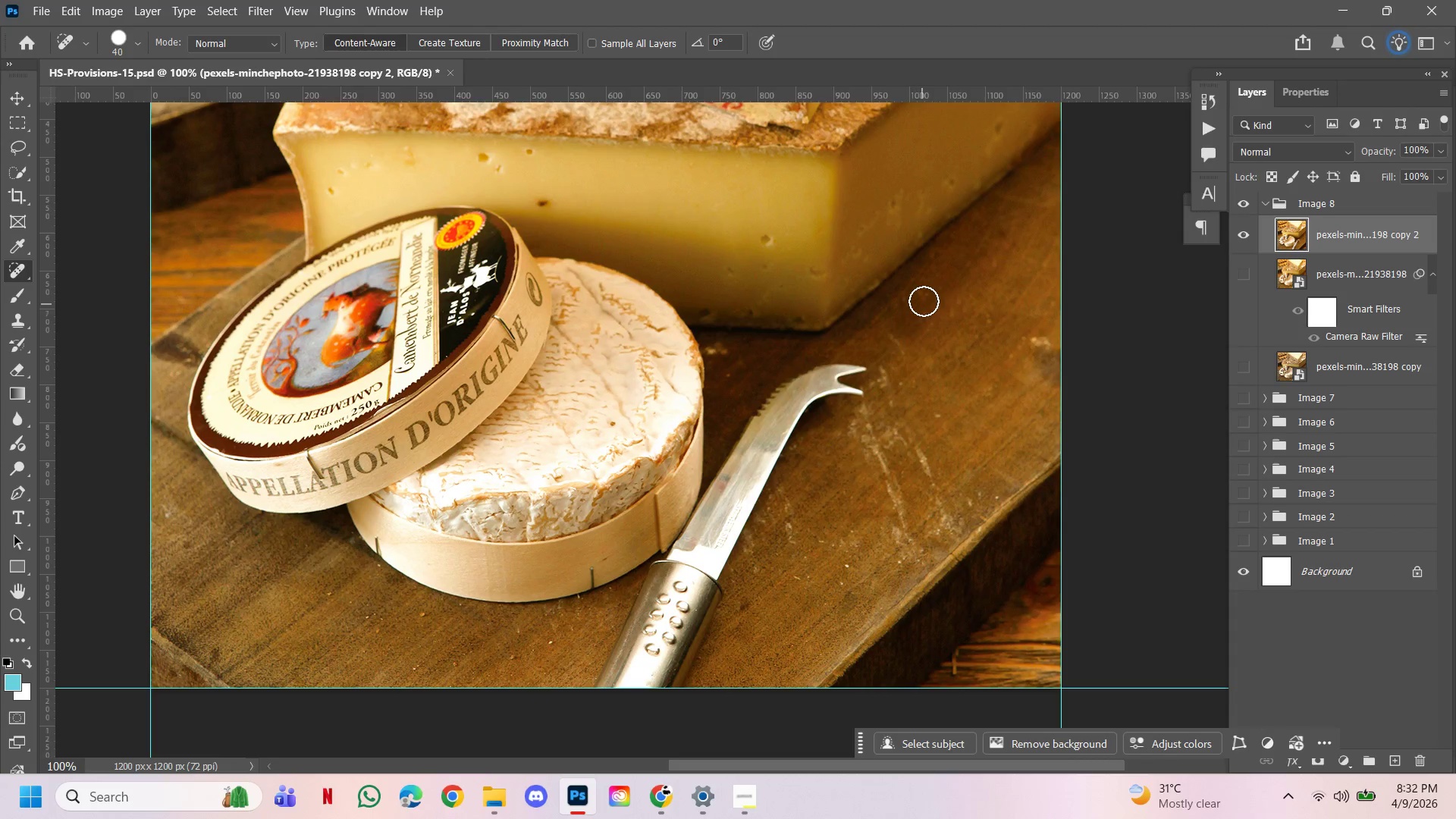 
left_click([924, 298])
 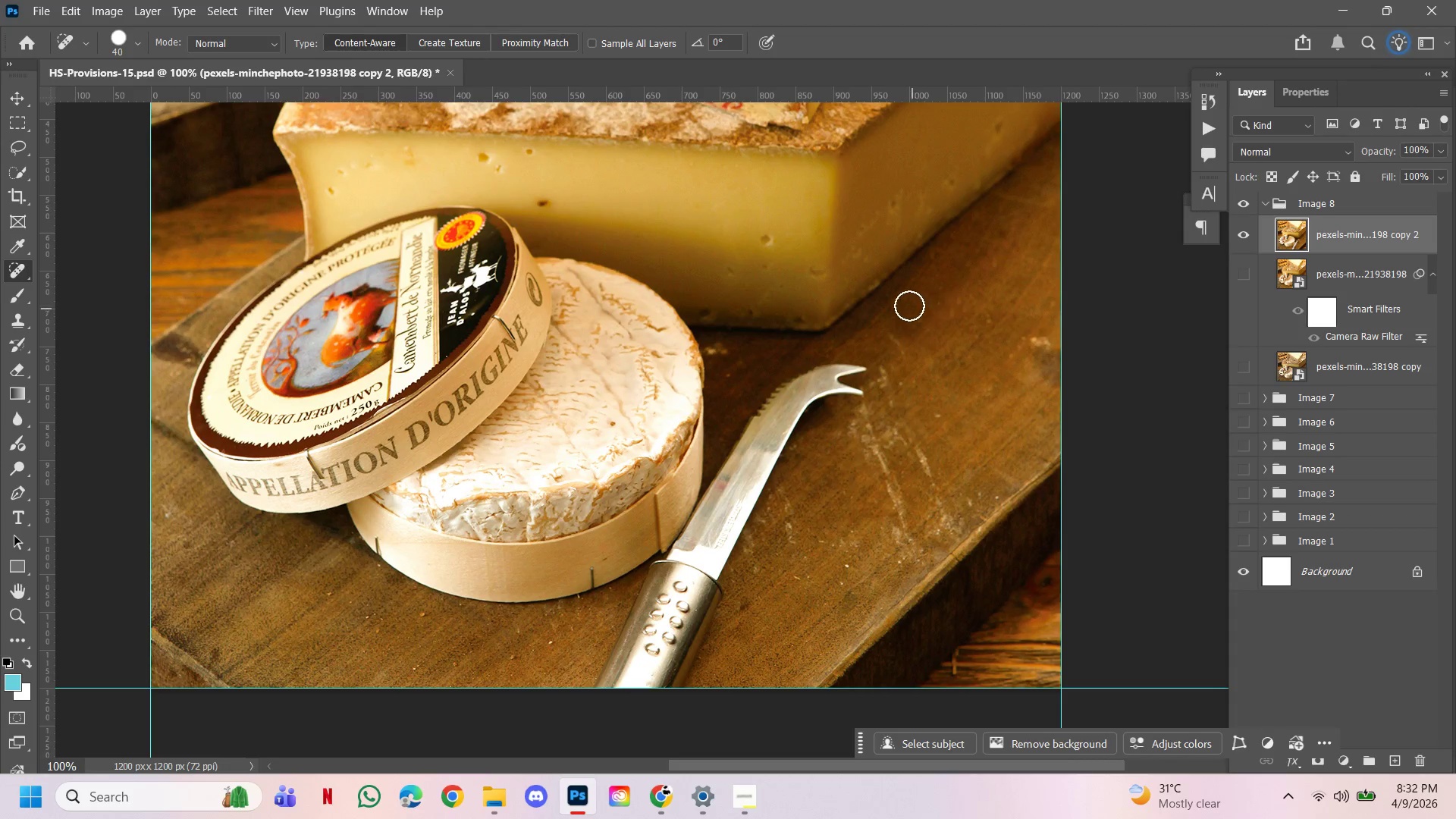 
left_click([907, 303])
 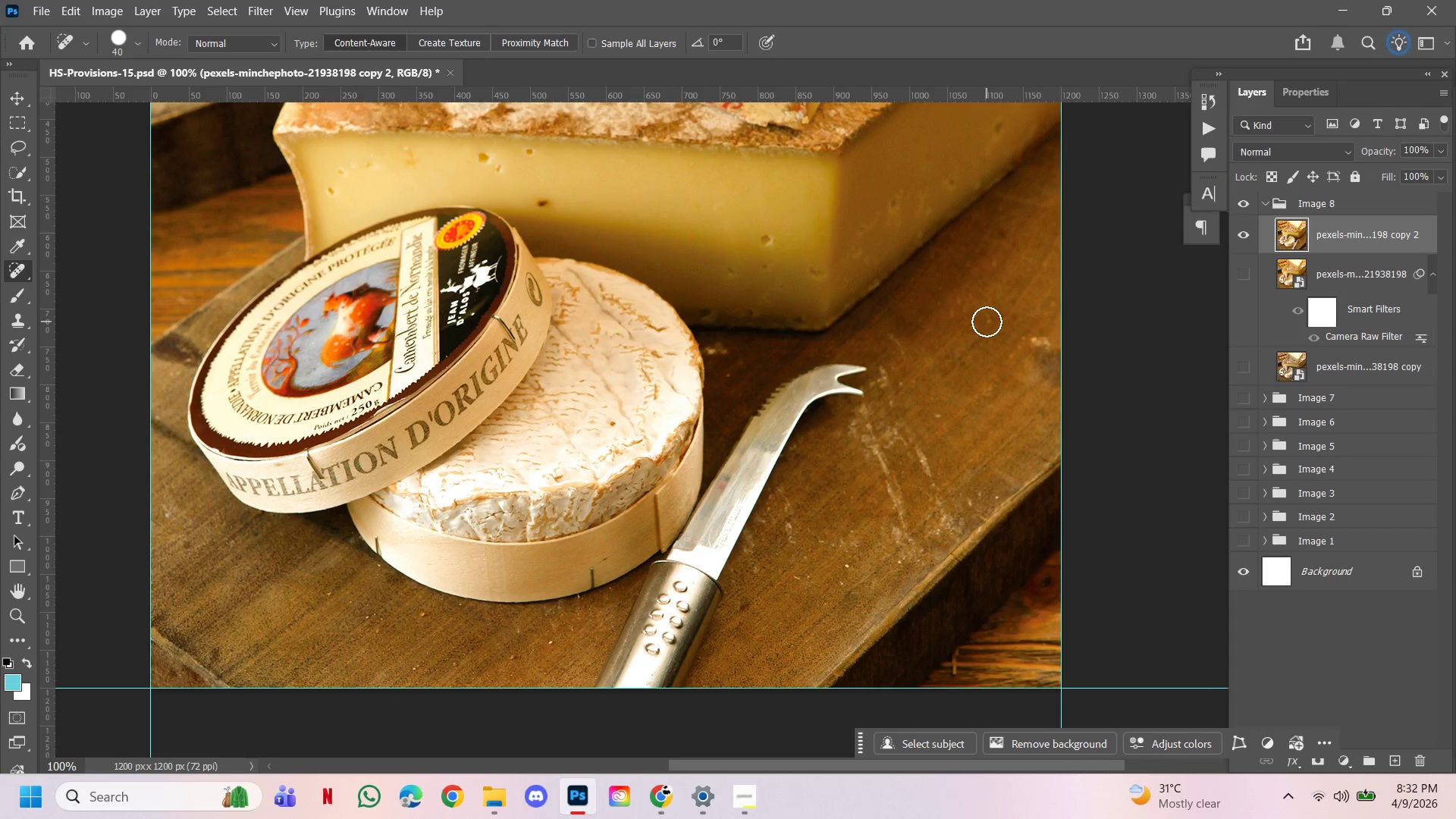 
left_click([987, 321])
 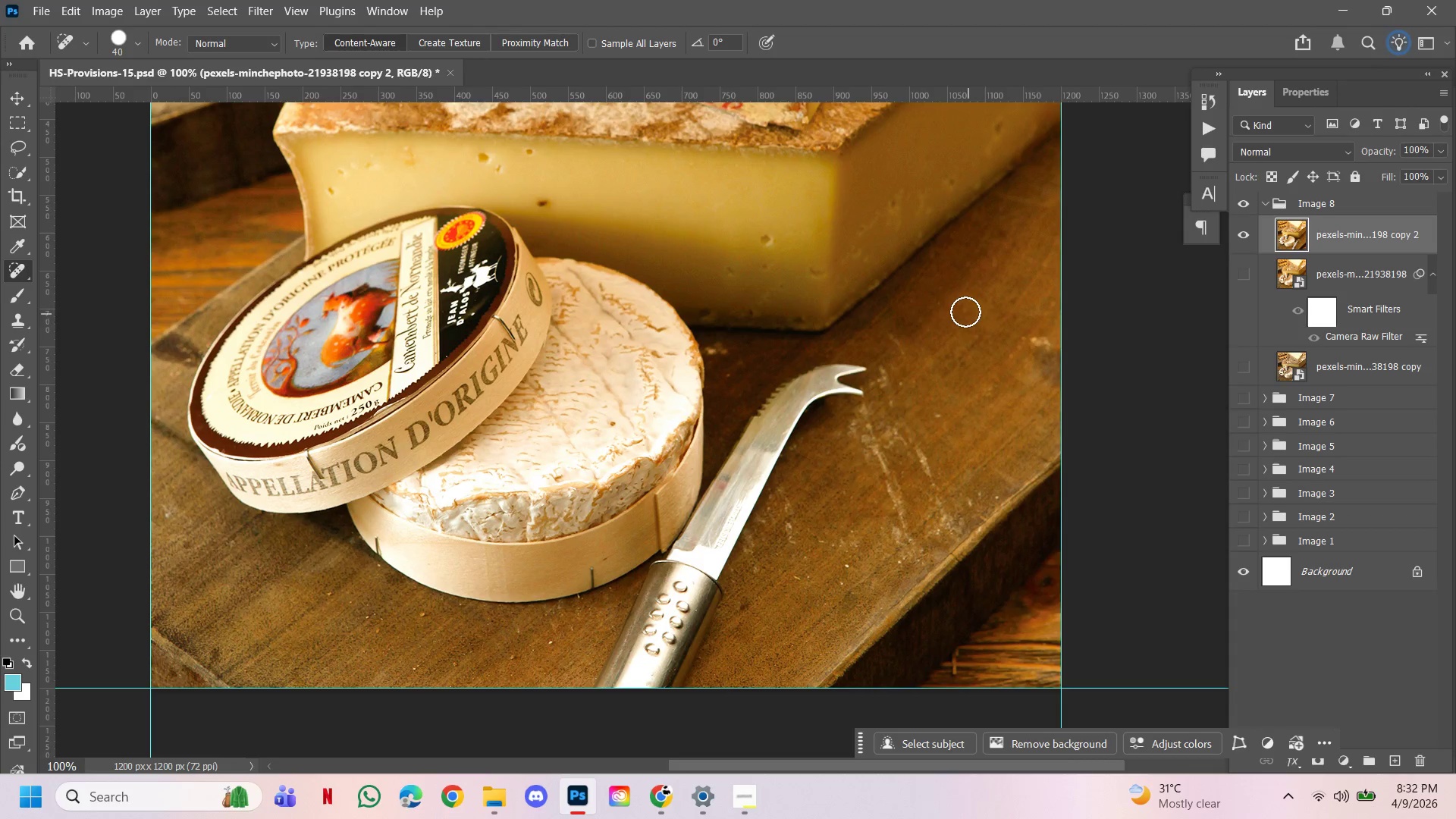 
left_click([963, 308])
 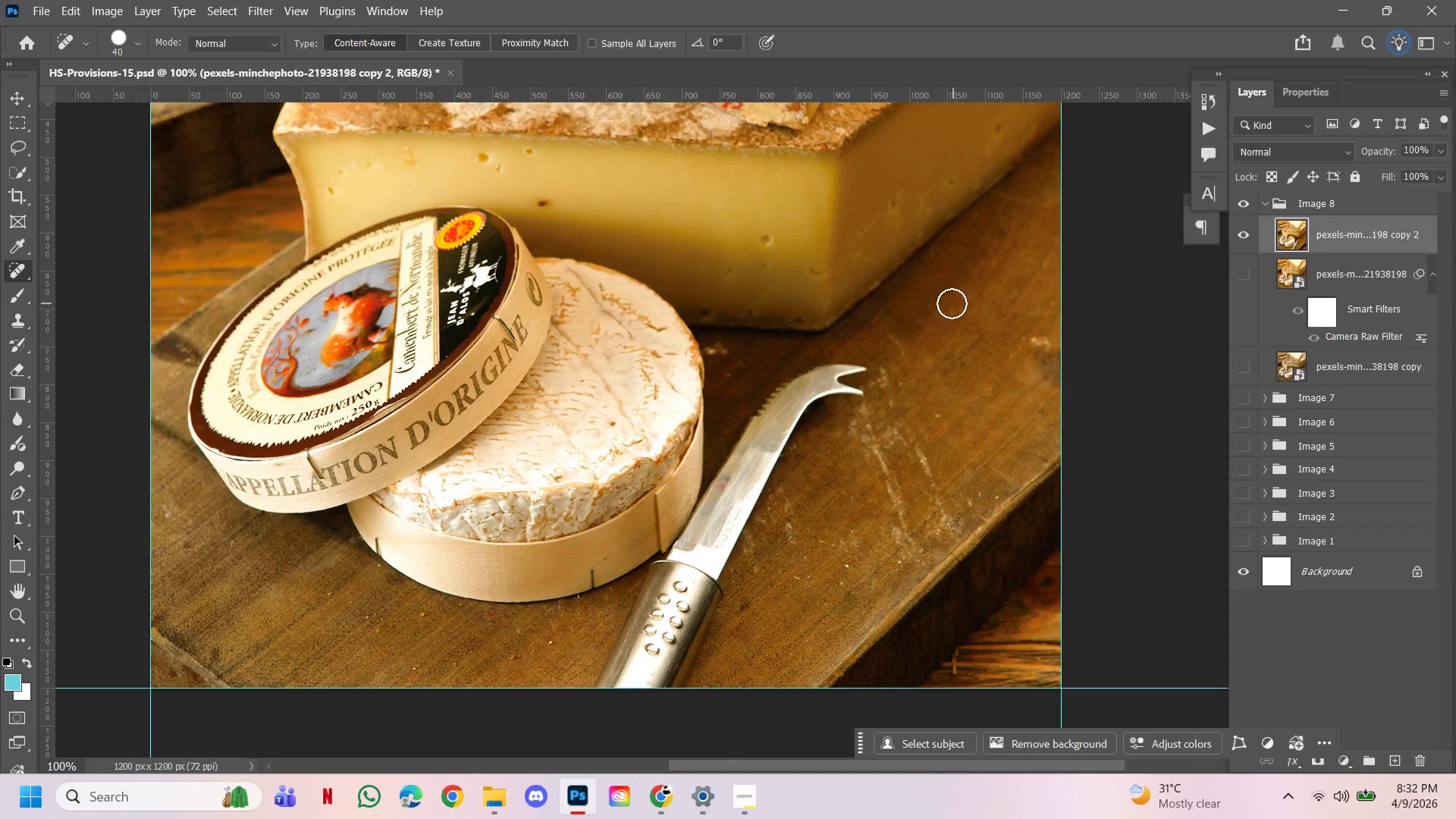 
left_click([952, 303])
 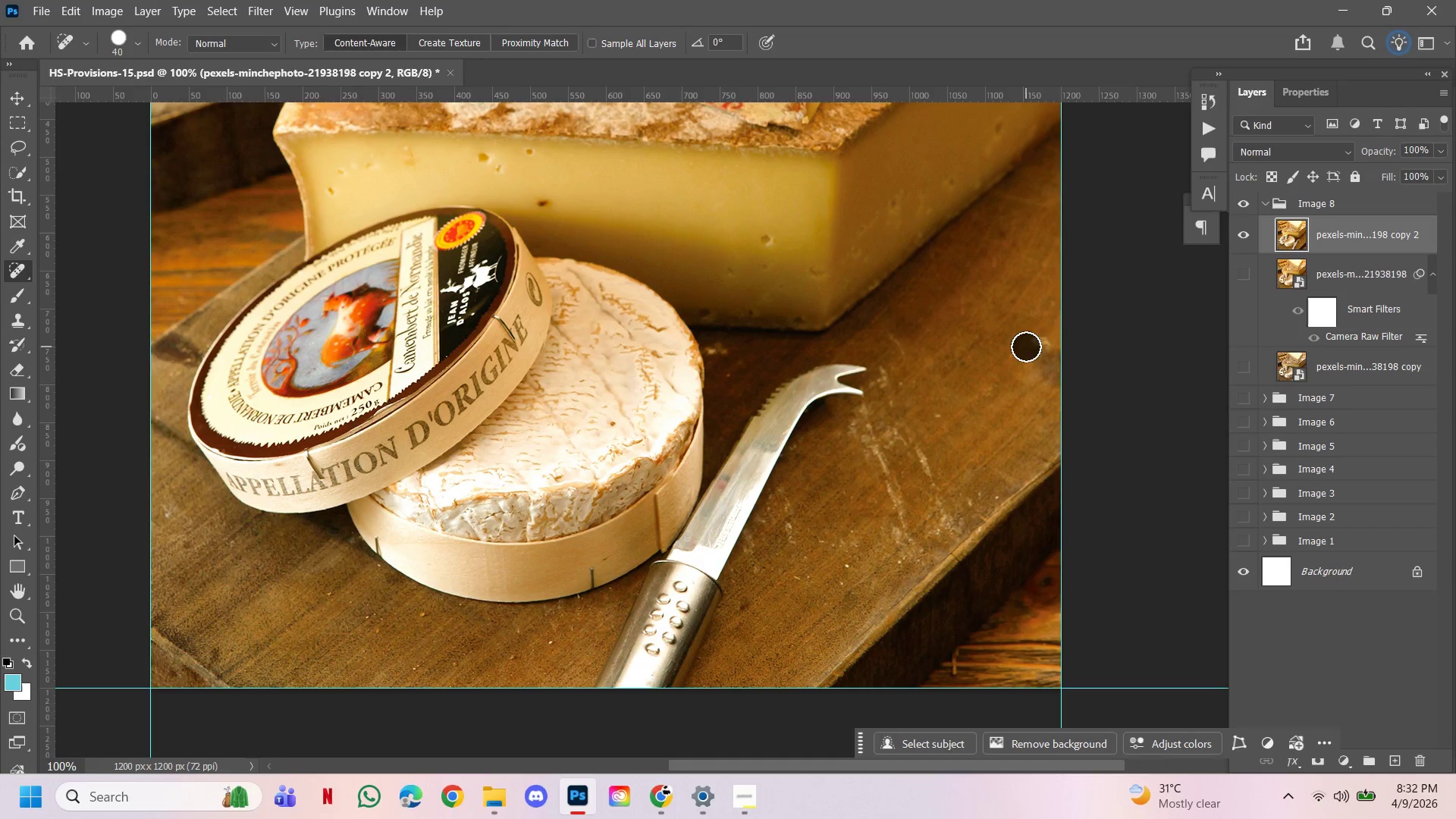 
double_click([1043, 341])
 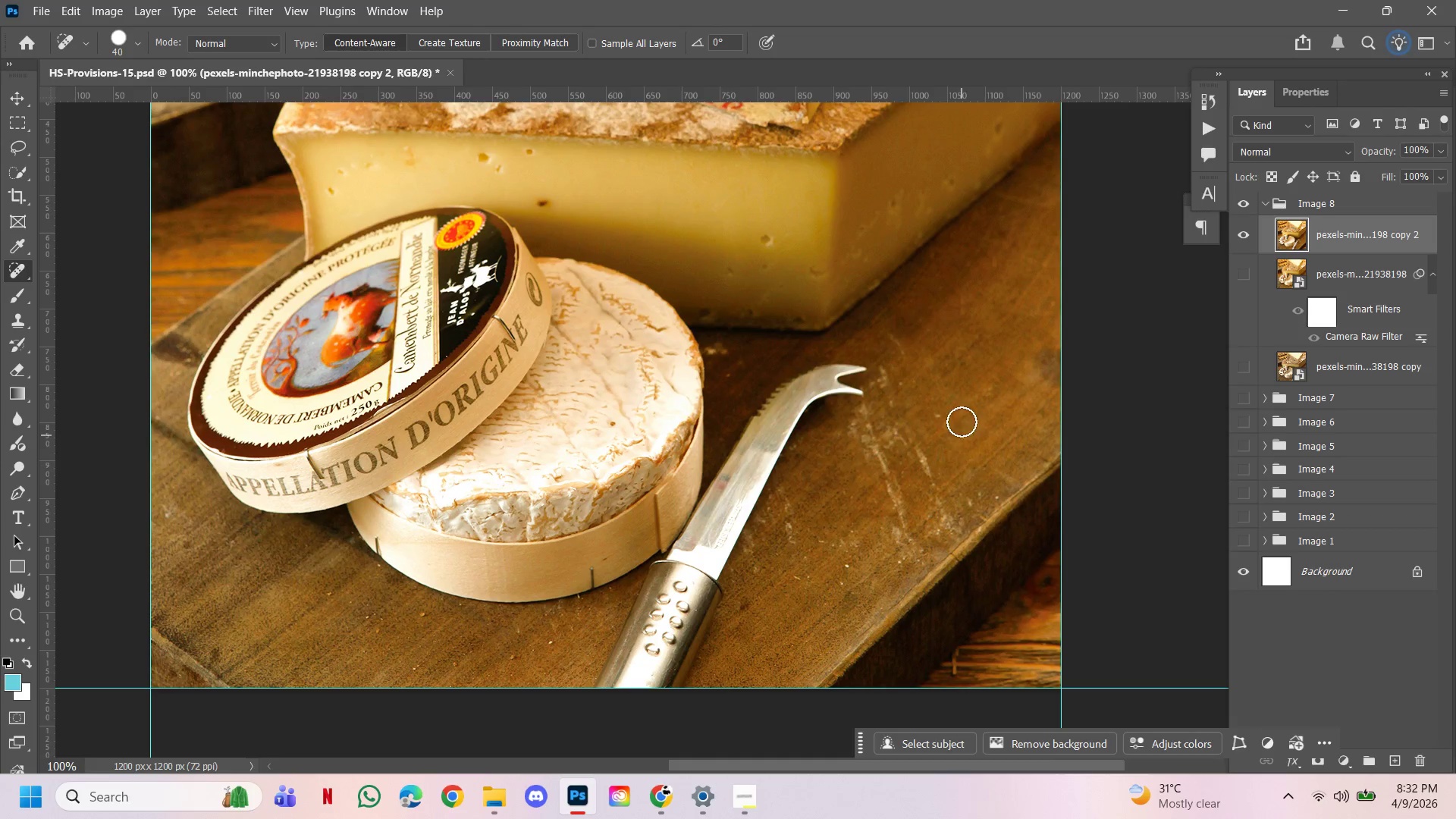 
left_click([940, 412])
 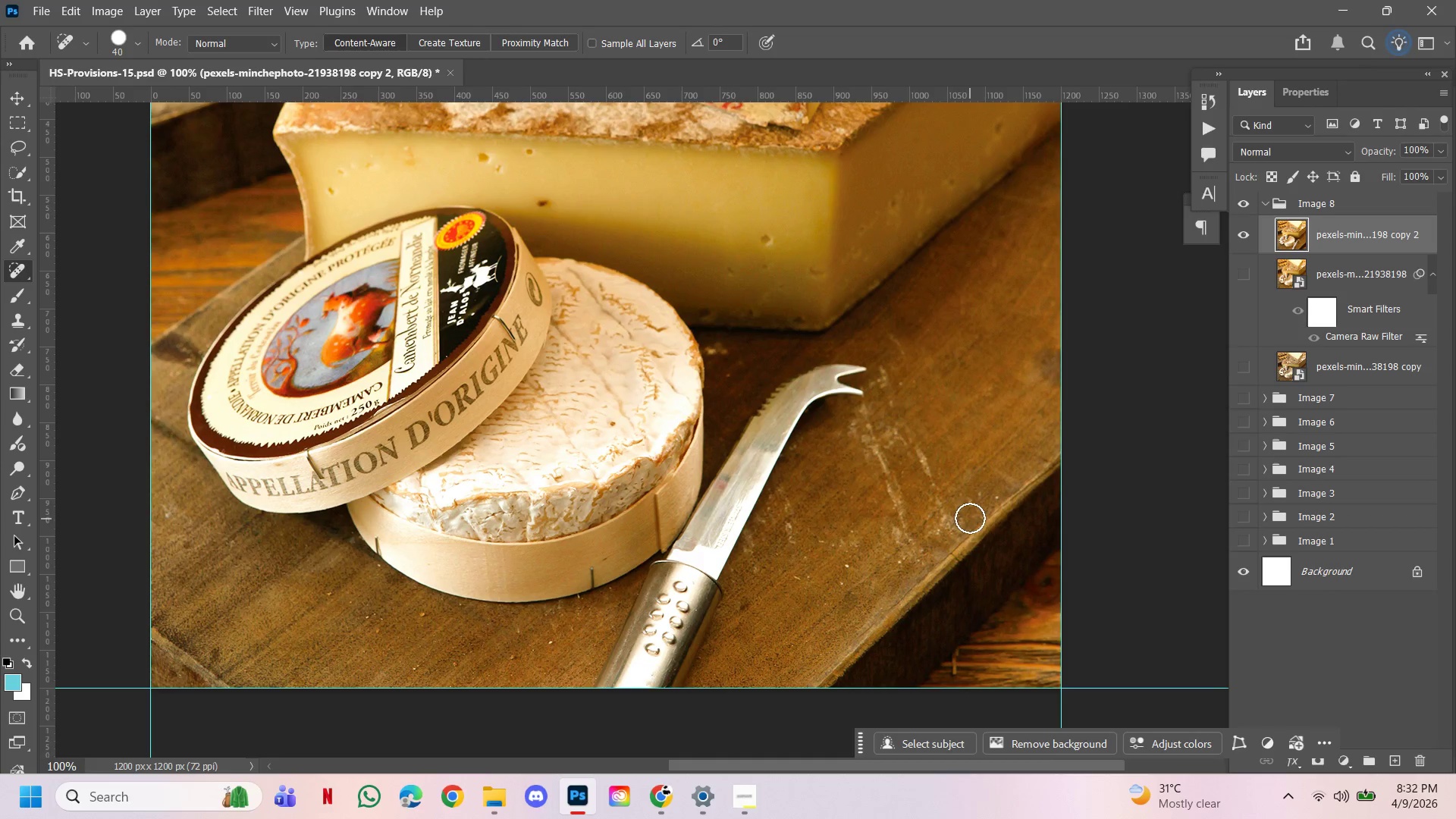 
left_click([968, 499])
 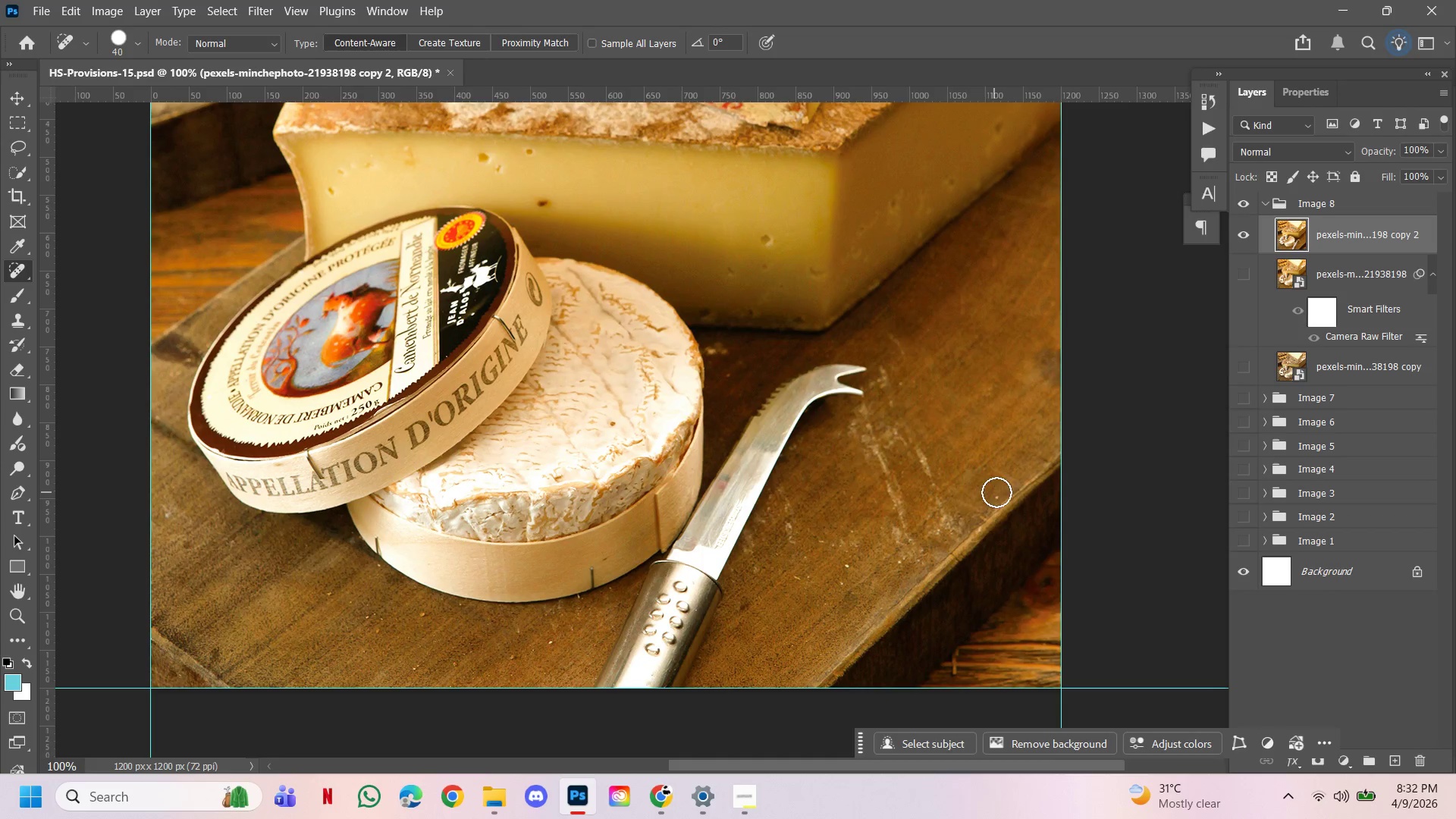 
left_click([996, 492])
 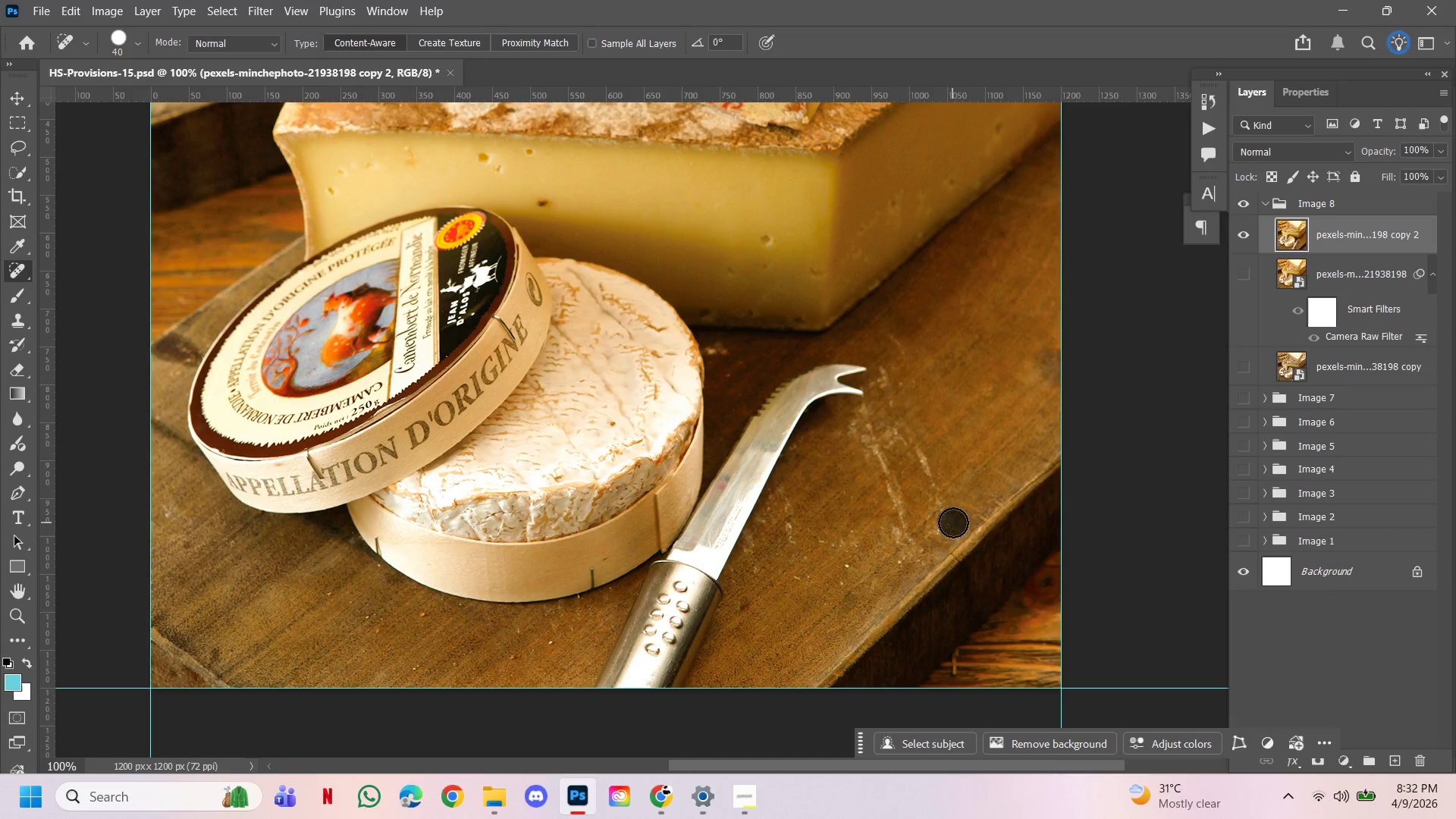 
left_click([943, 535])
 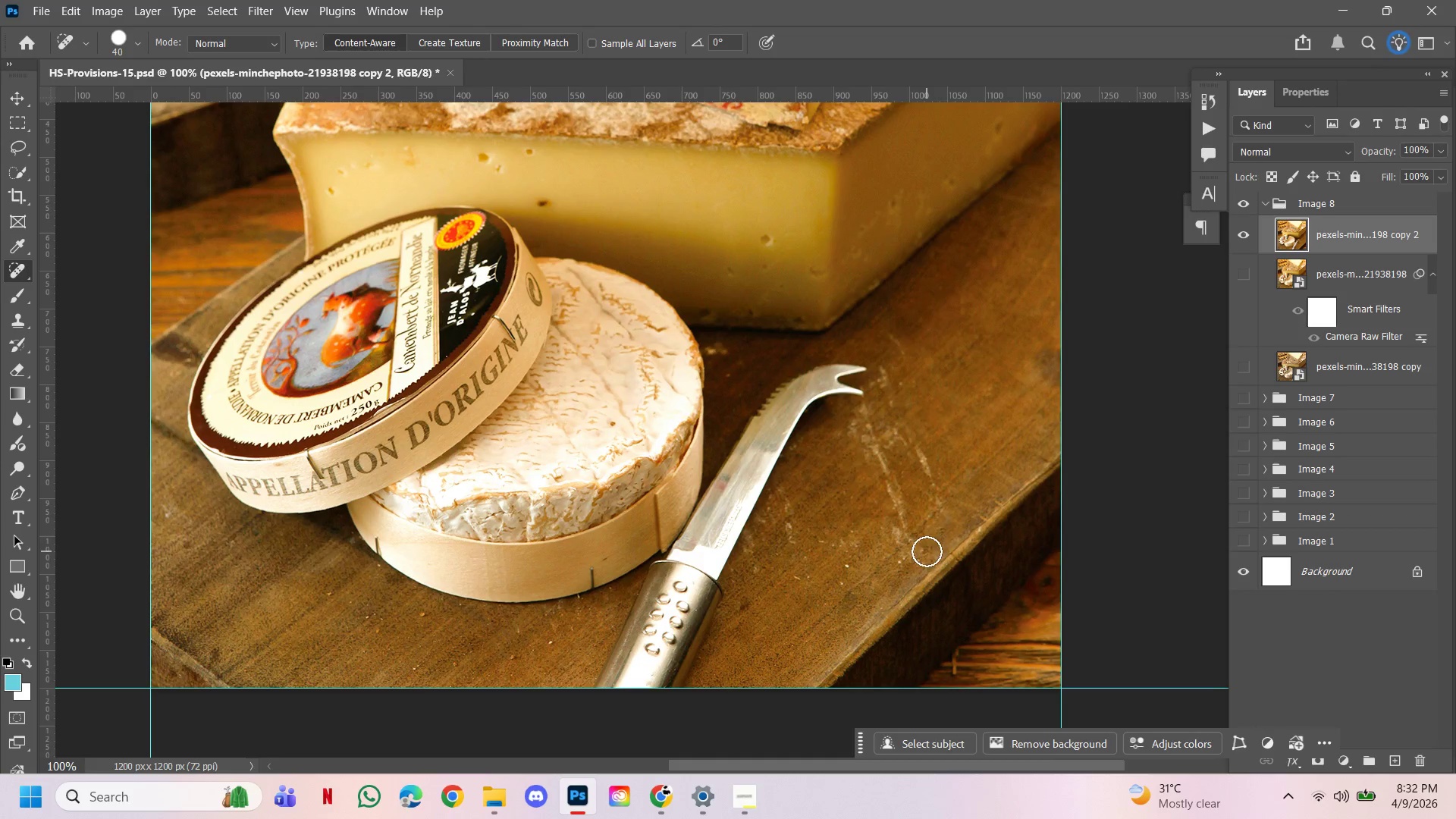 
left_click([927, 551])
 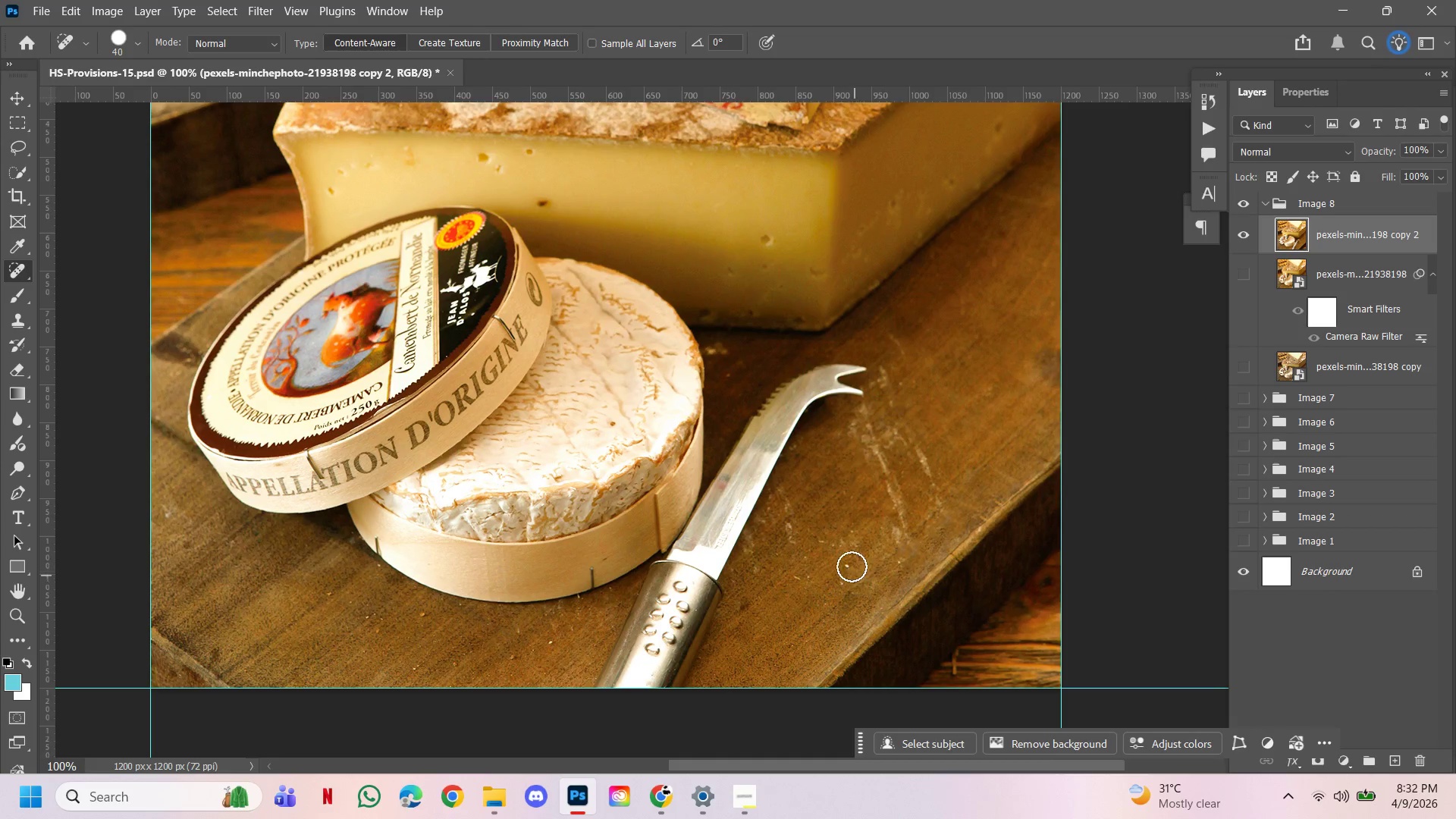 
left_click([852, 566])
 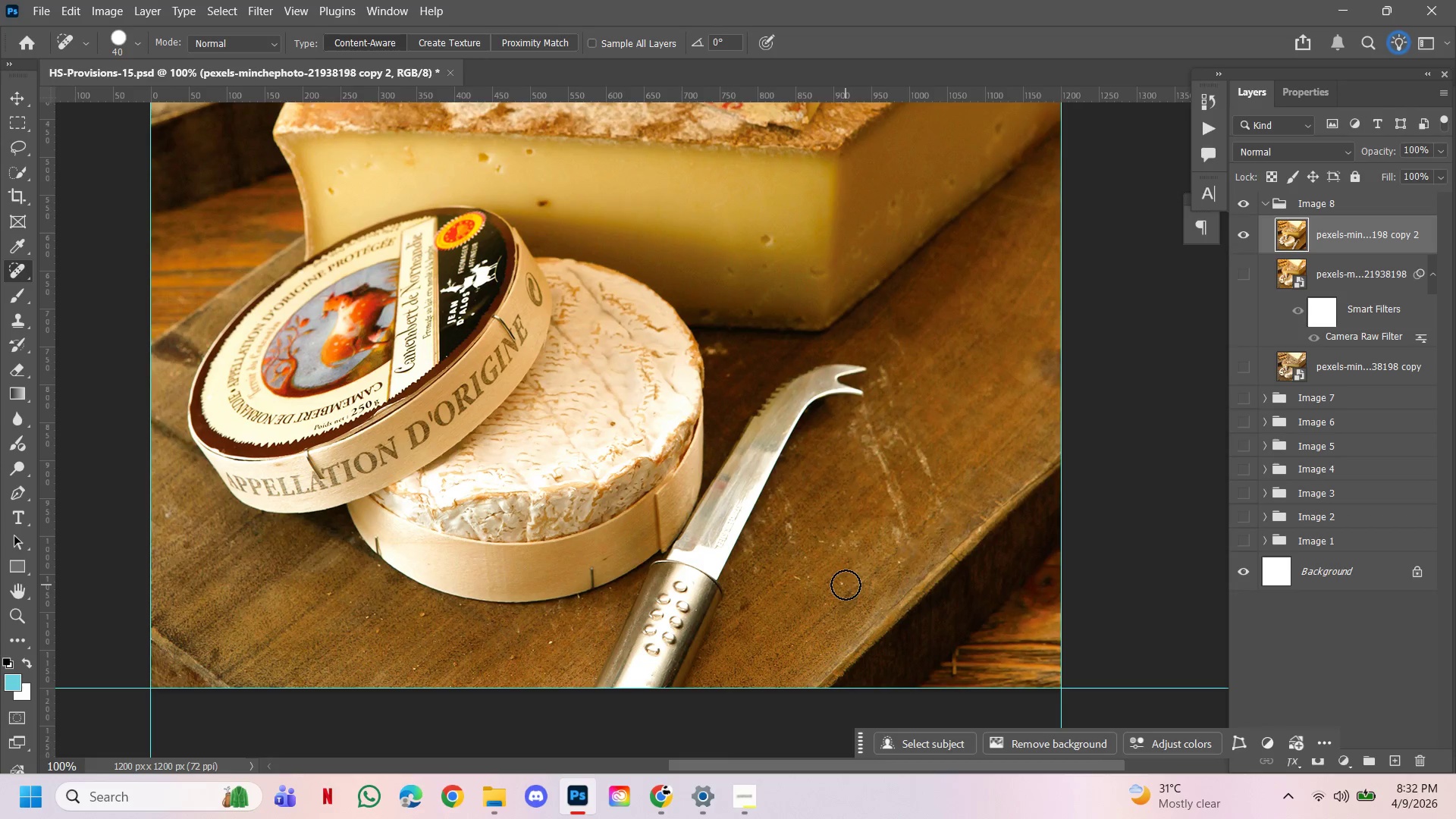 
double_click([846, 585])
 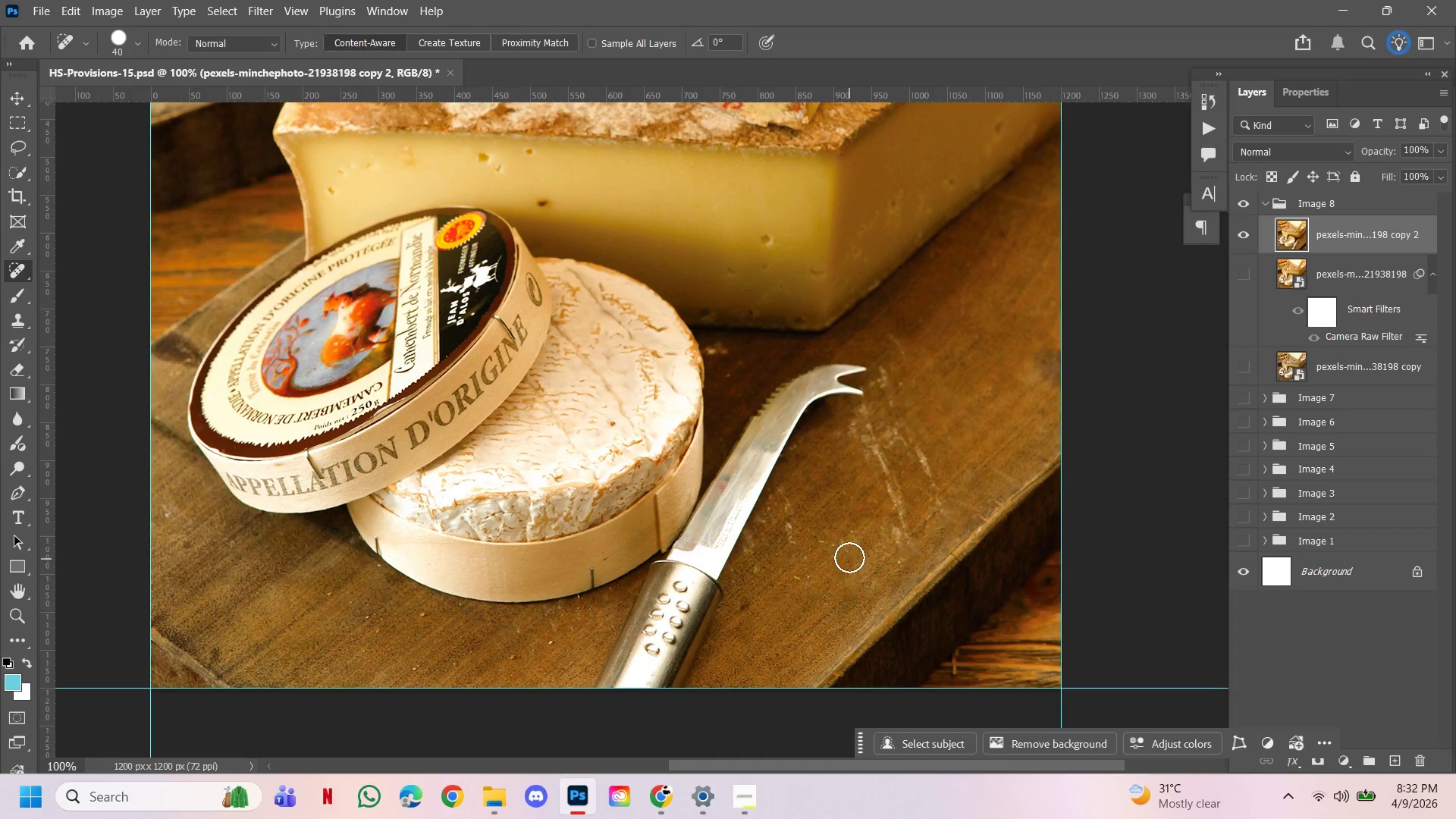 
left_click([849, 537])
 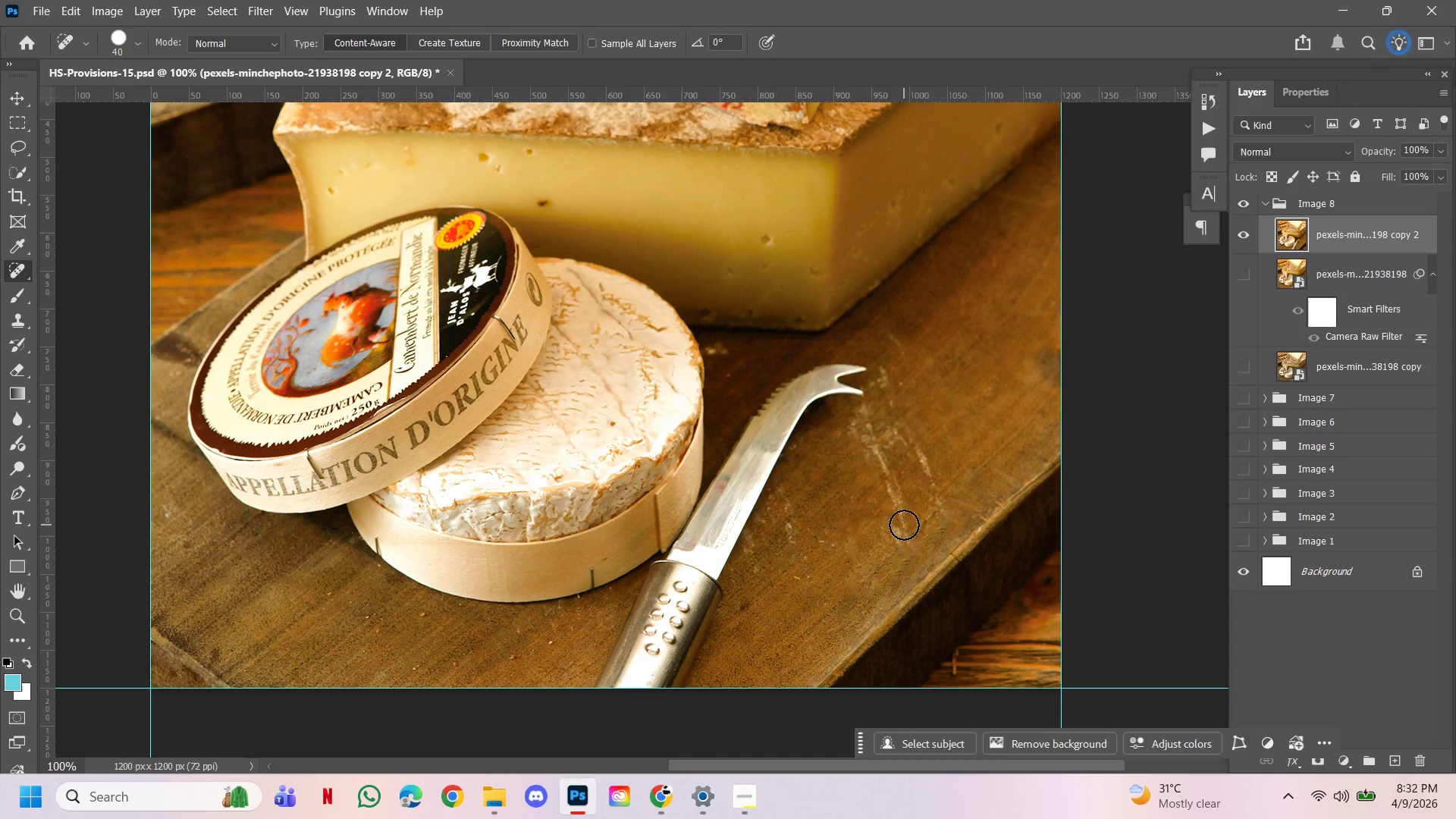 
key(BracketRight)
 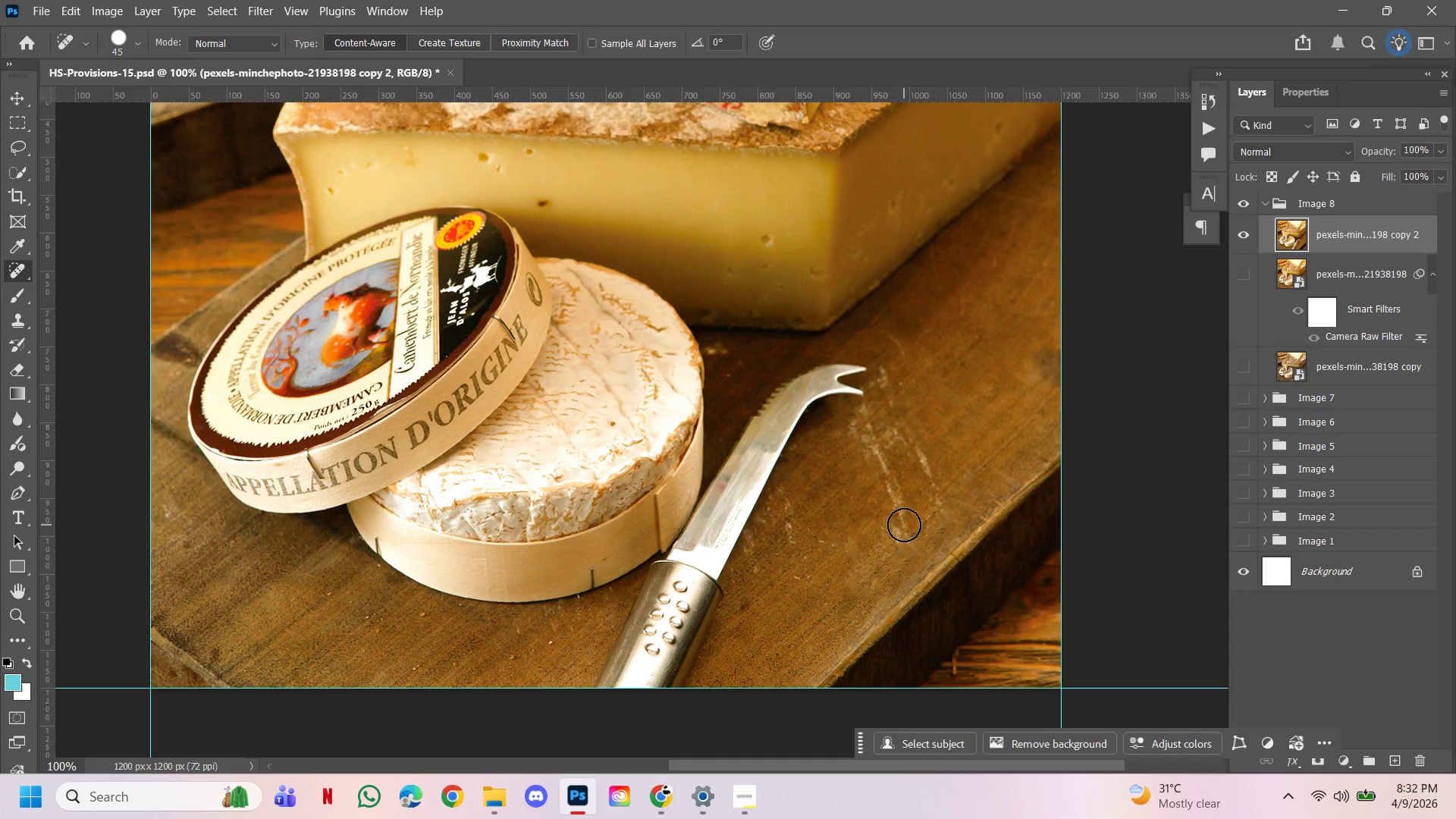 
key(BracketRight)
 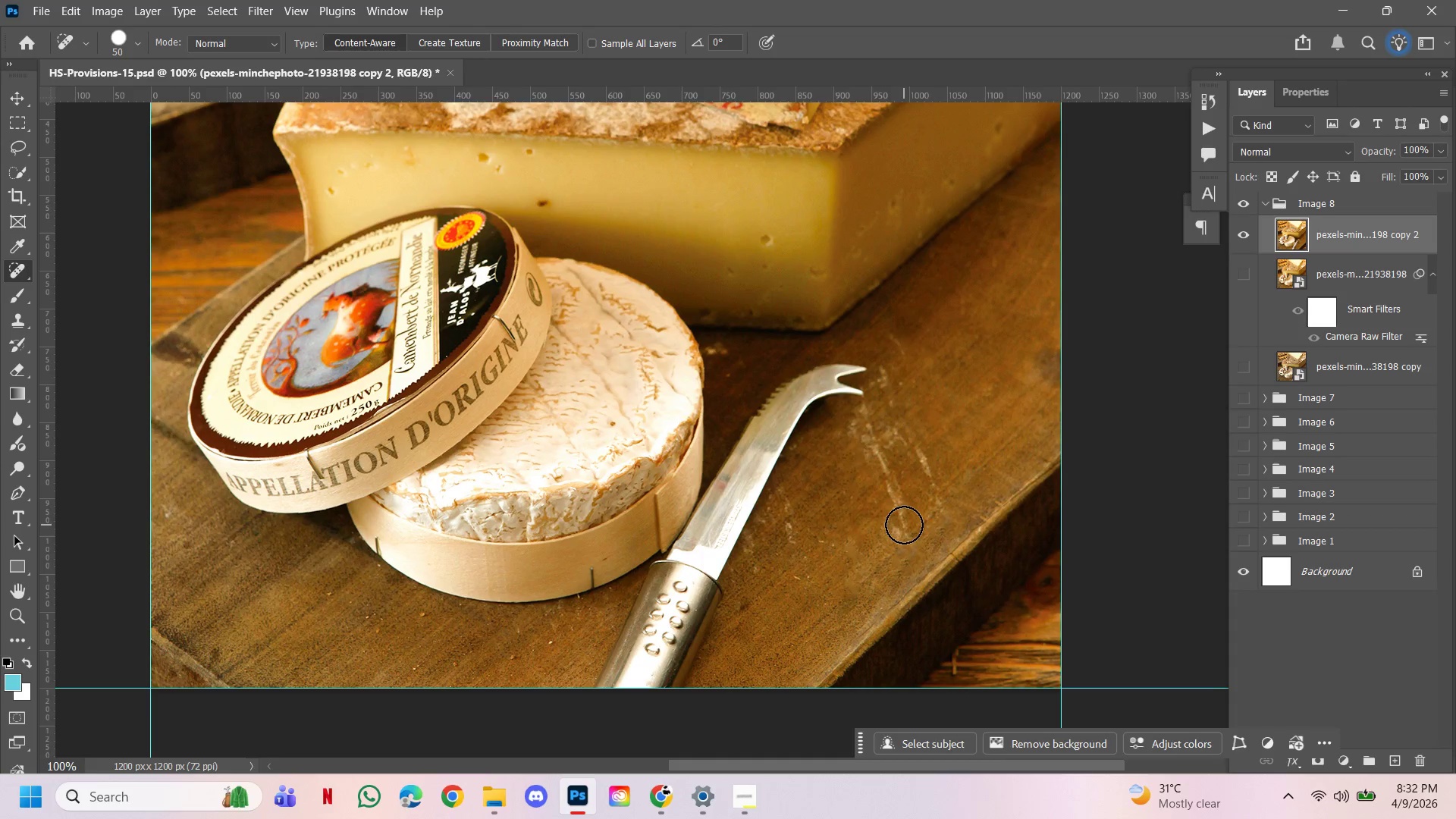 
key(BracketRight)
 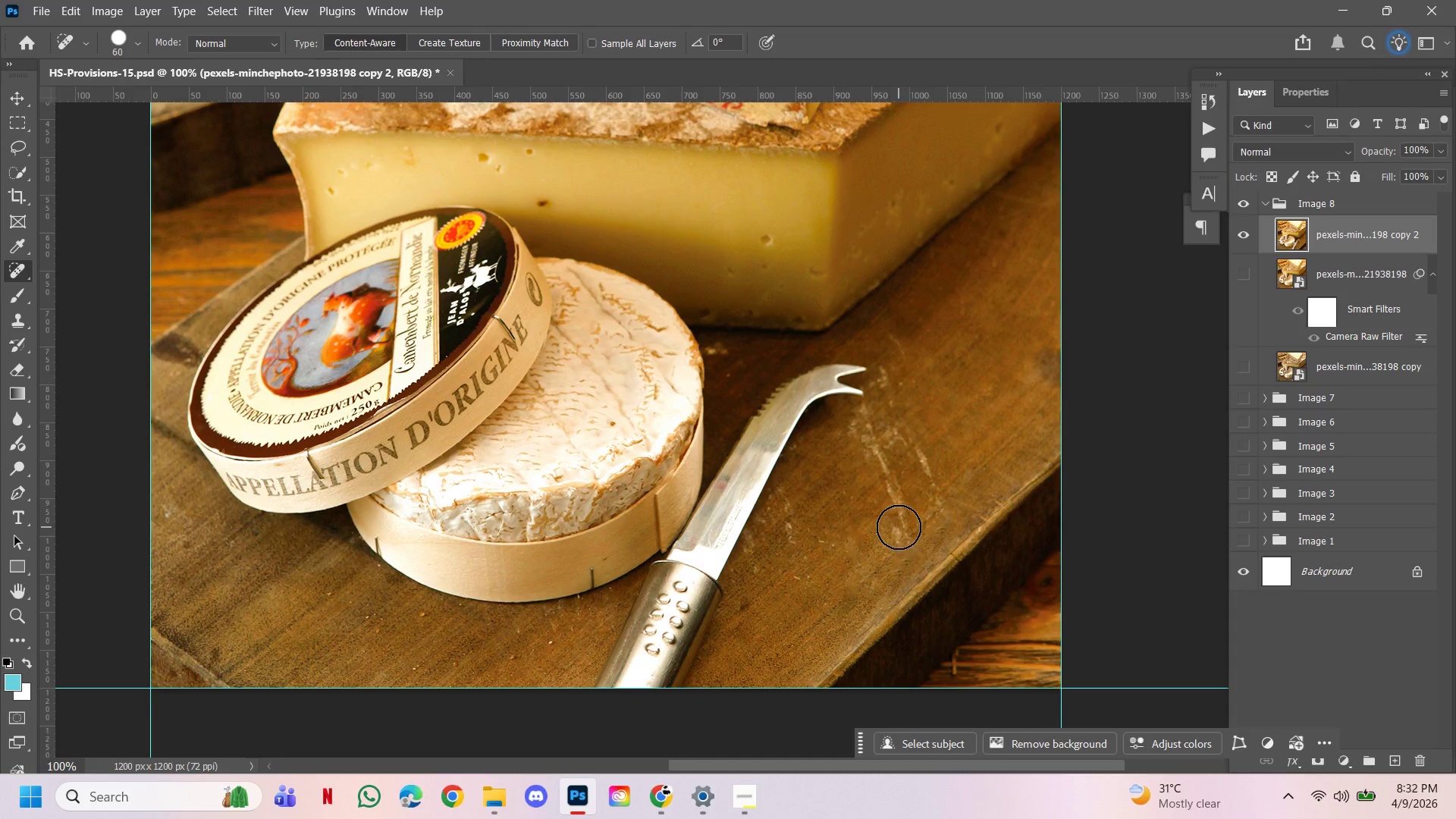 
key(BracketRight)
 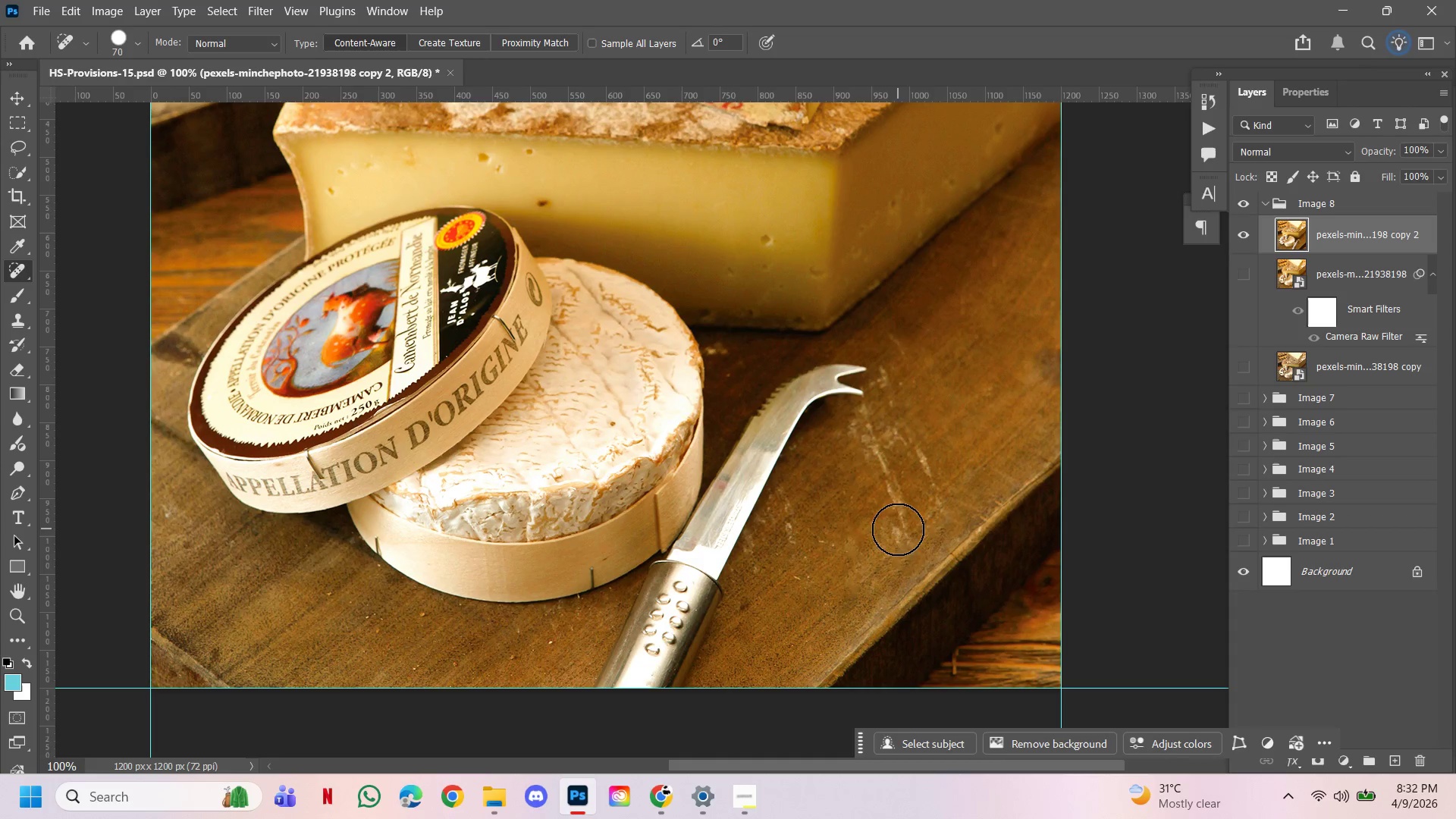 
left_click([898, 529])
 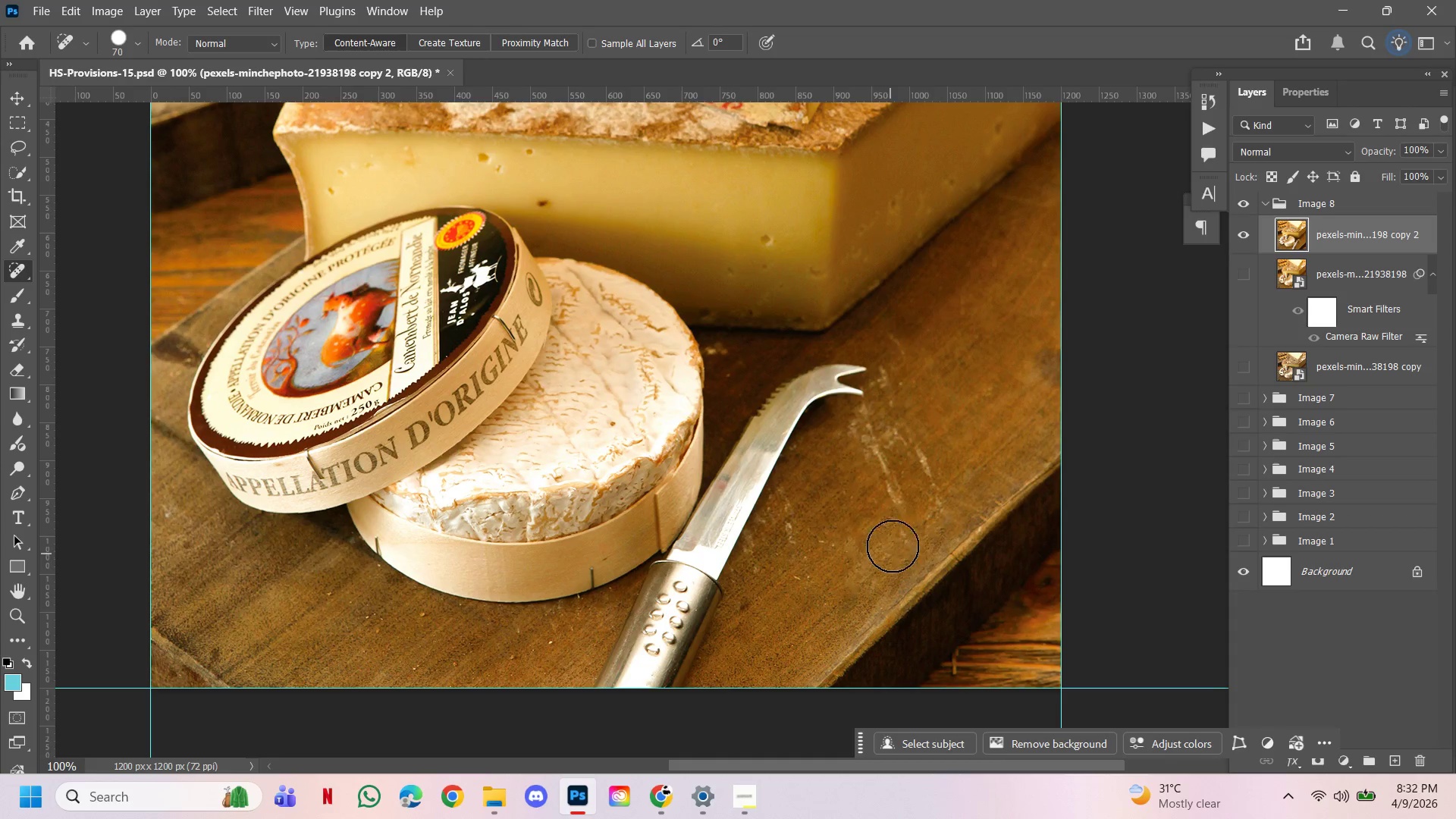 
left_click([897, 541])
 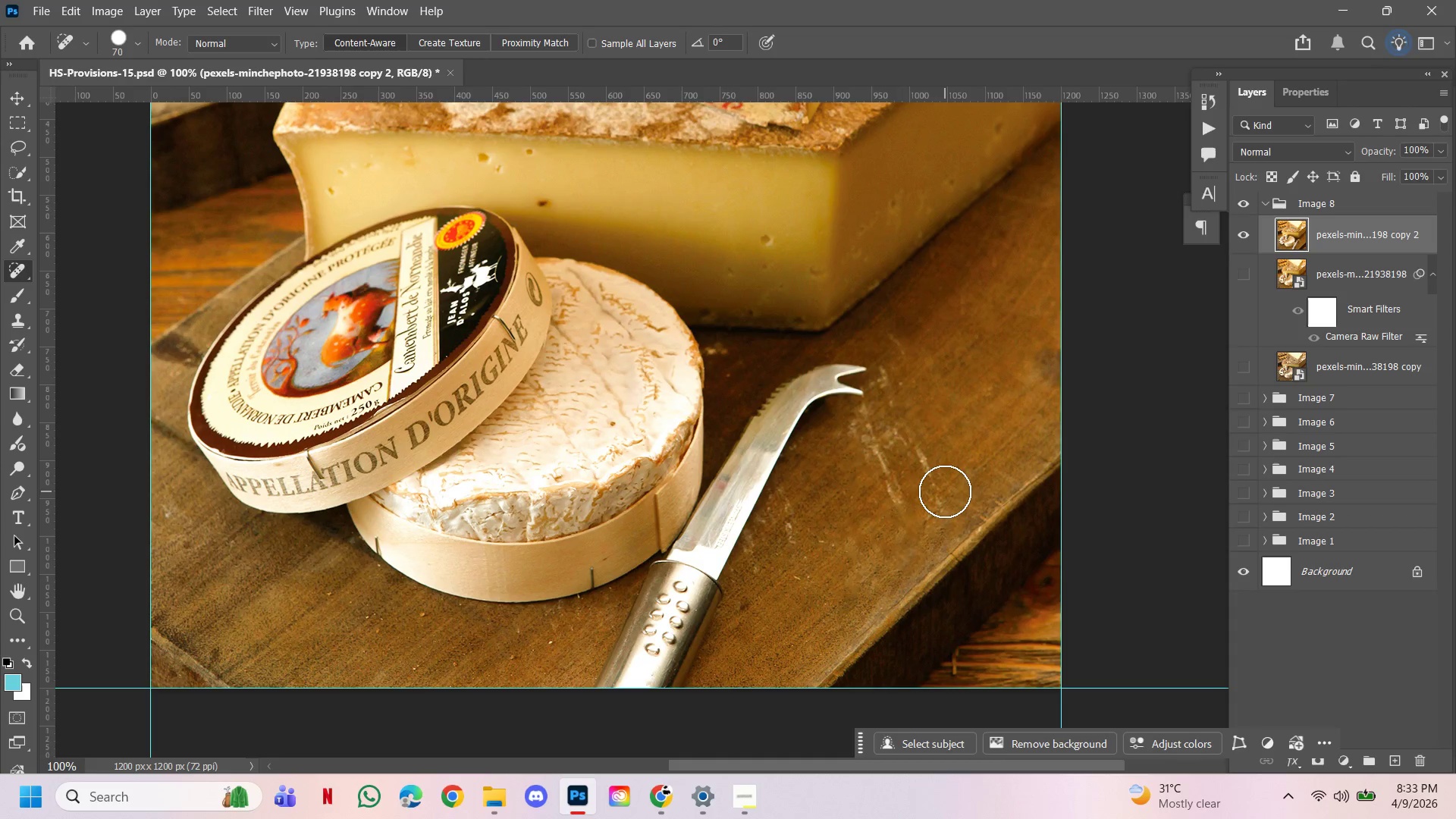 
left_click([945, 491])
 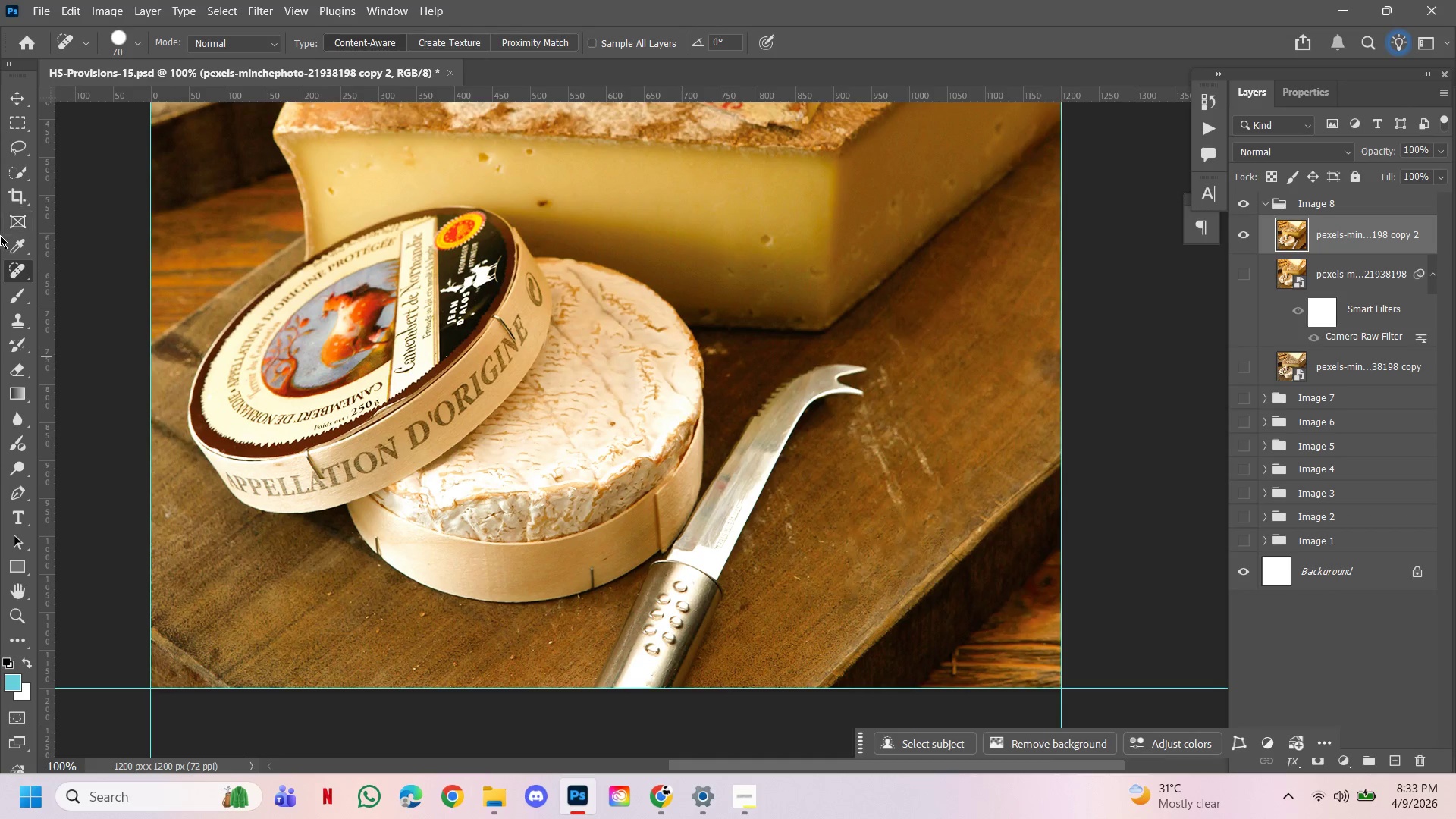 
wait(5.73)
 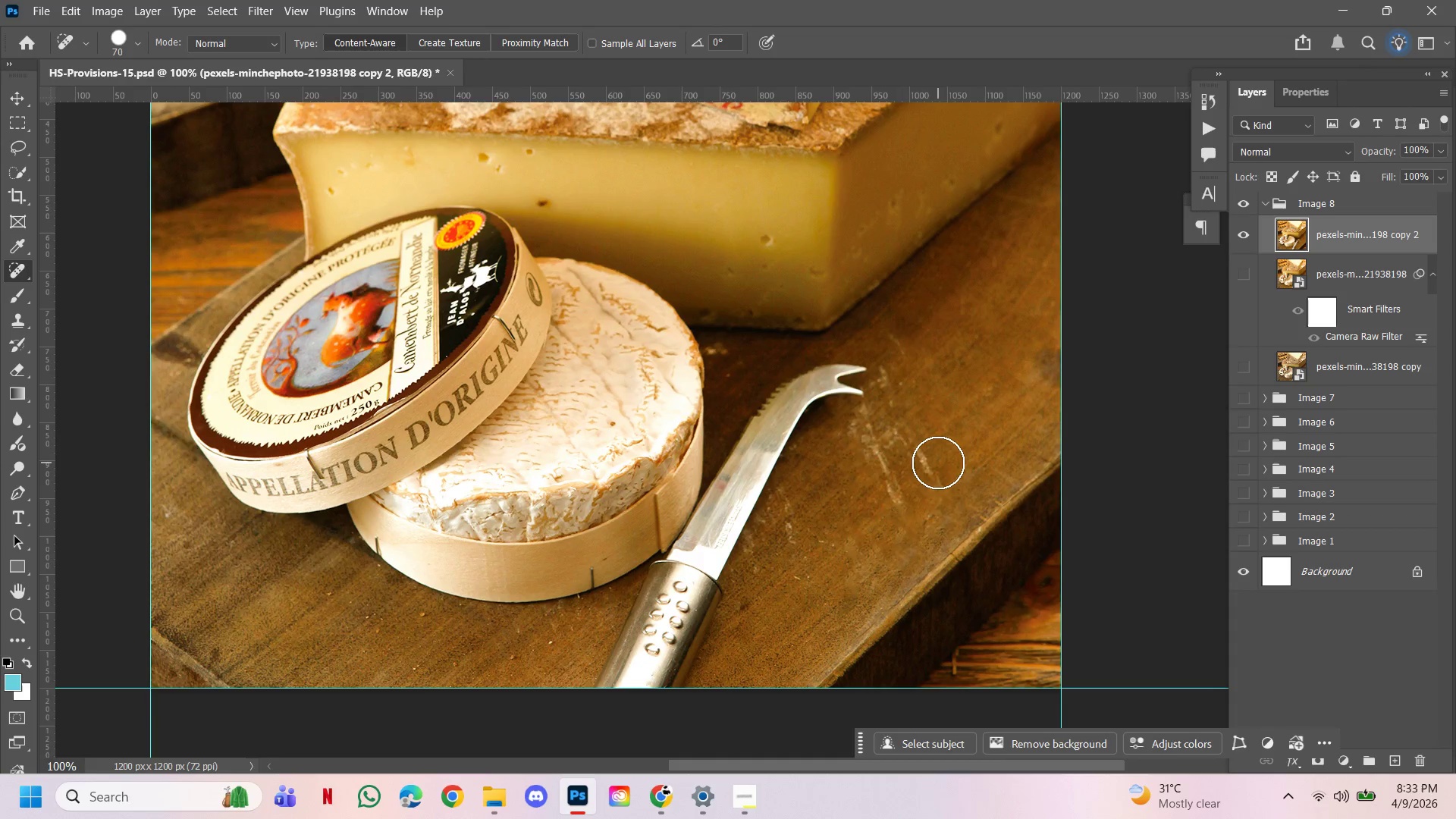 
left_click([17, 154])
 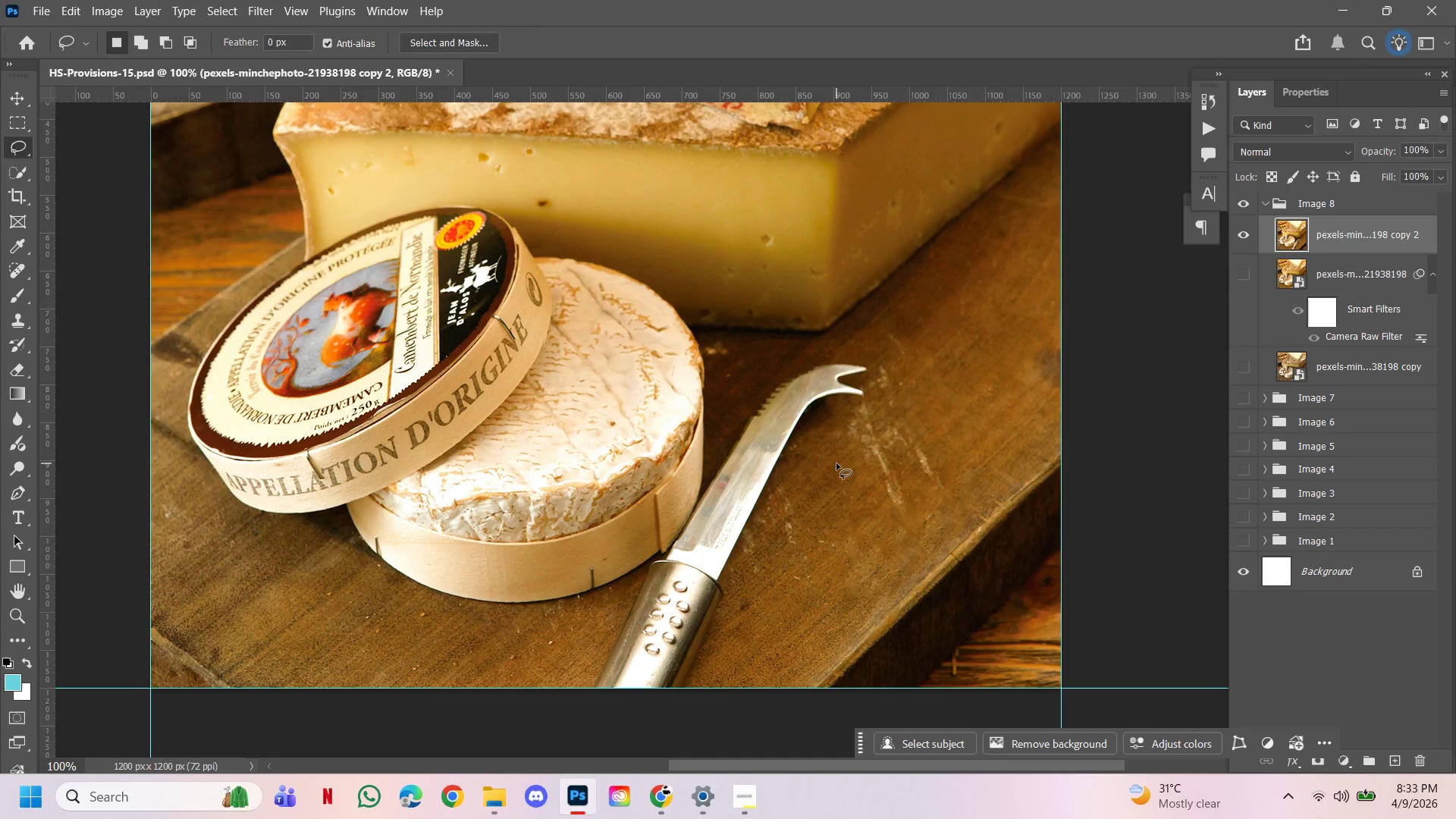 
left_click_drag(start_coordinate=[833, 437], to_coordinate=[838, 431])
 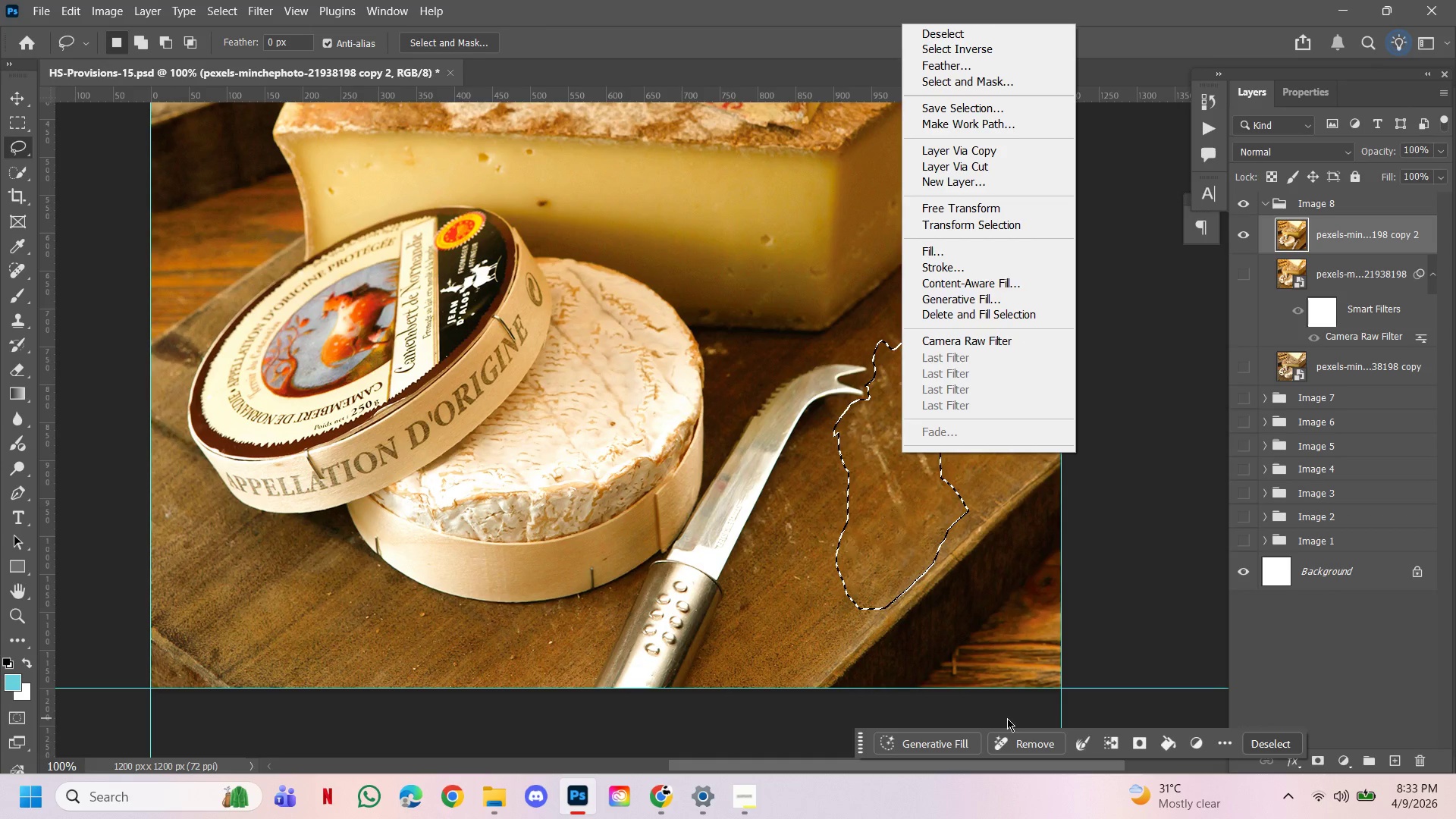 
left_click([1031, 741])
 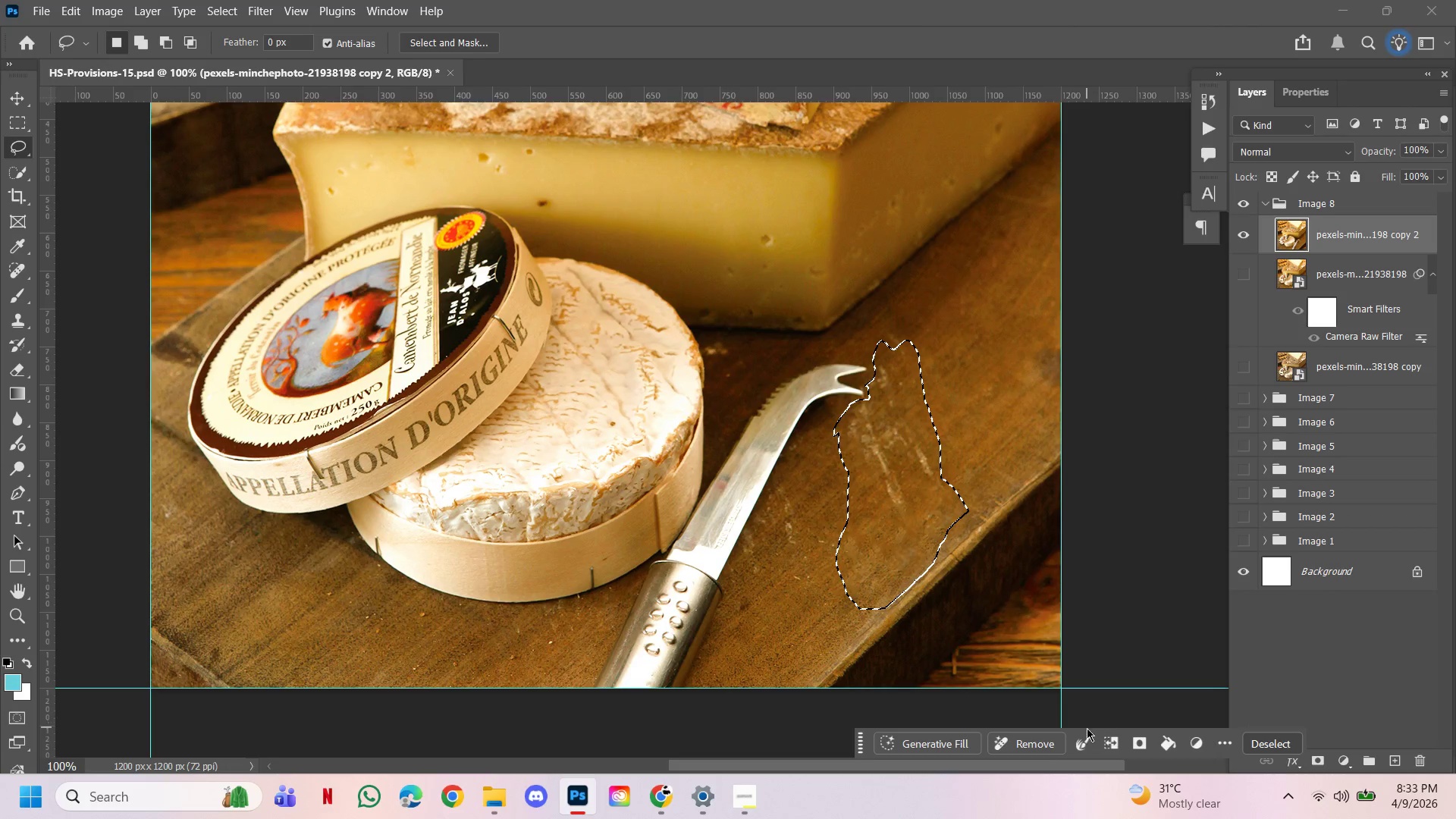 
left_click([1039, 747])
 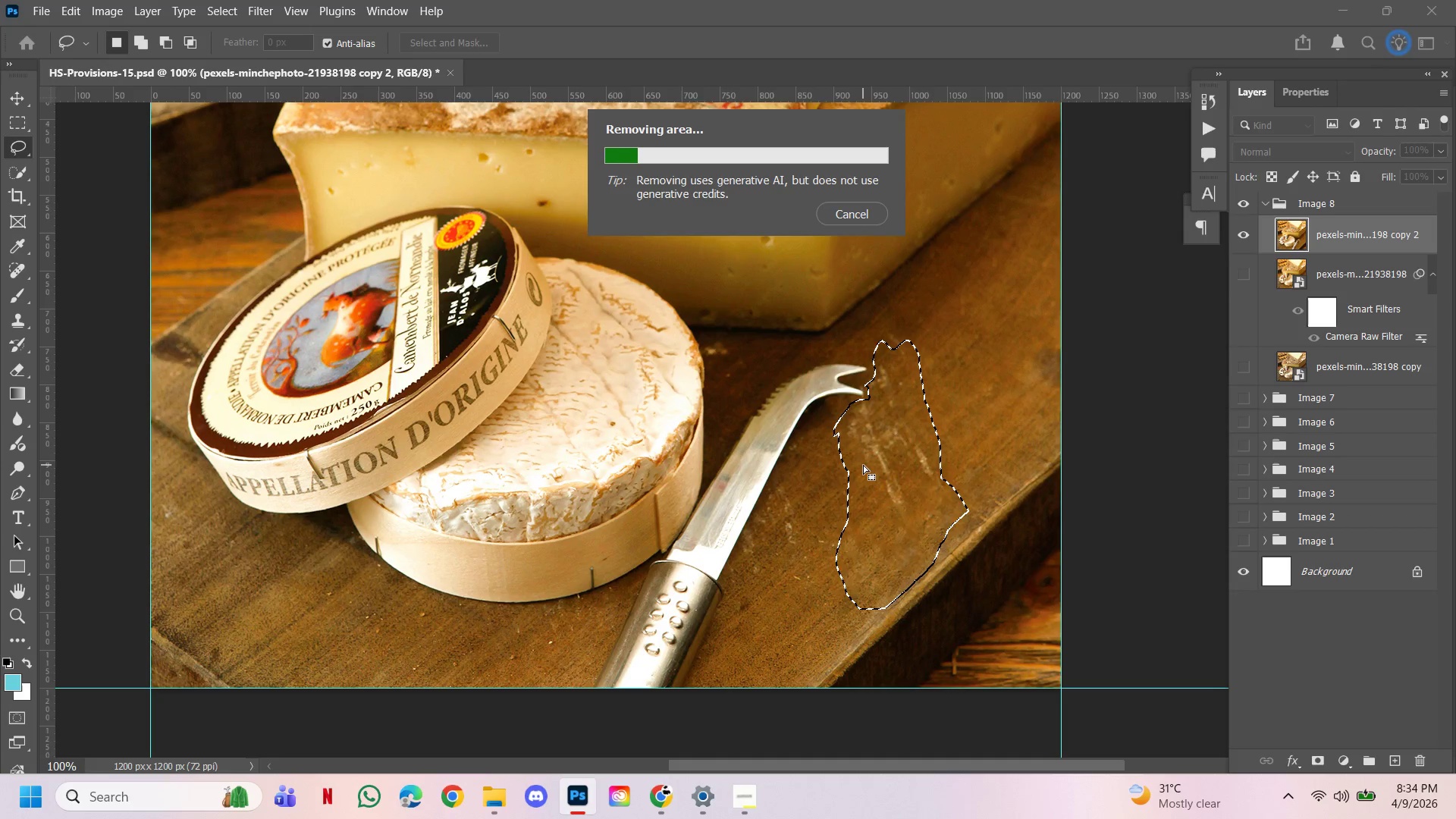 
wait(51.0)
 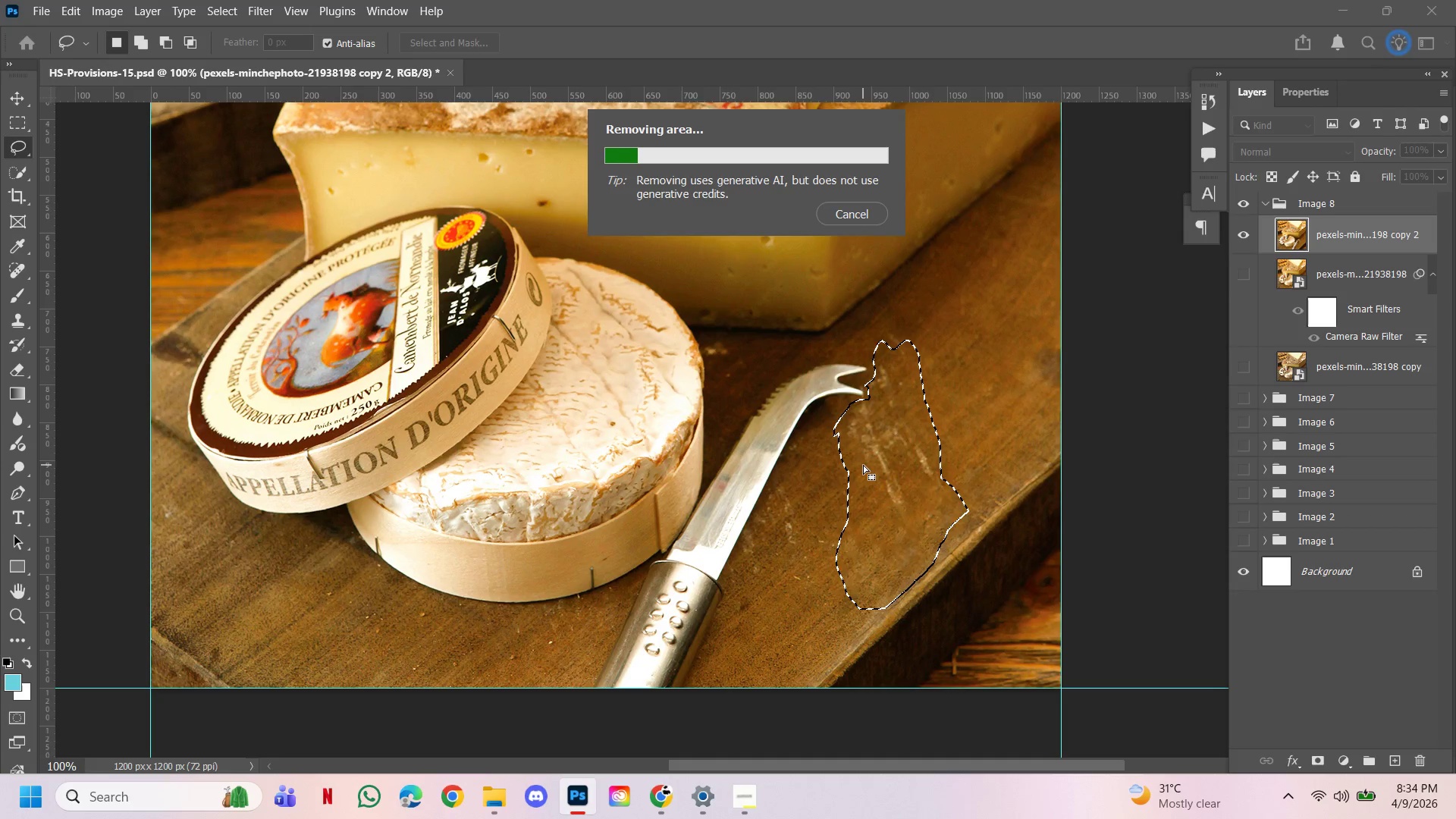 
hold_key(key=ControlLeft, duration=0.83)
 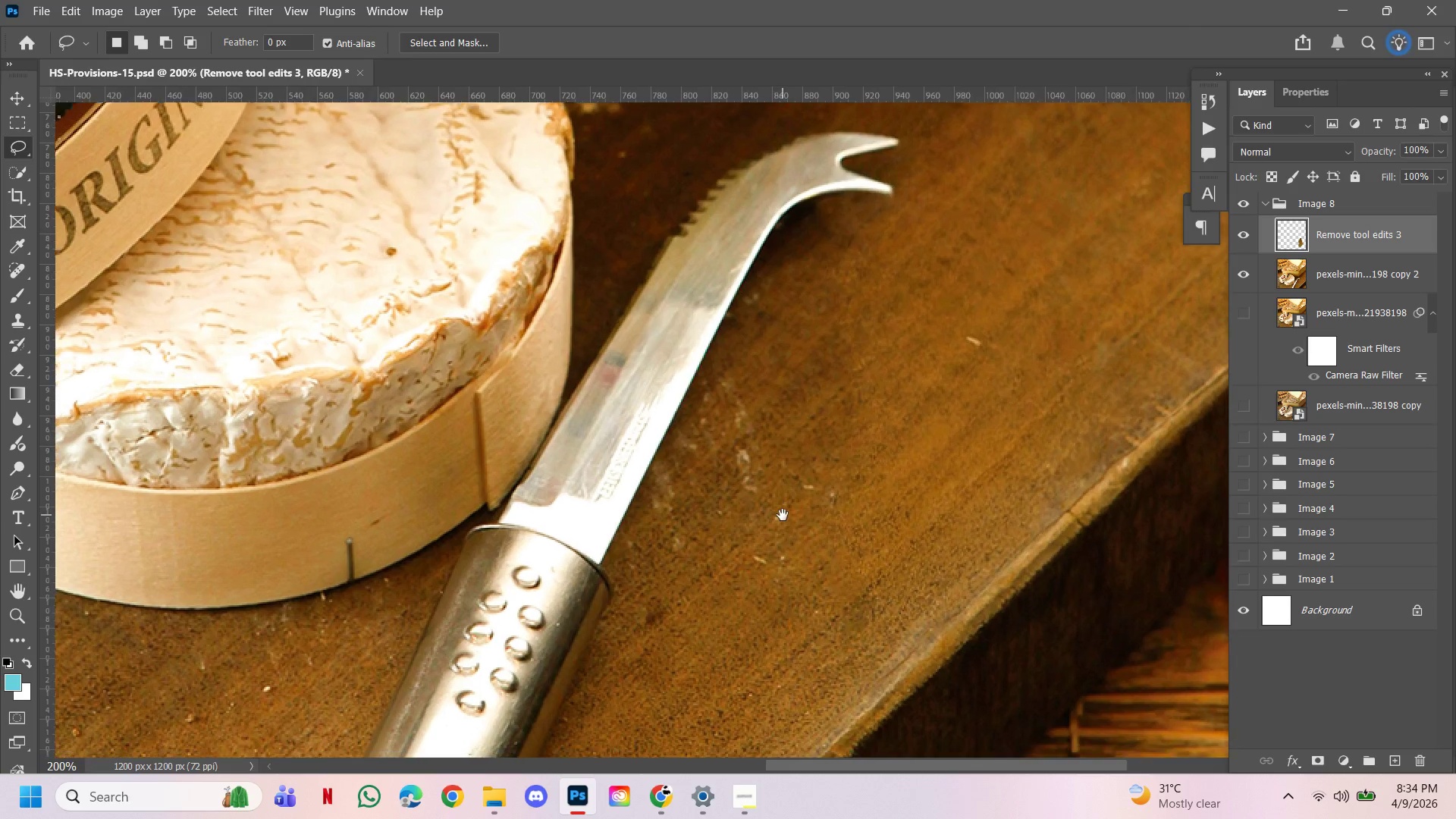 
hold_key(key=Space, duration=1.52)
 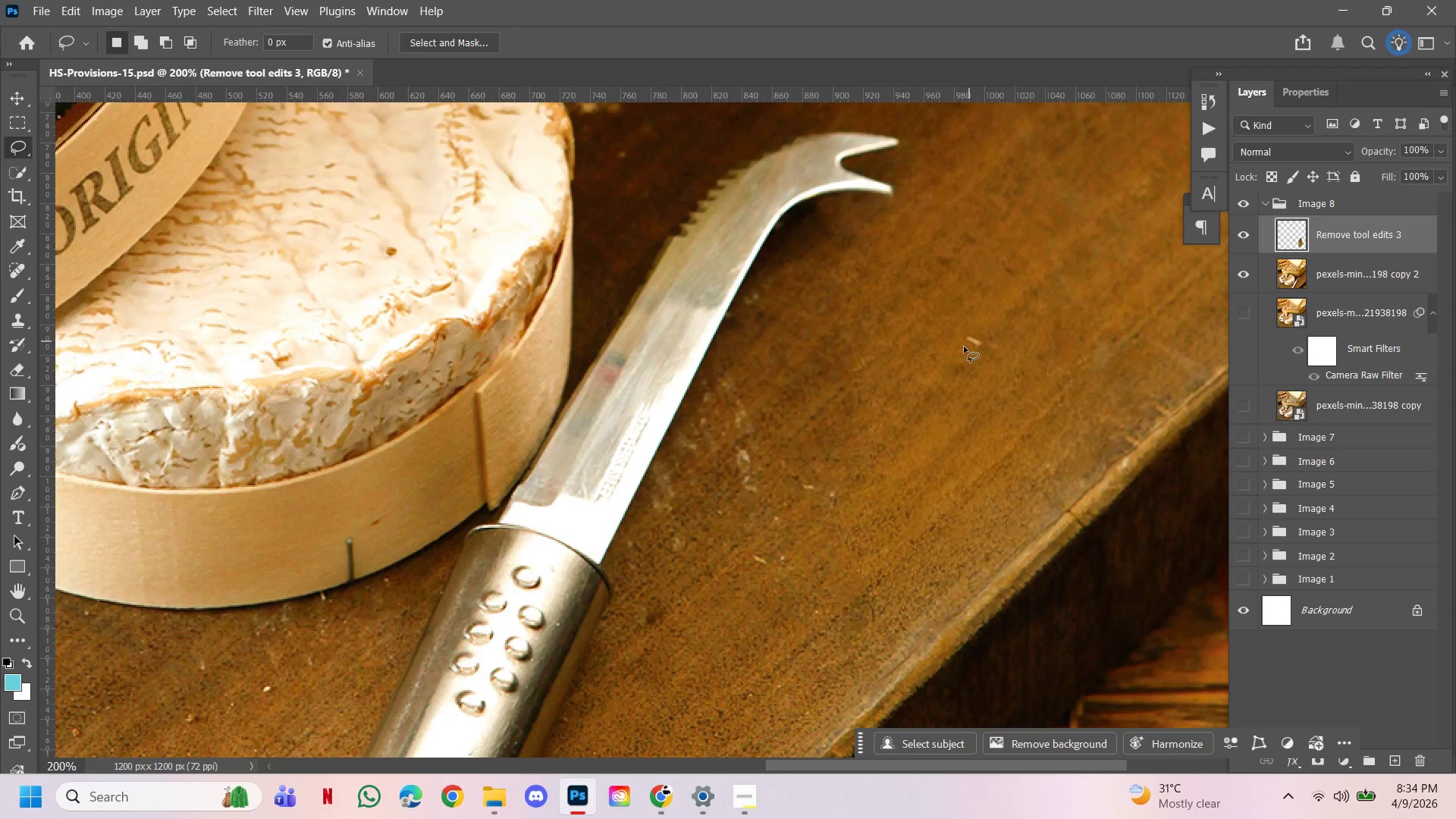 
left_click([813, 545])
 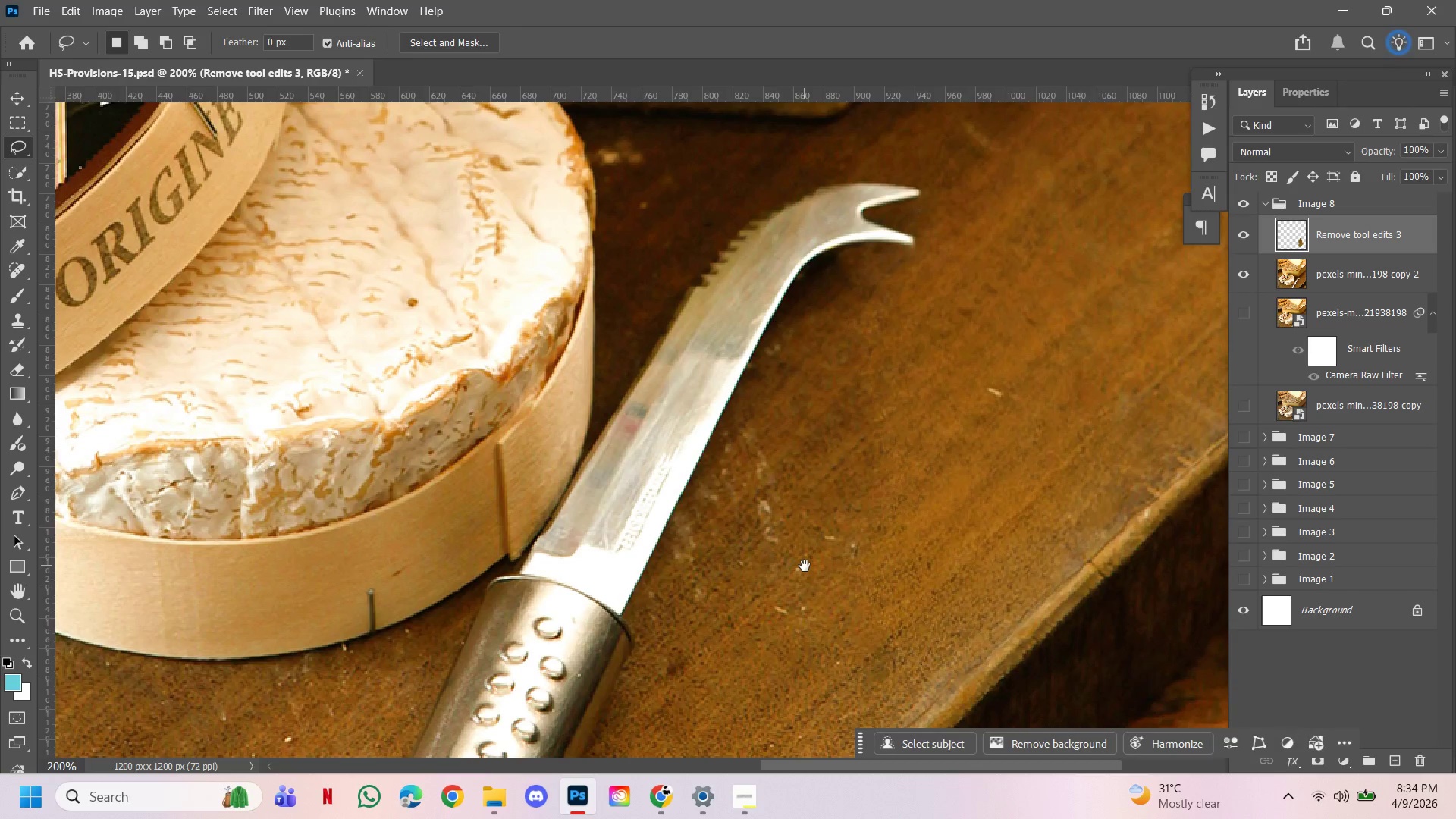 
left_click_drag(start_coordinate=[804, 566], to_coordinate=[783, 515])
 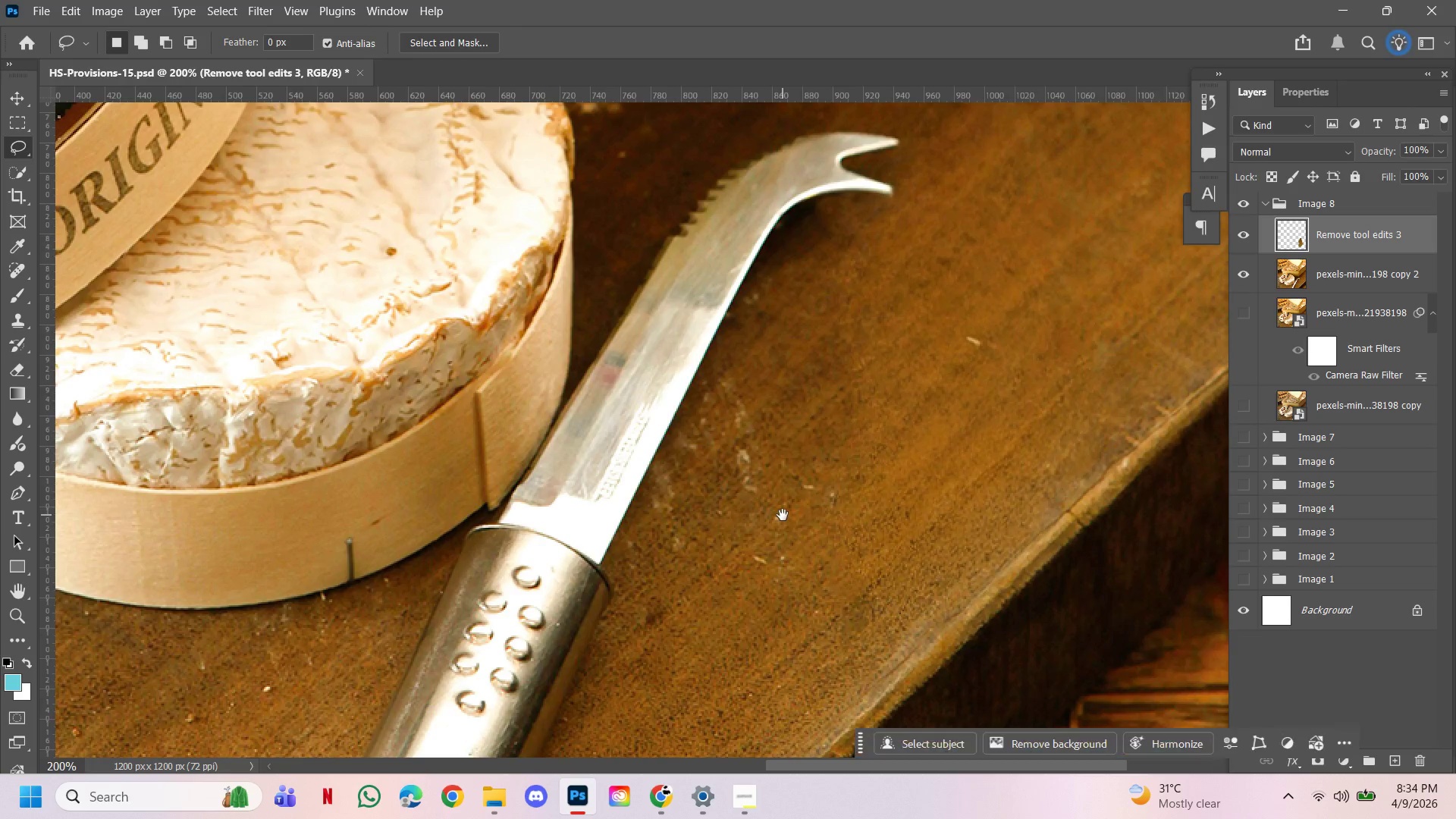 
key(Space)
 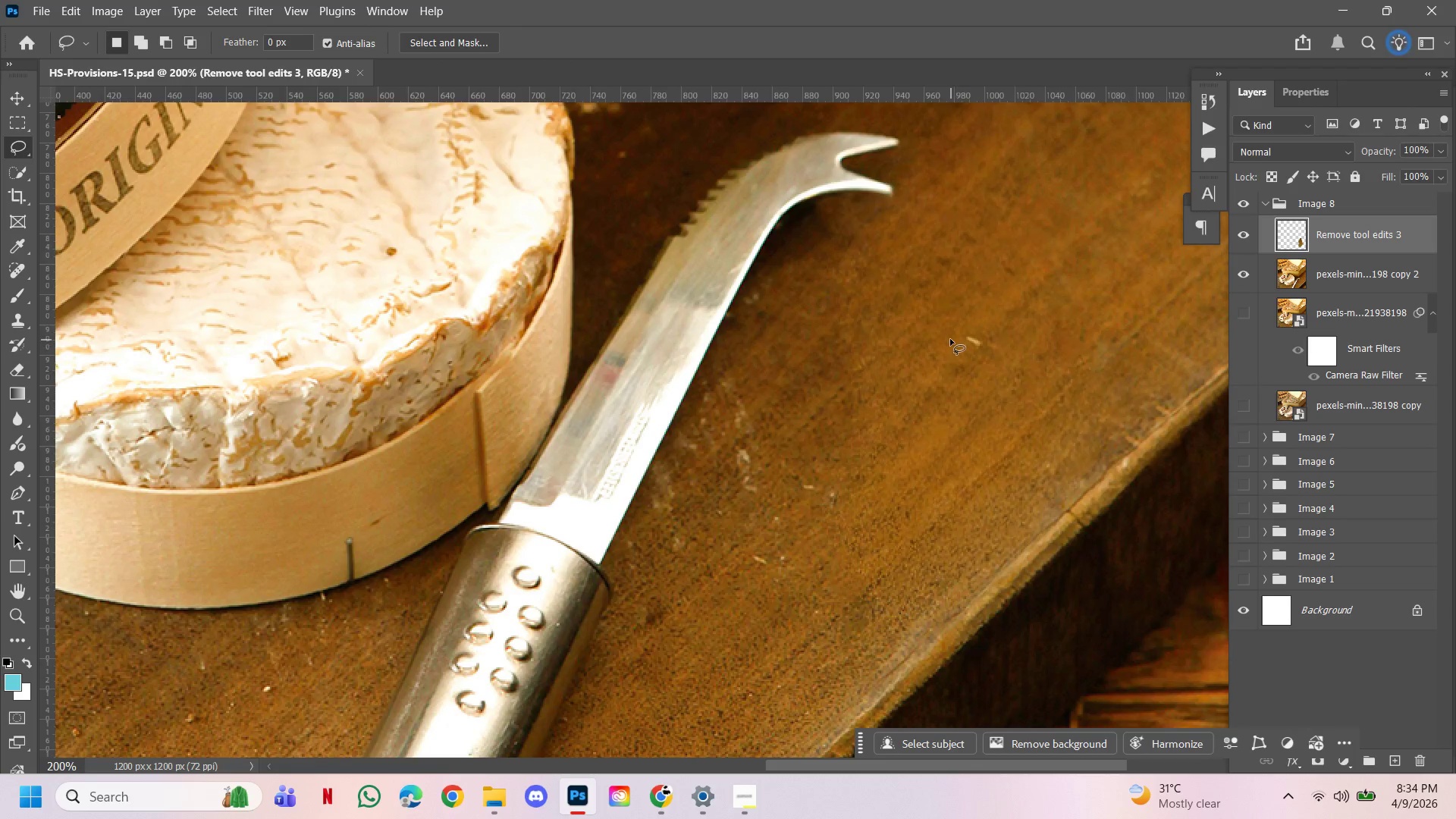 
left_click_drag(start_coordinate=[950, 339], to_coordinate=[958, 332])
 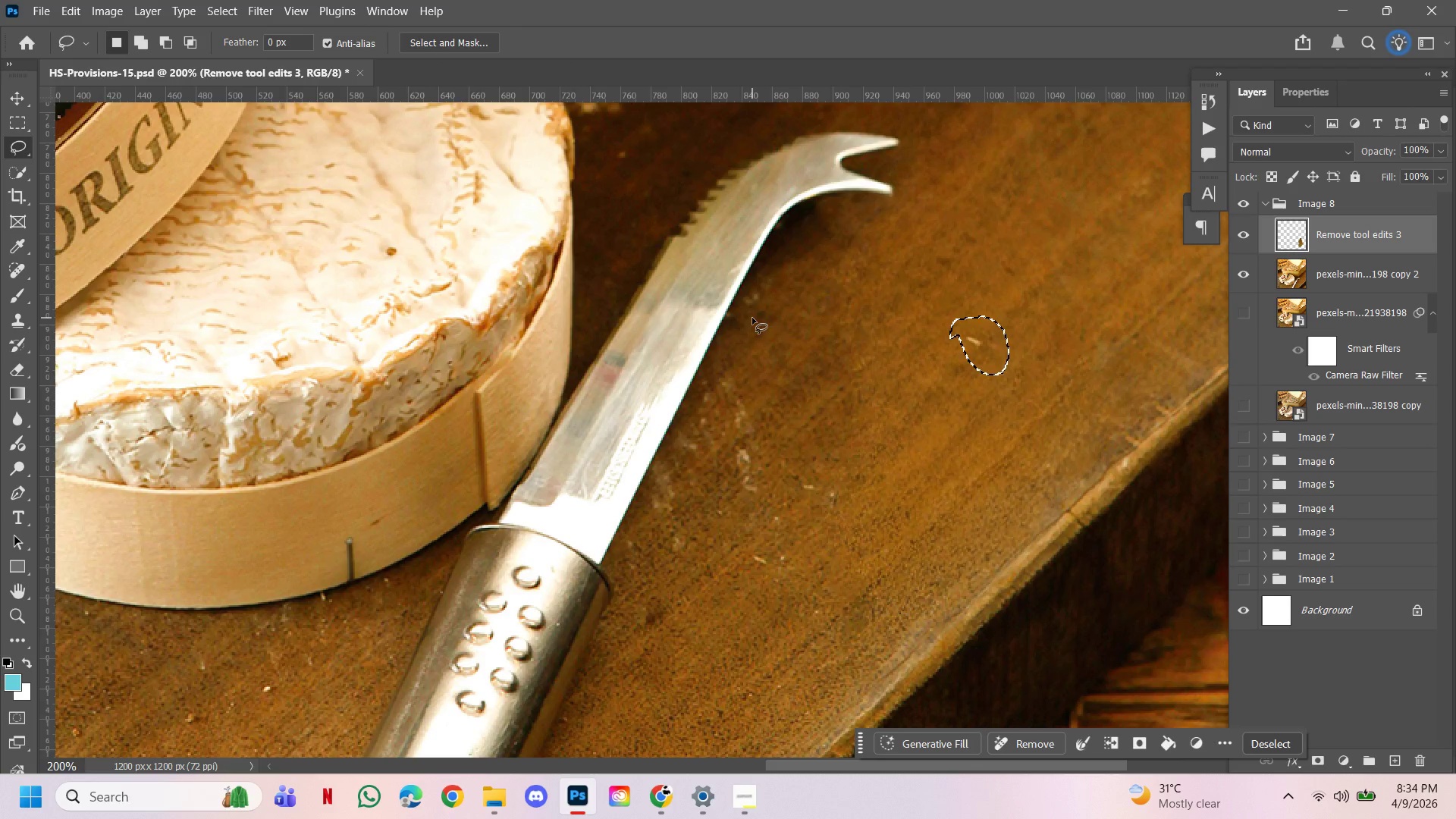 
hold_key(key=ShiftLeft, duration=1.51)
left_click_drag(start_coordinate=[742, 321], to_coordinate=[746, 323])
 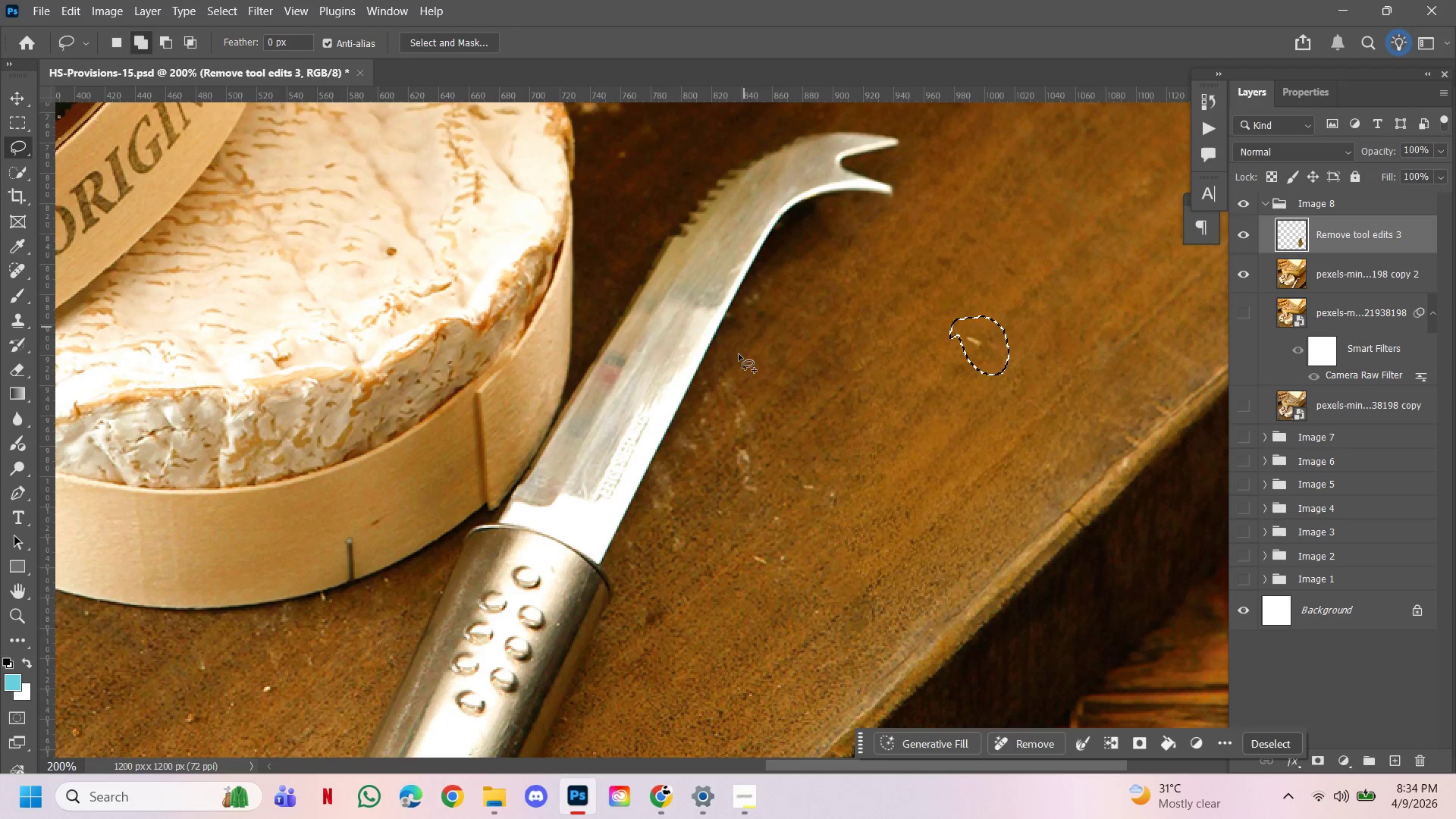 
key(Shift+ShiftLeft)
 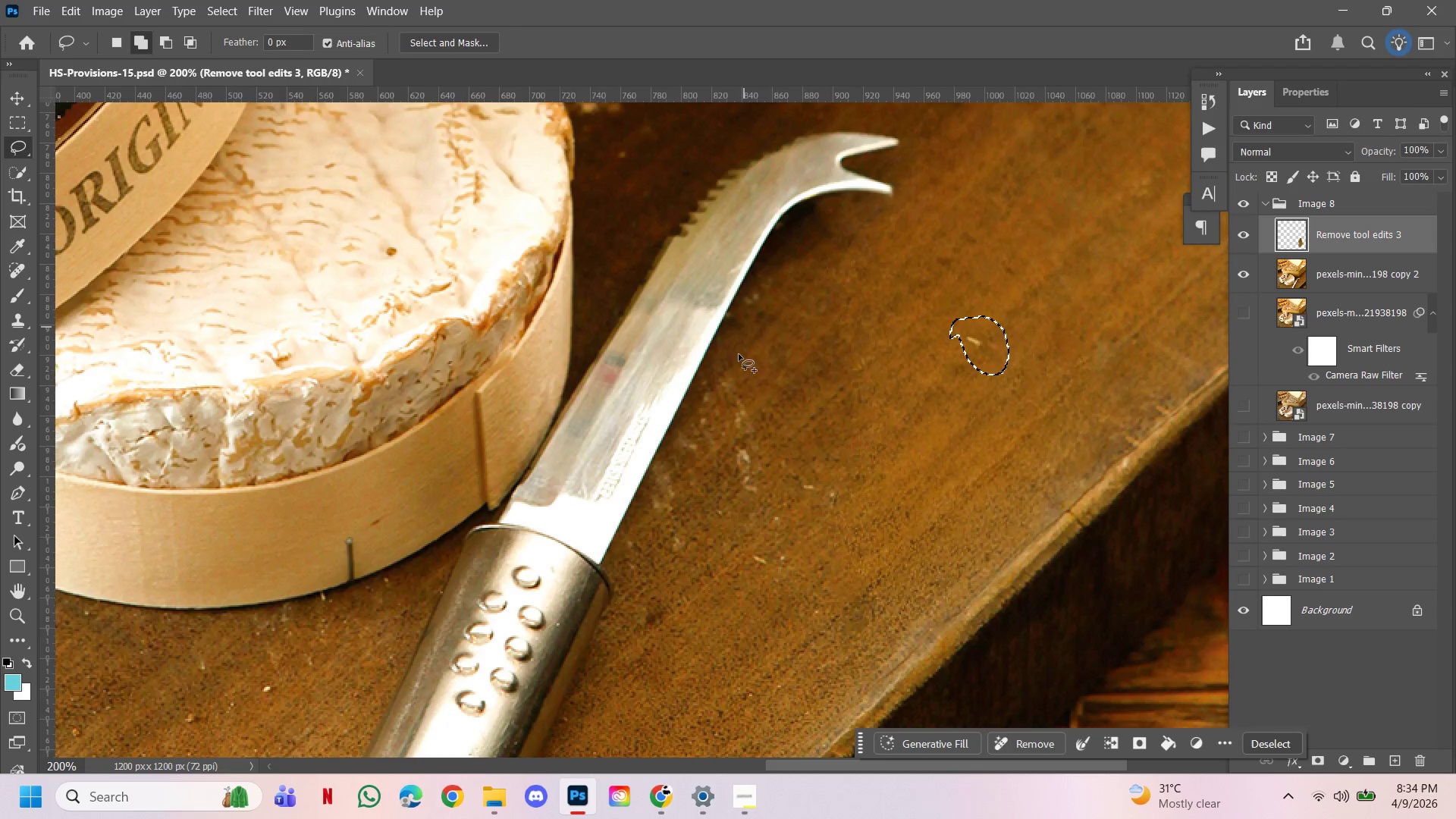 
key(Shift+ShiftLeft)
 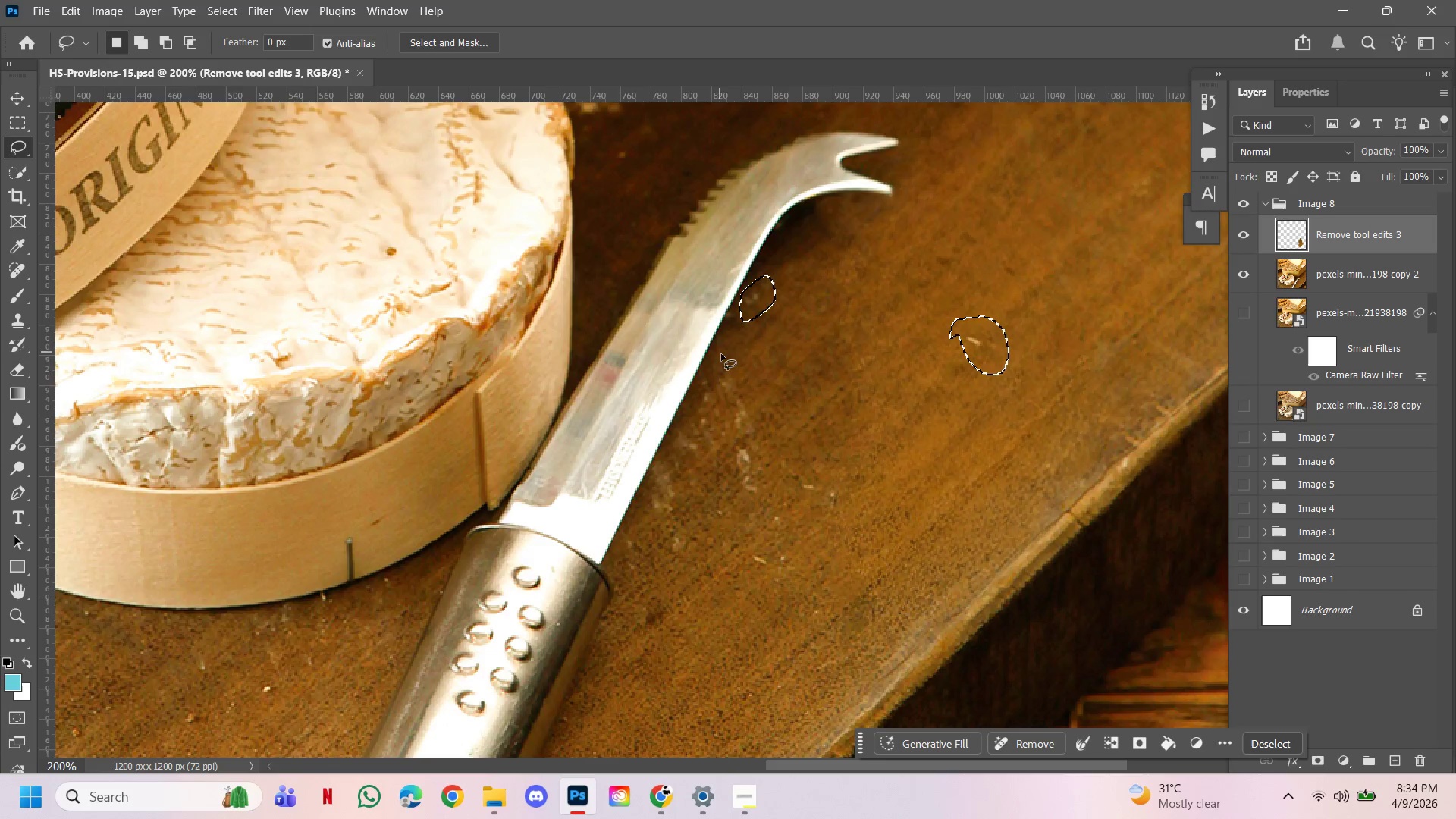 
hold_key(key=ShiftLeft, duration=1.53)
left_click_drag(start_coordinate=[717, 358], to_coordinate=[721, 356])
 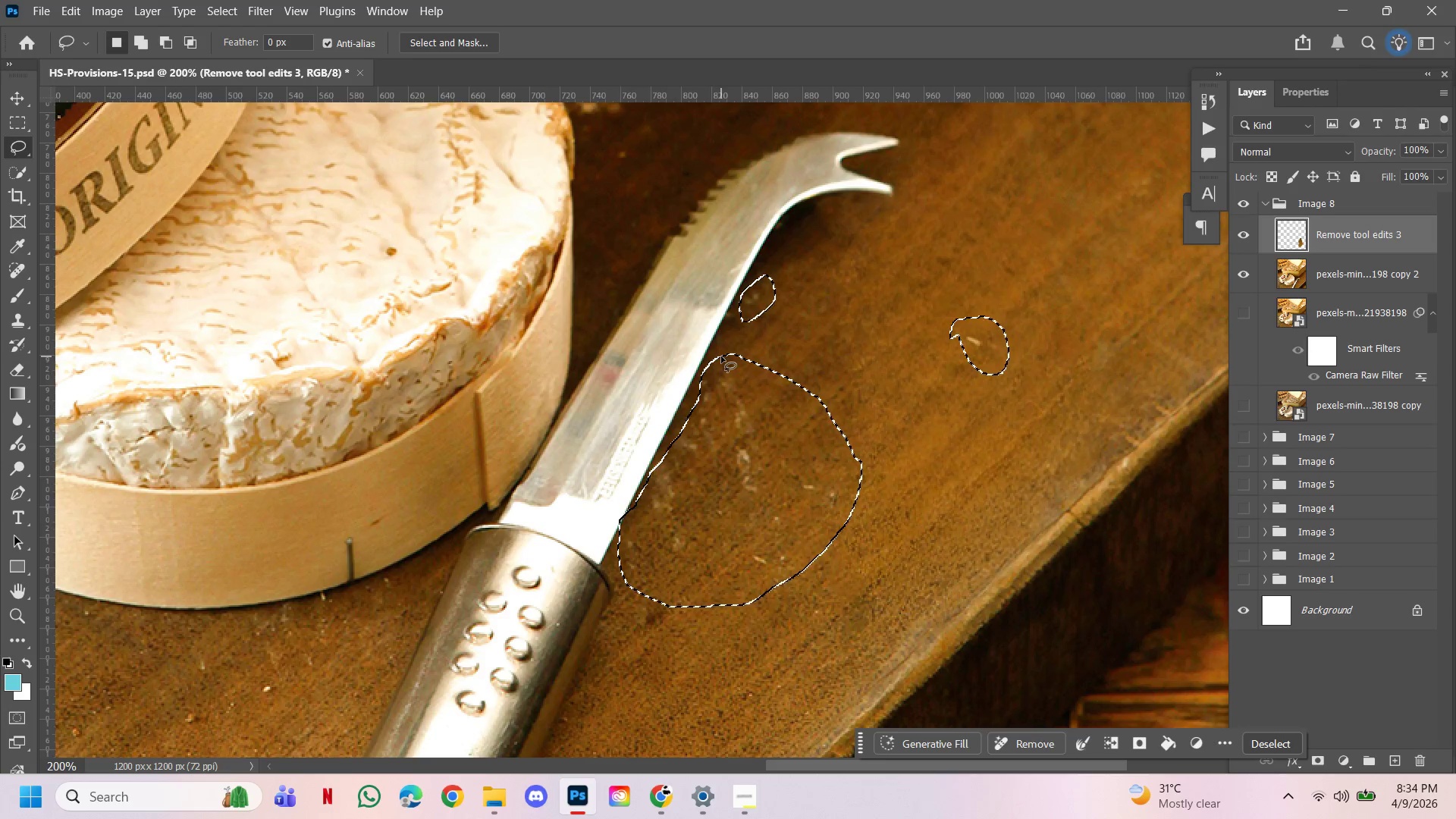 
hold_key(key=ShiftLeft, duration=1.53)
 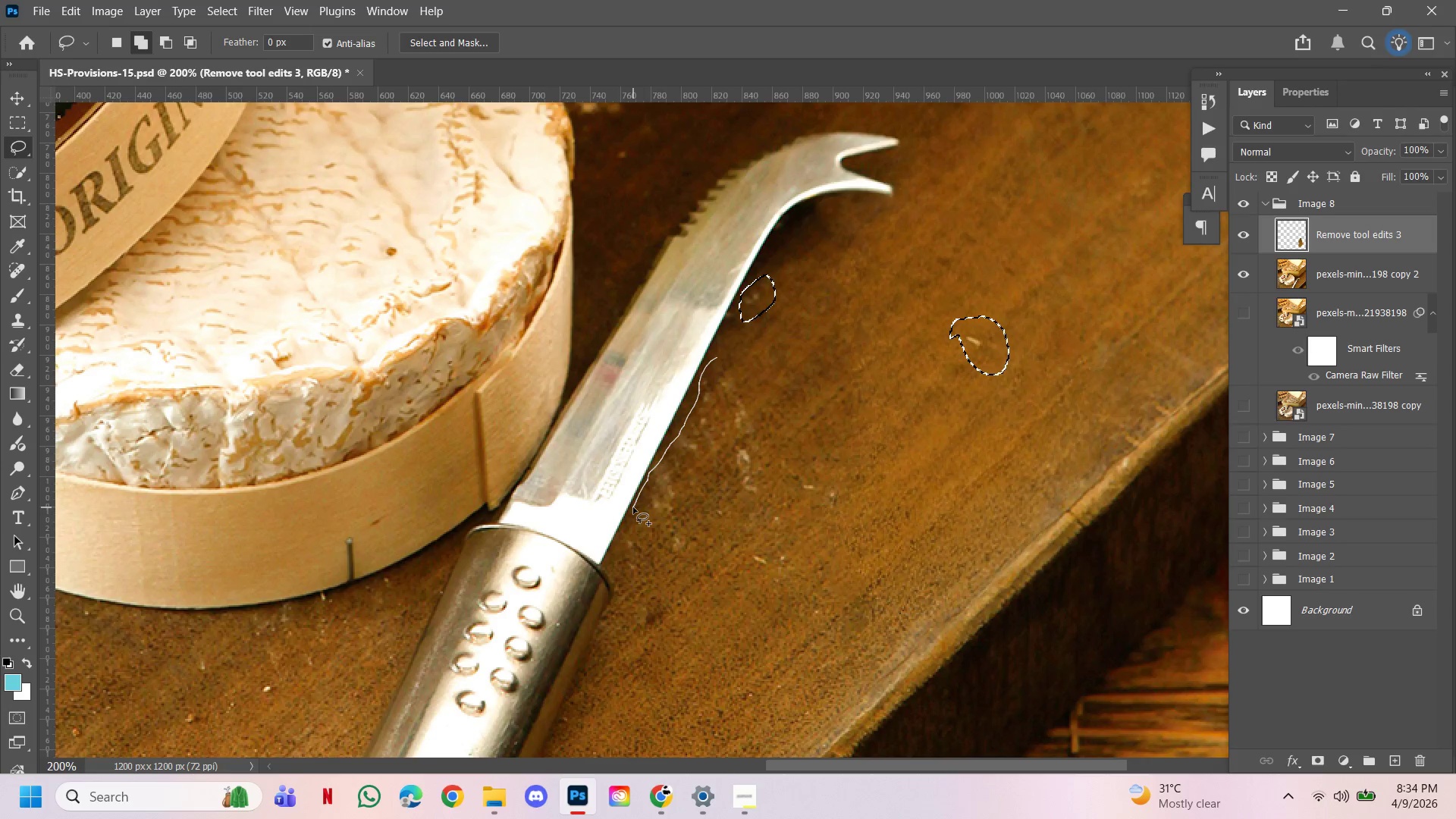 
hold_key(key=ShiftLeft, duration=1.53)
 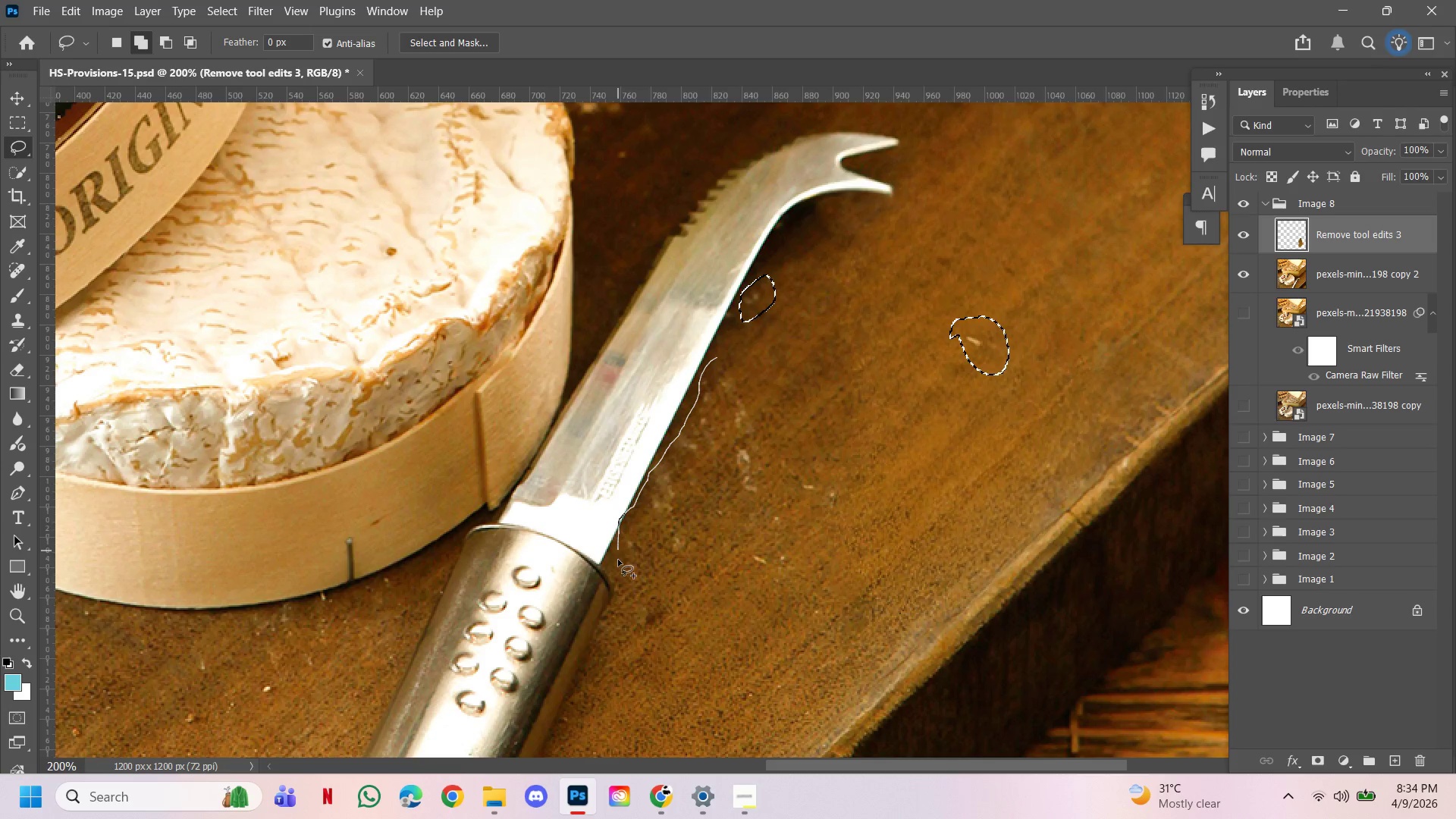 
hold_key(key=ShiftLeft, duration=1.53)
 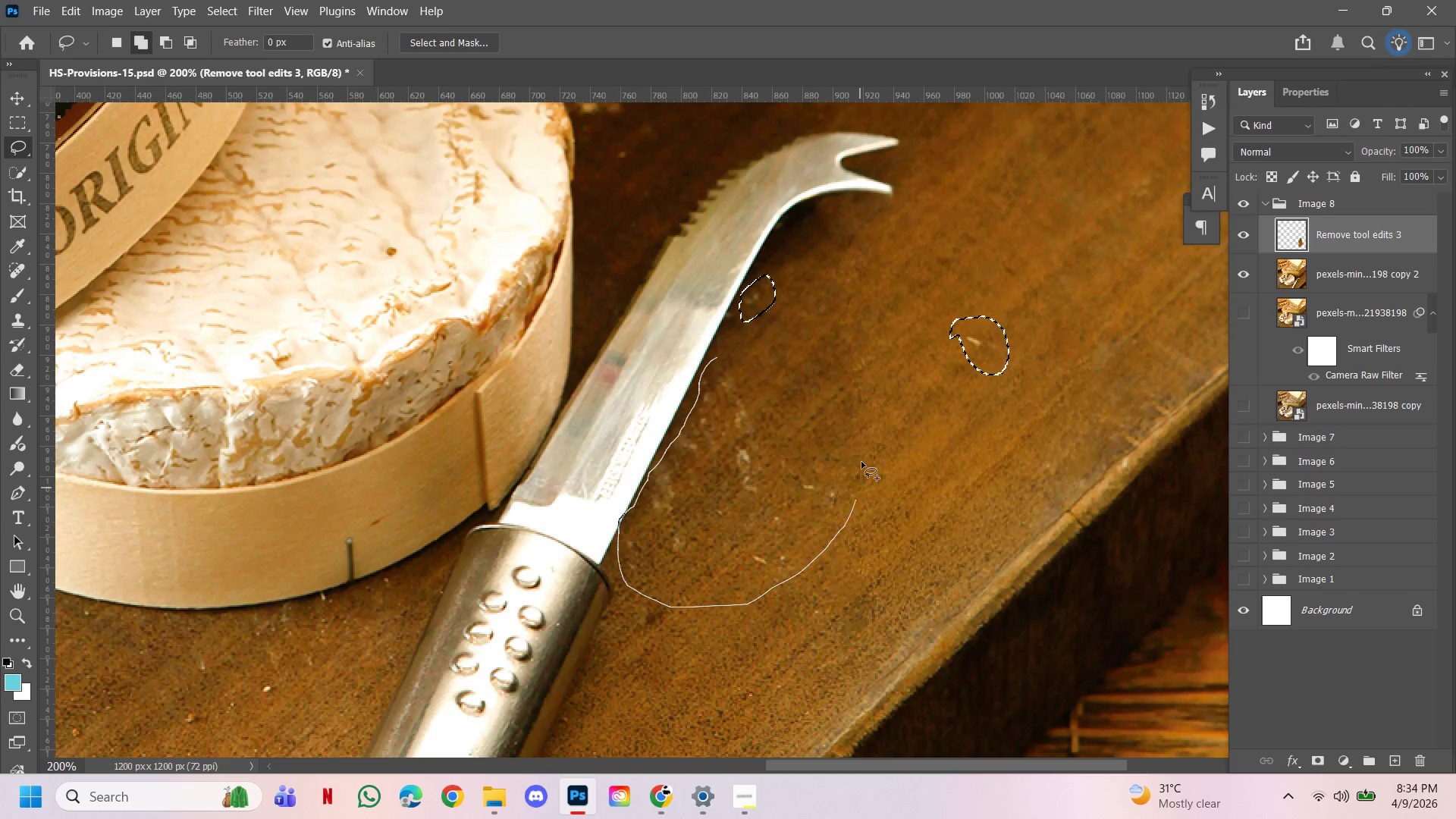 
hold_key(key=ShiftLeft, duration=1.53)
 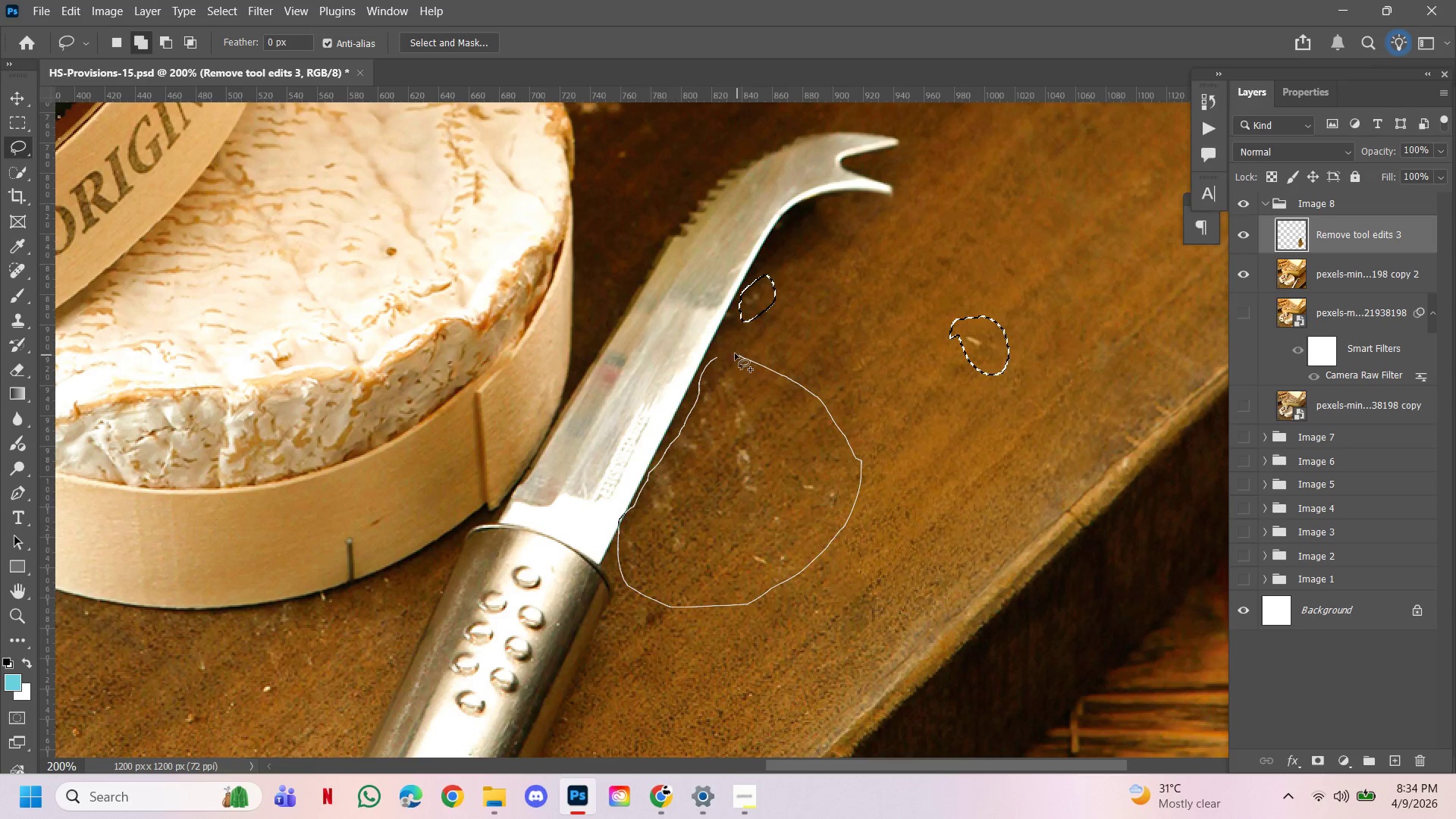 
hold_key(key=ShiftLeft, duration=1.5)
 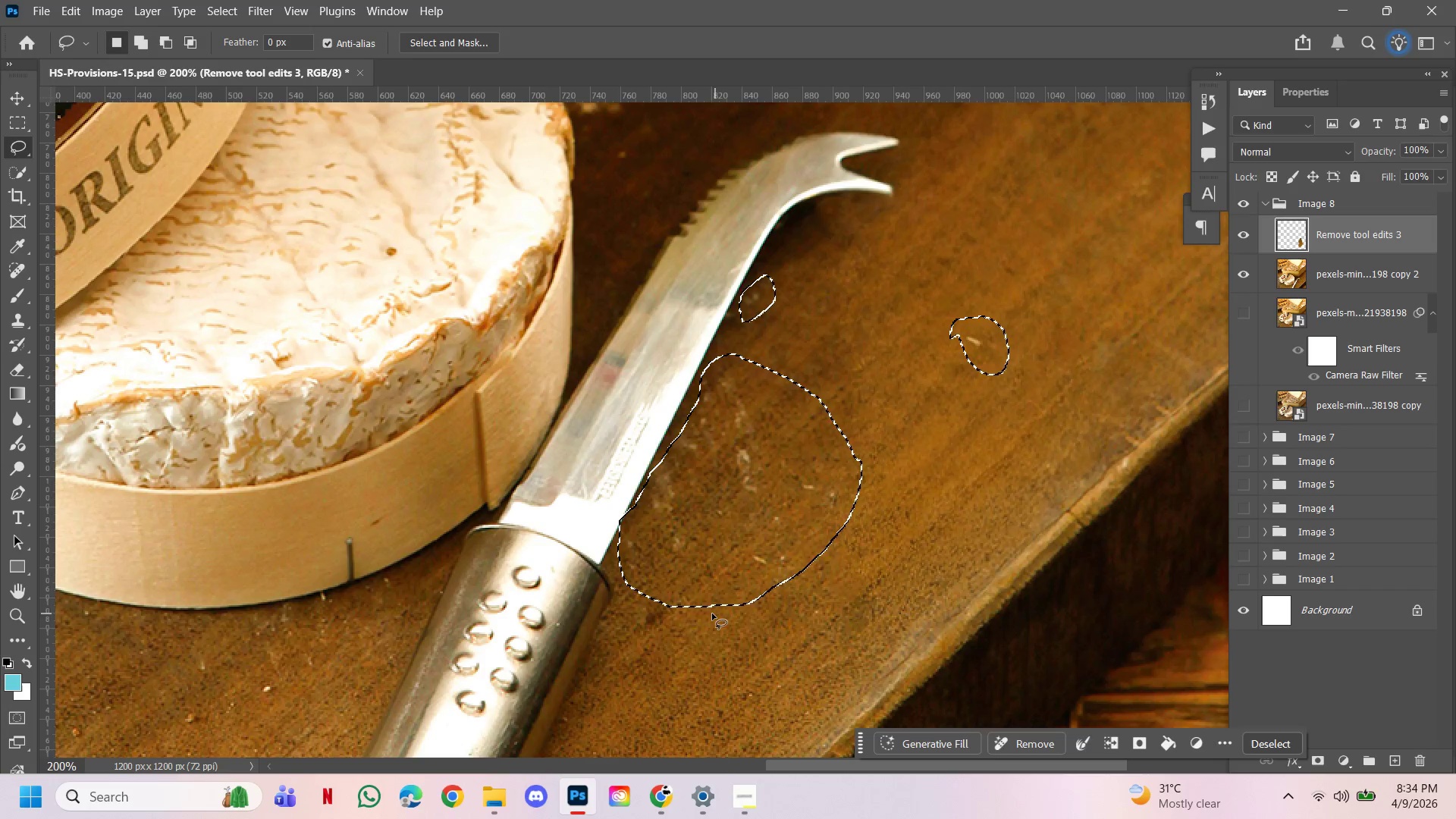 
hold_key(key=ShiftLeft, duration=1.52)
left_click_drag(start_coordinate=[663, 589], to_coordinate=[658, 594])
 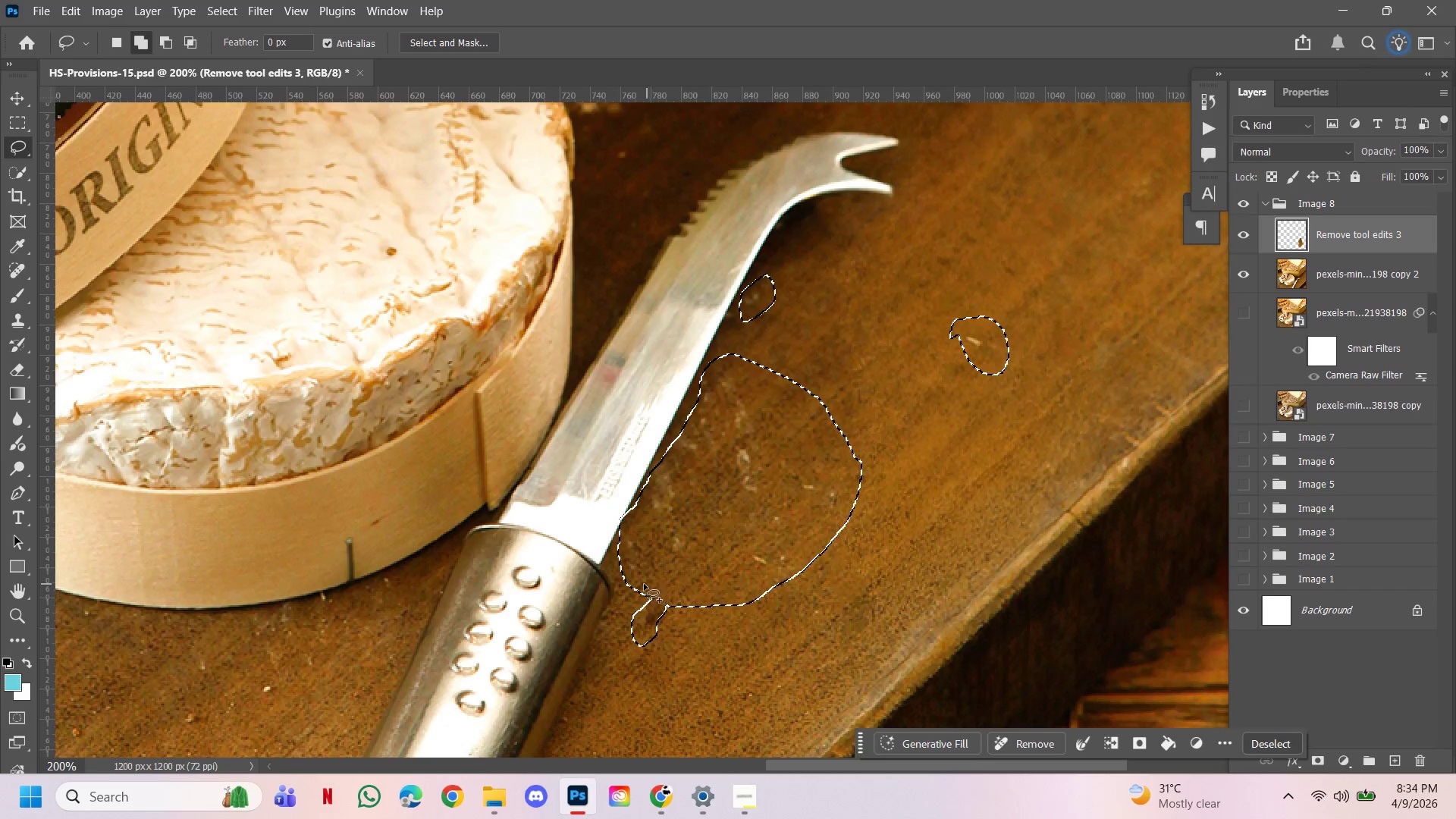 
hold_key(key=ShiftLeft, duration=1.51)
left_click([658, 594])
 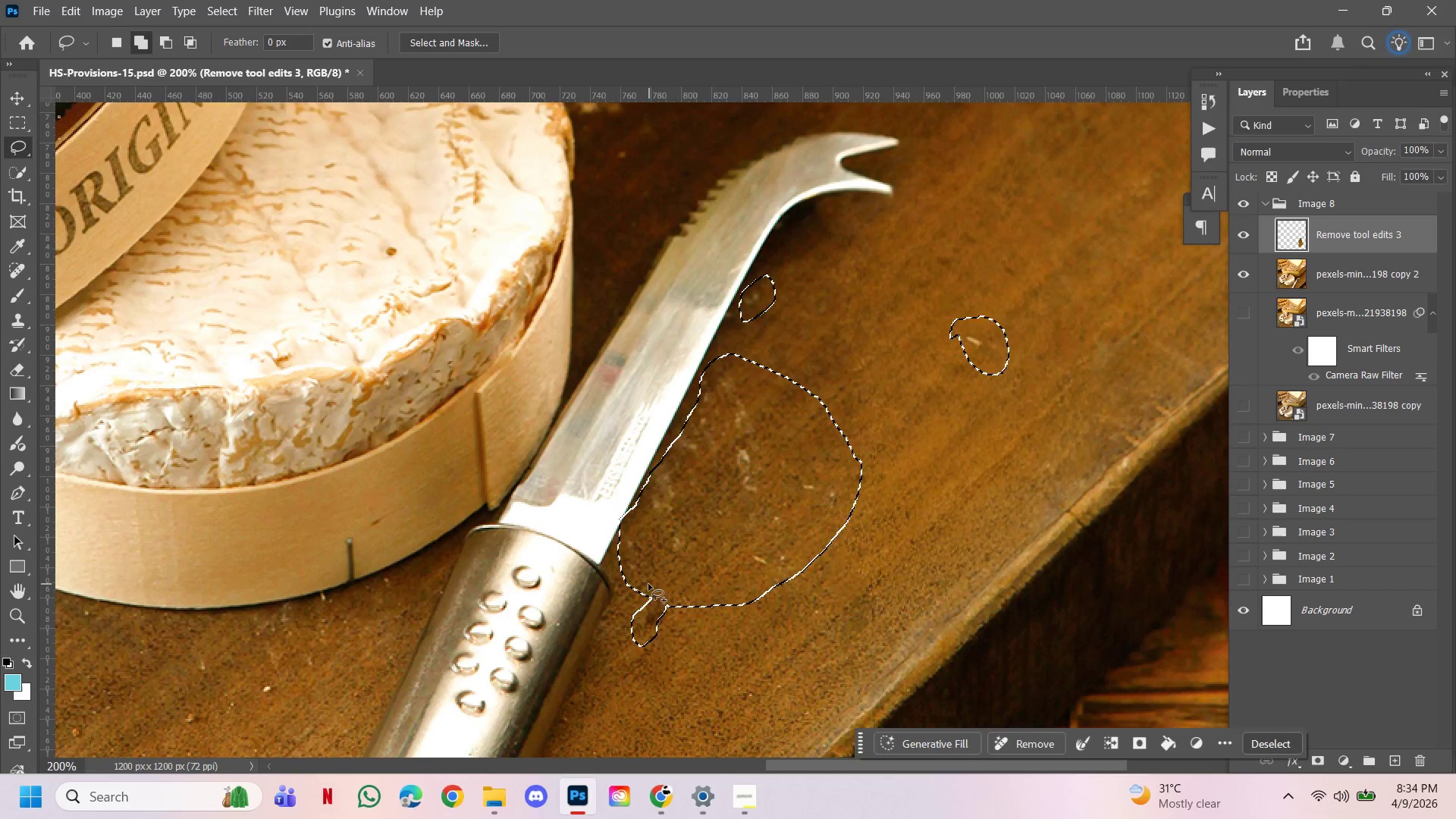 
left_click_drag(start_coordinate=[643, 584], to_coordinate=[659, 573])
 